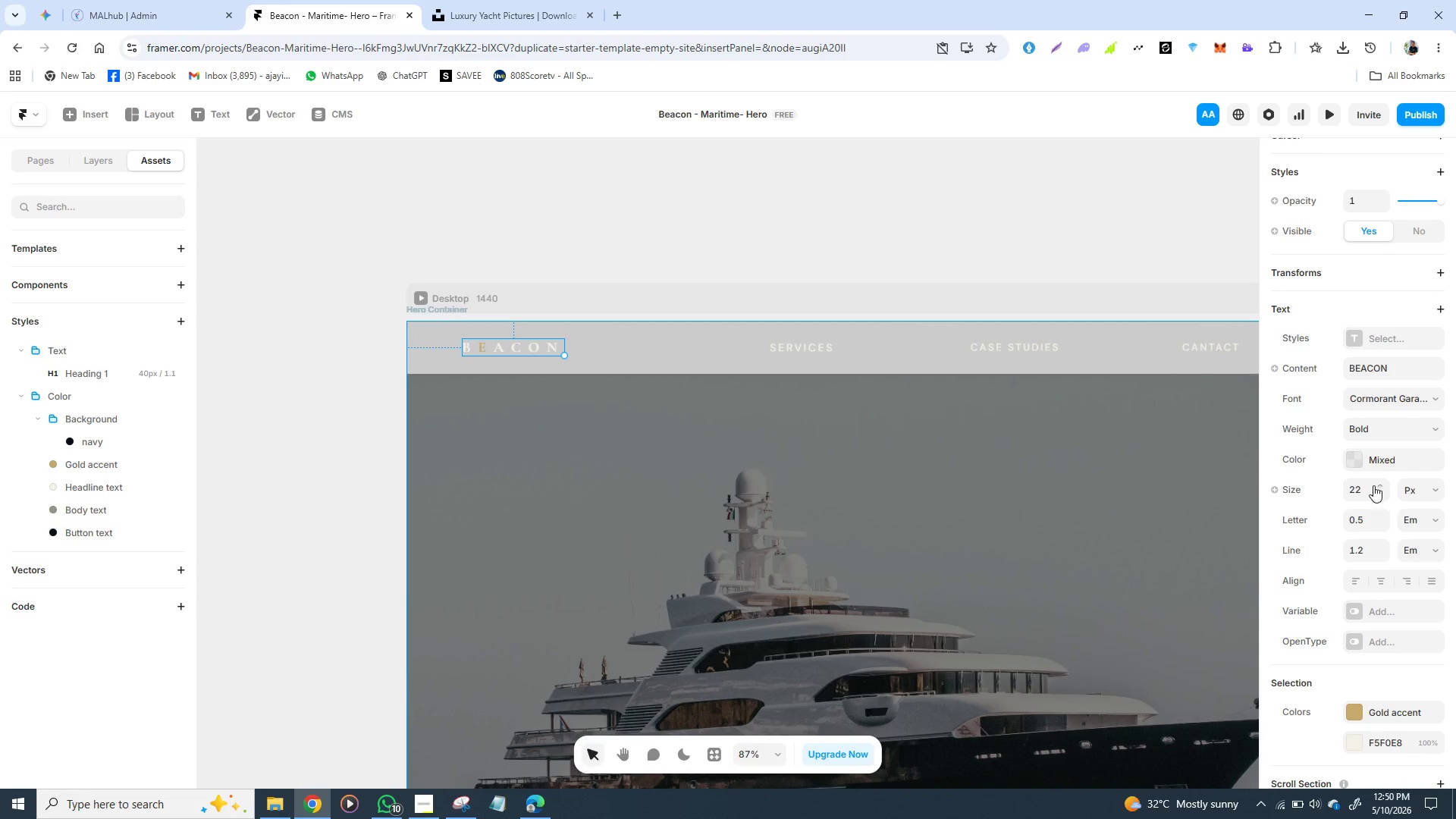 
left_click([1369, 485])
 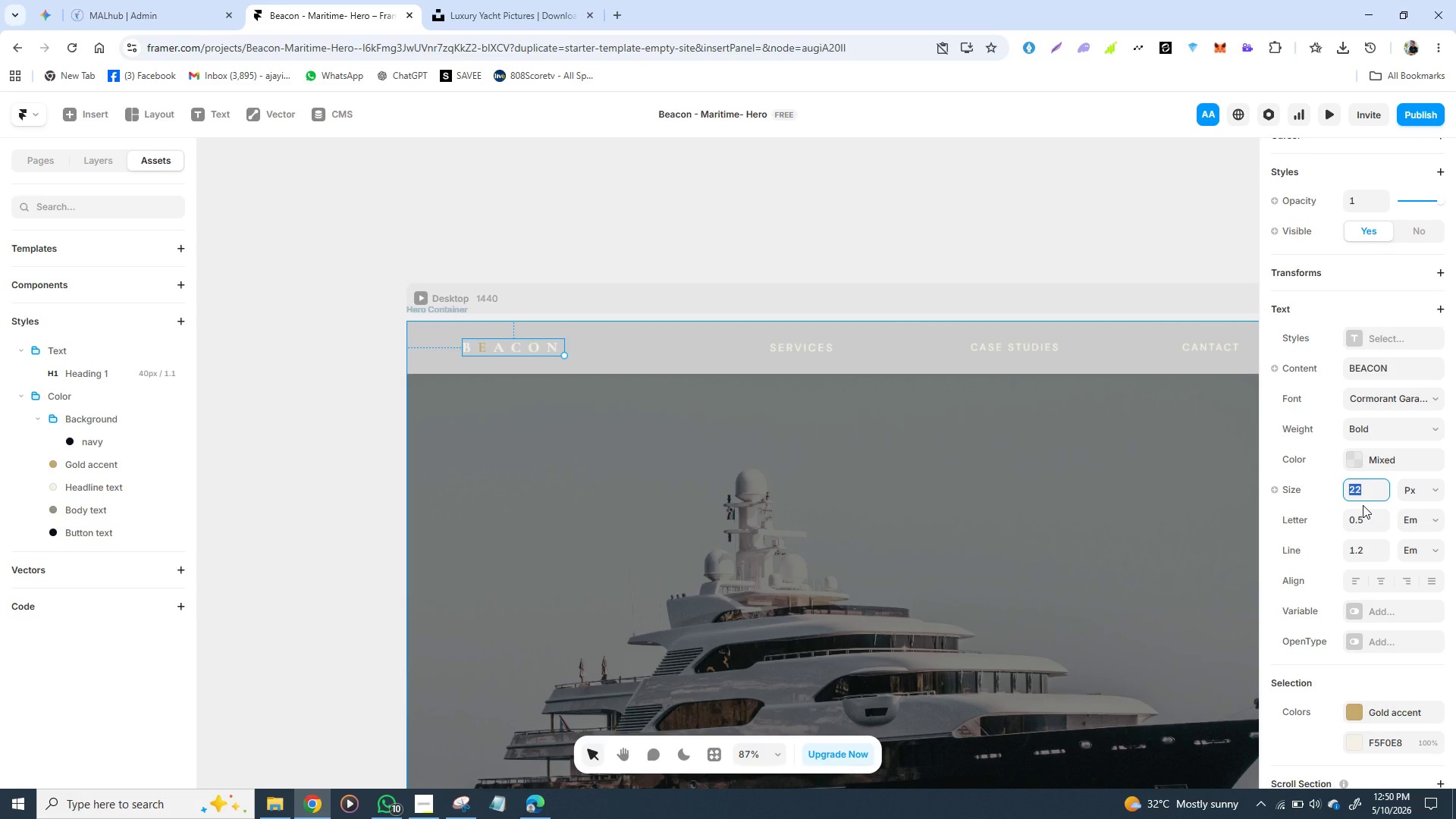 
type(32)
 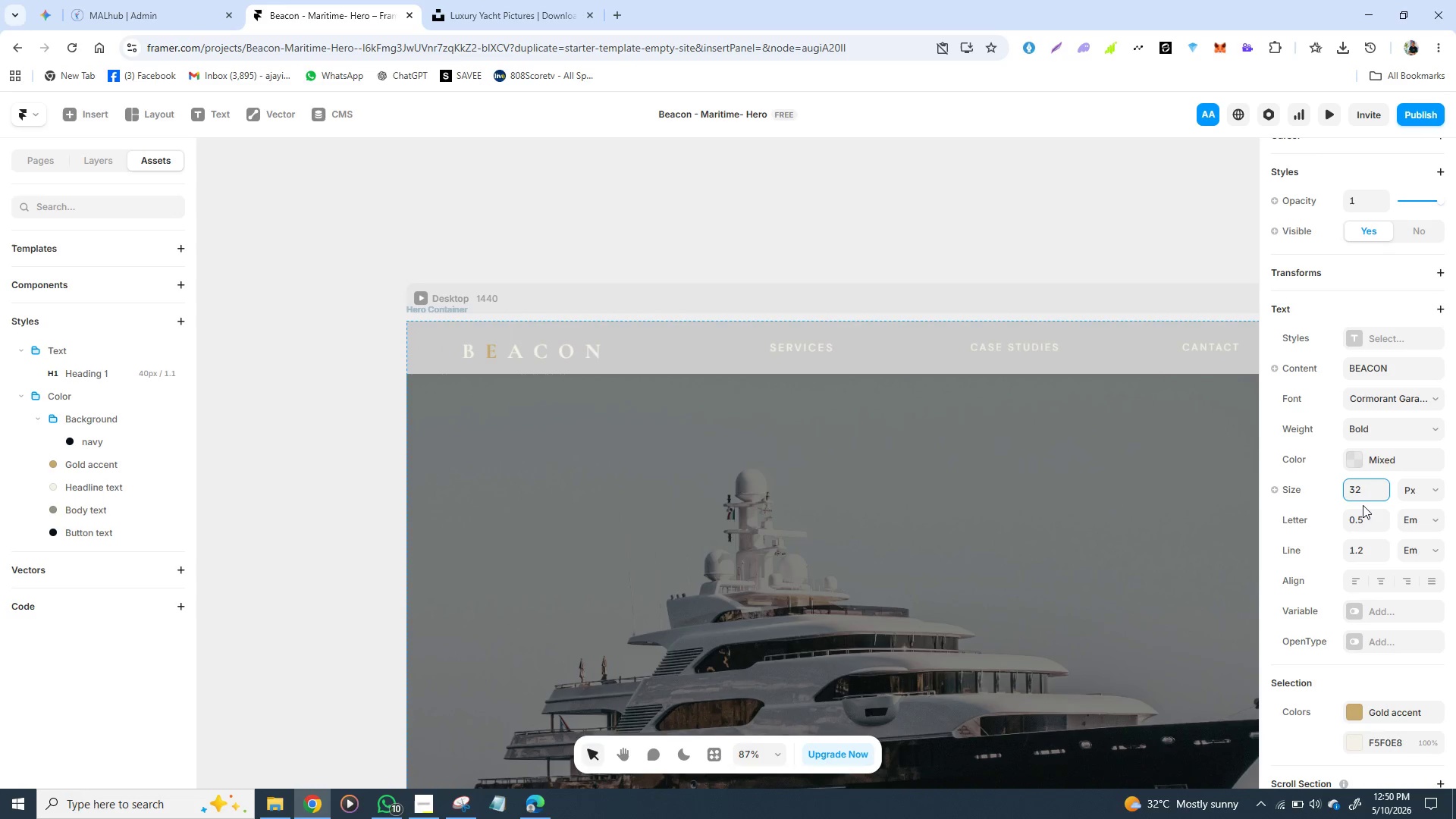 
key(Enter)
 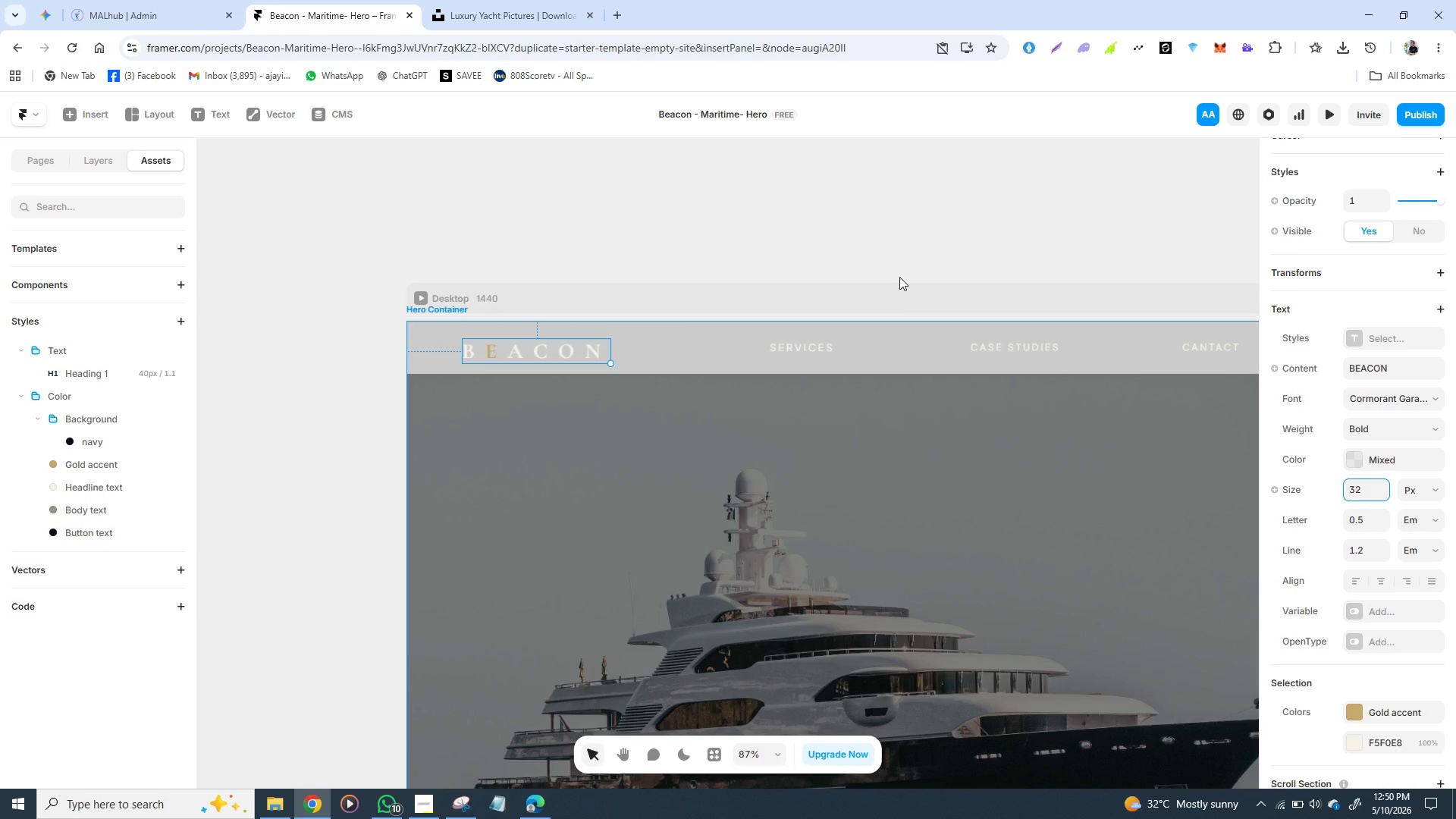 
left_click([918, 239])
 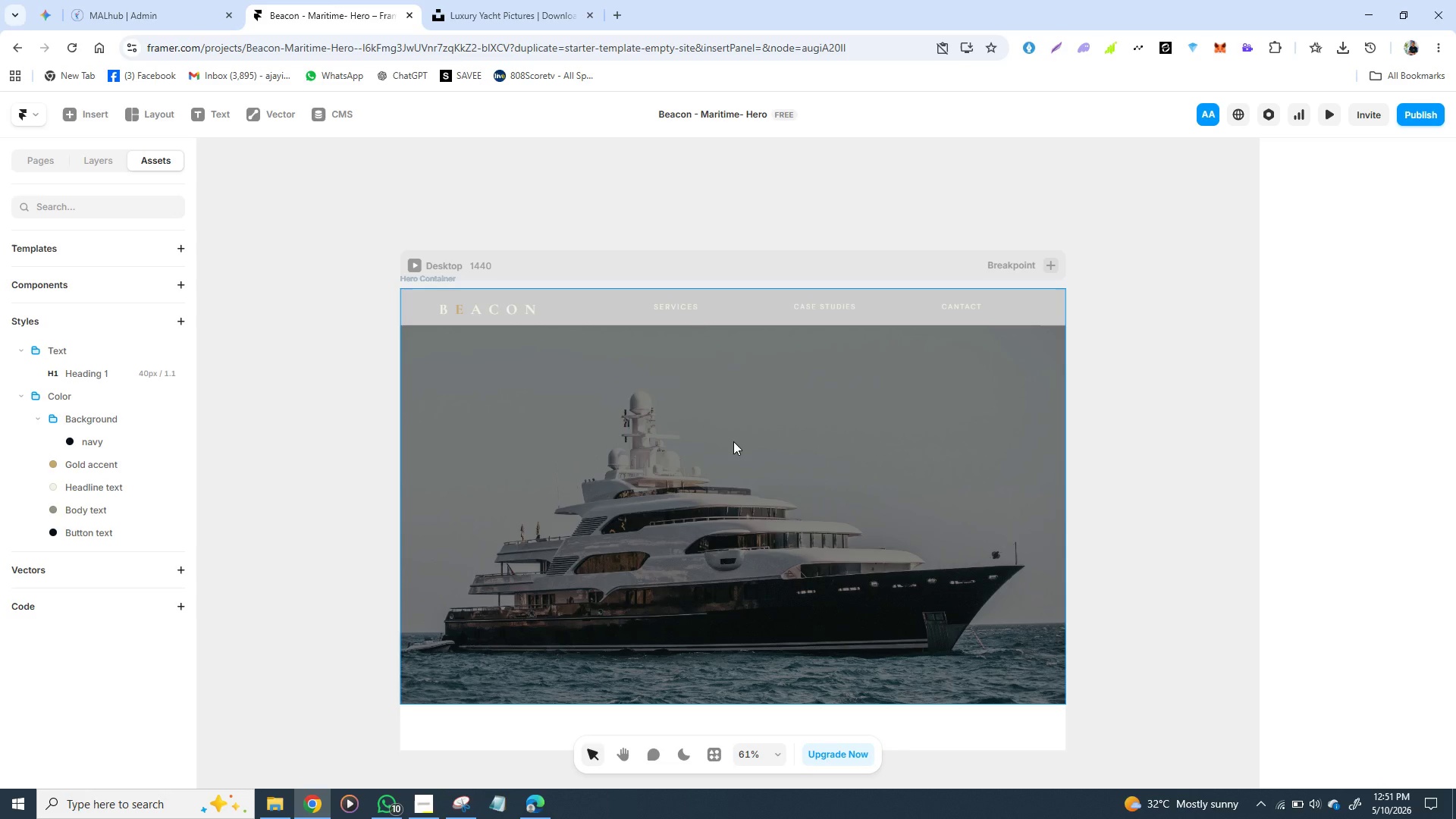 
wait(42.59)
 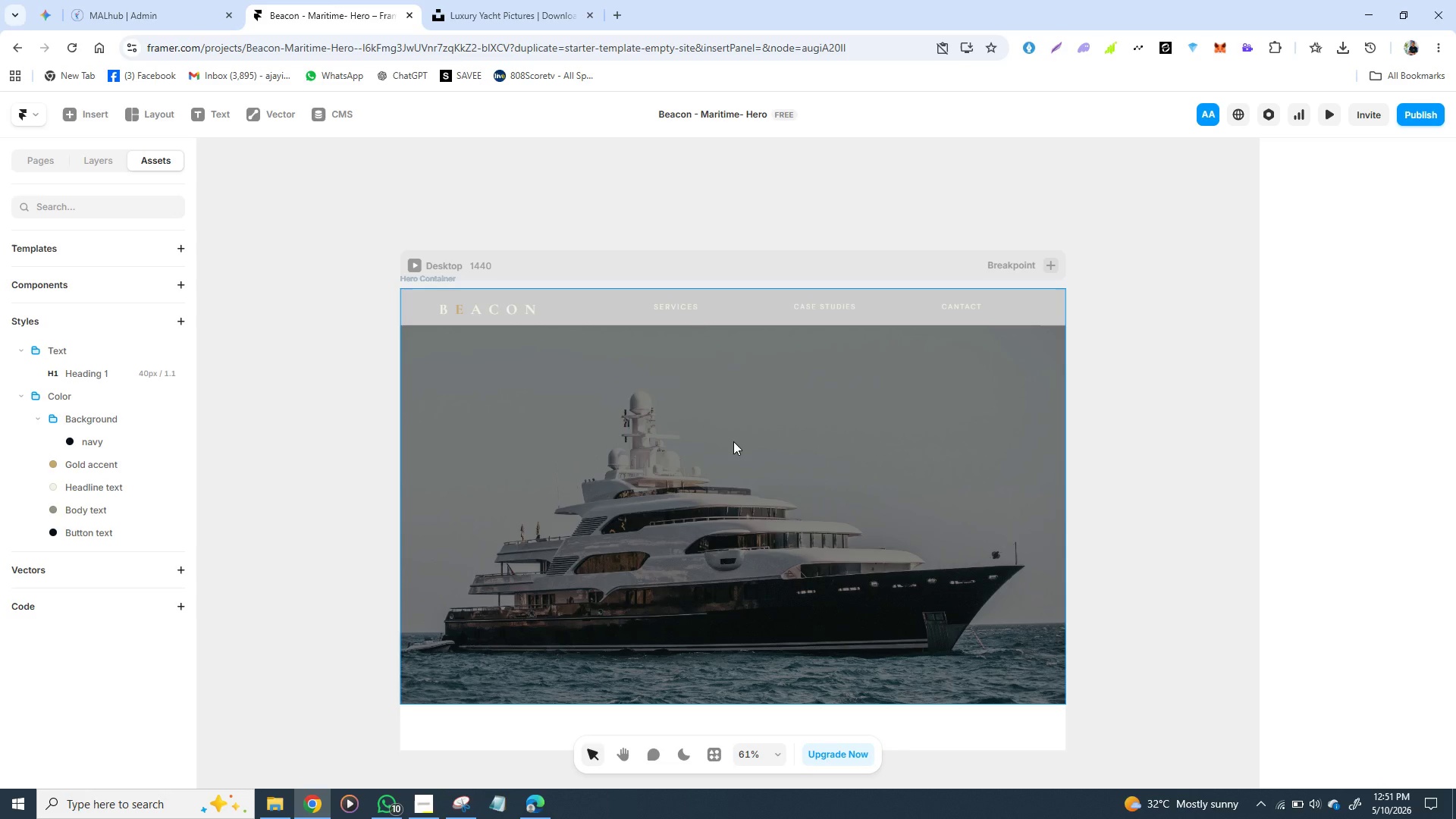 
left_click([684, 307])
 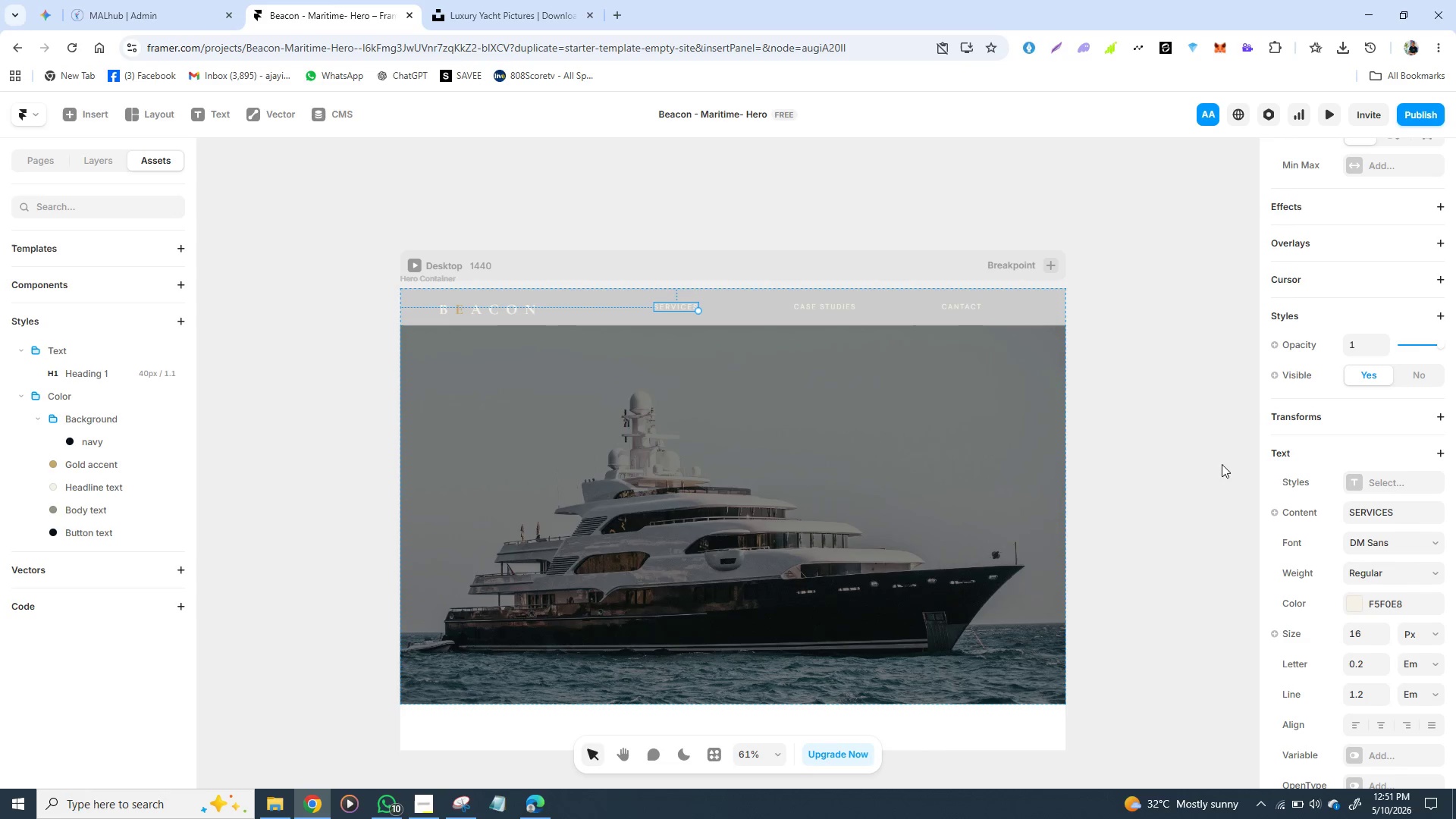 
wait(45.72)
 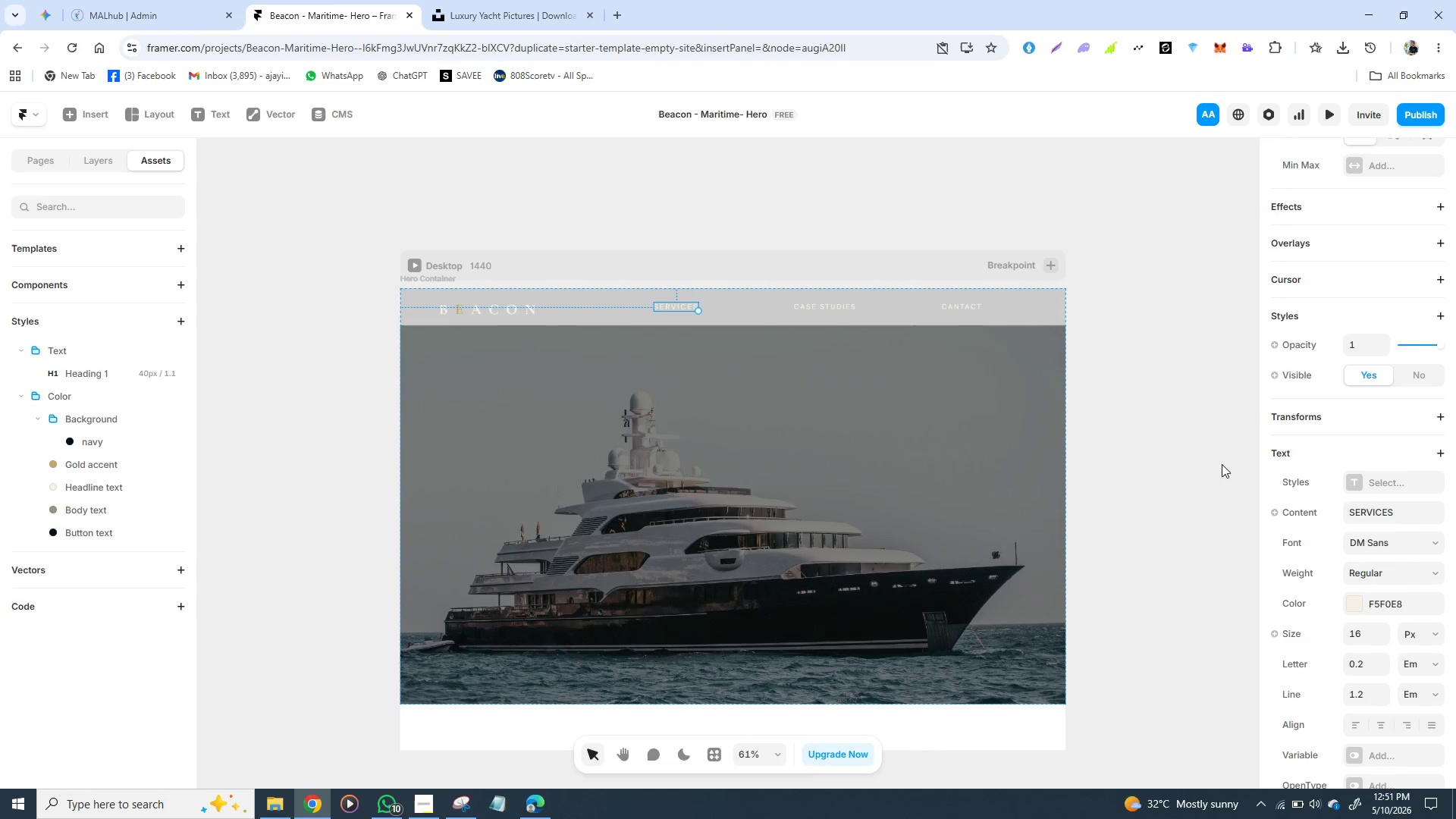 
hold_key(key=ShiftLeft, duration=1.5)
left_click([815, 306])
 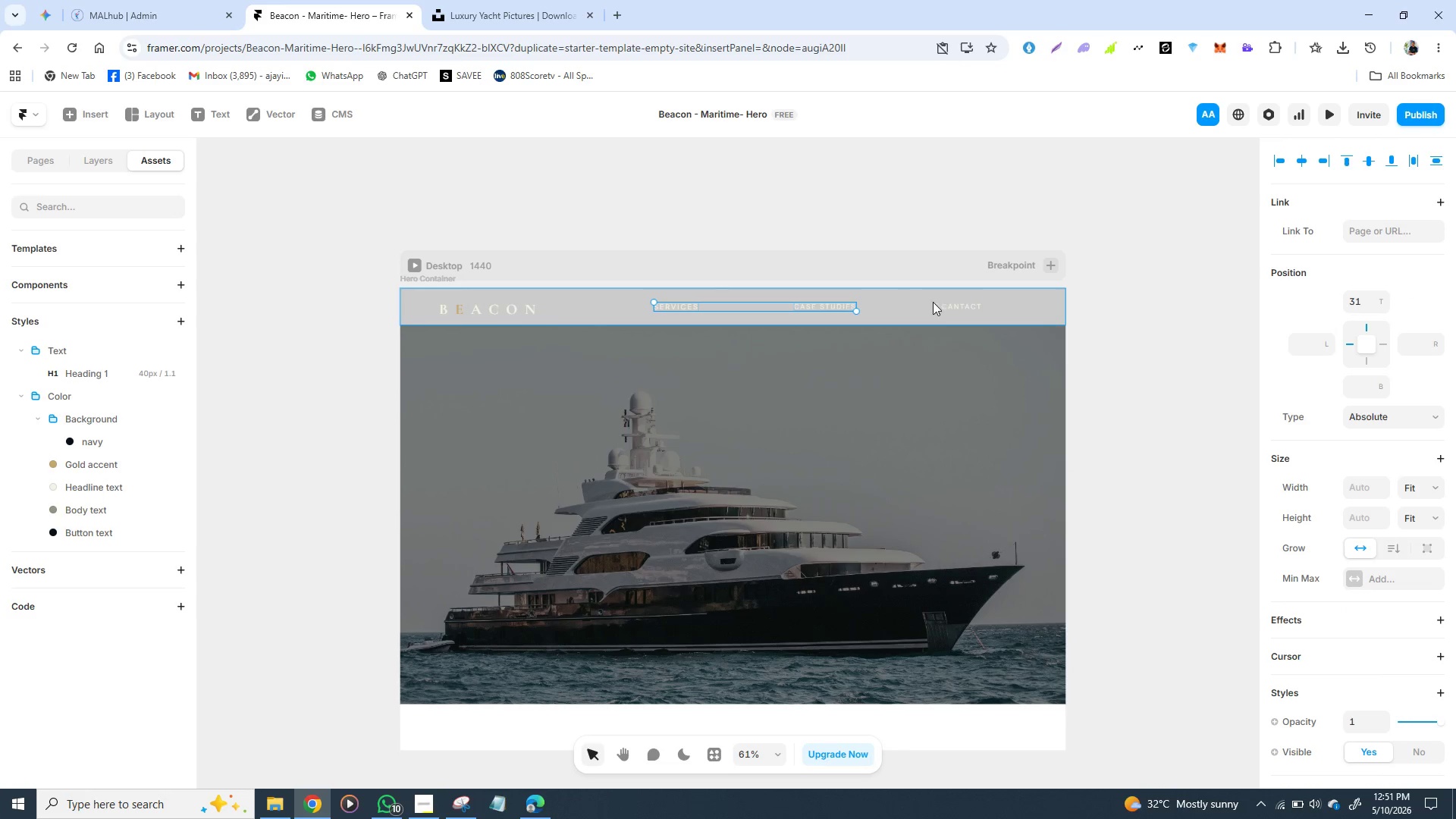 
hold_key(key=ShiftLeft, duration=1.11)
left_click([954, 306])
 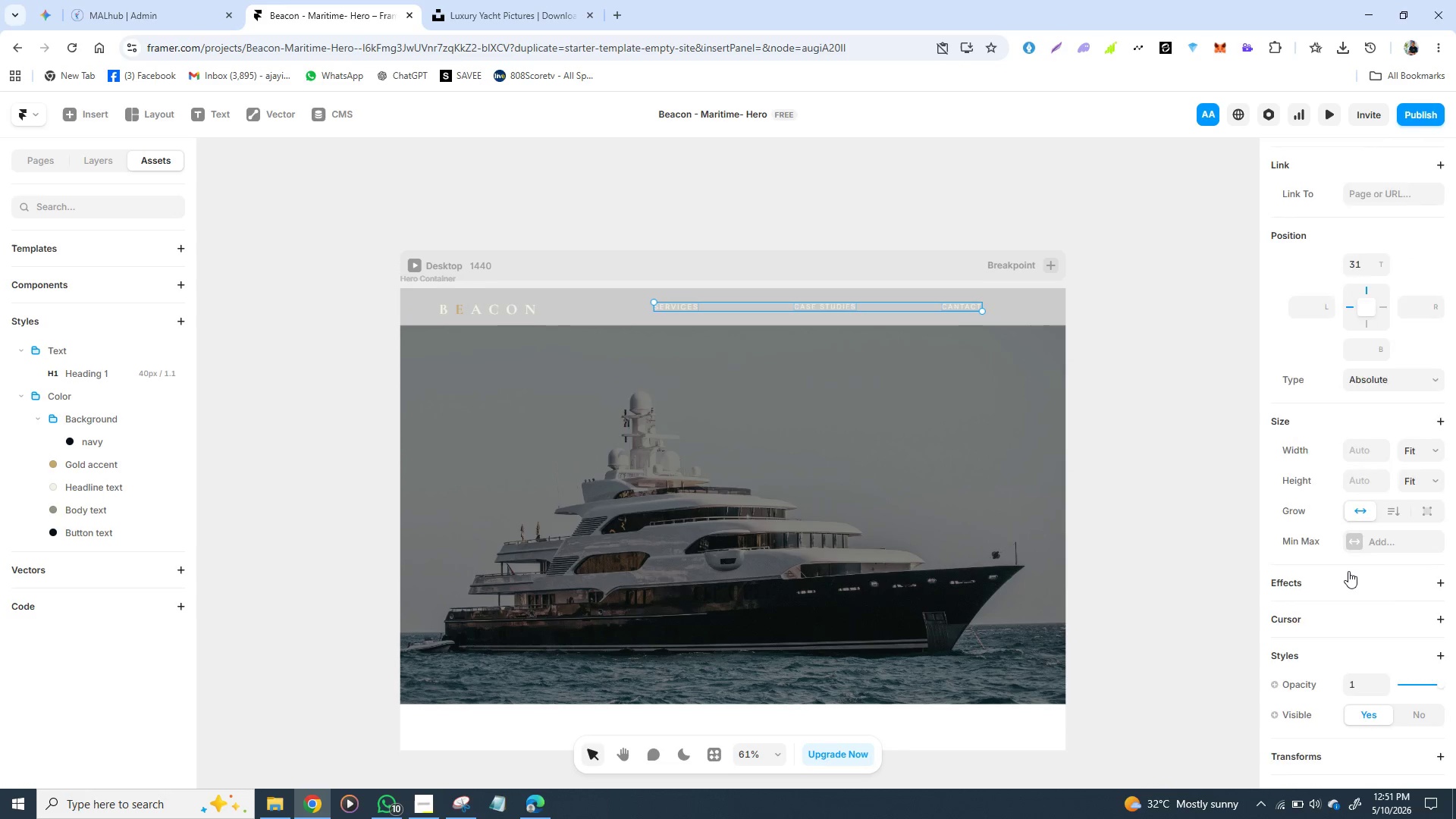 
scroll: coordinate [1314, 613], scroll_direction: down, amount: 3.0
 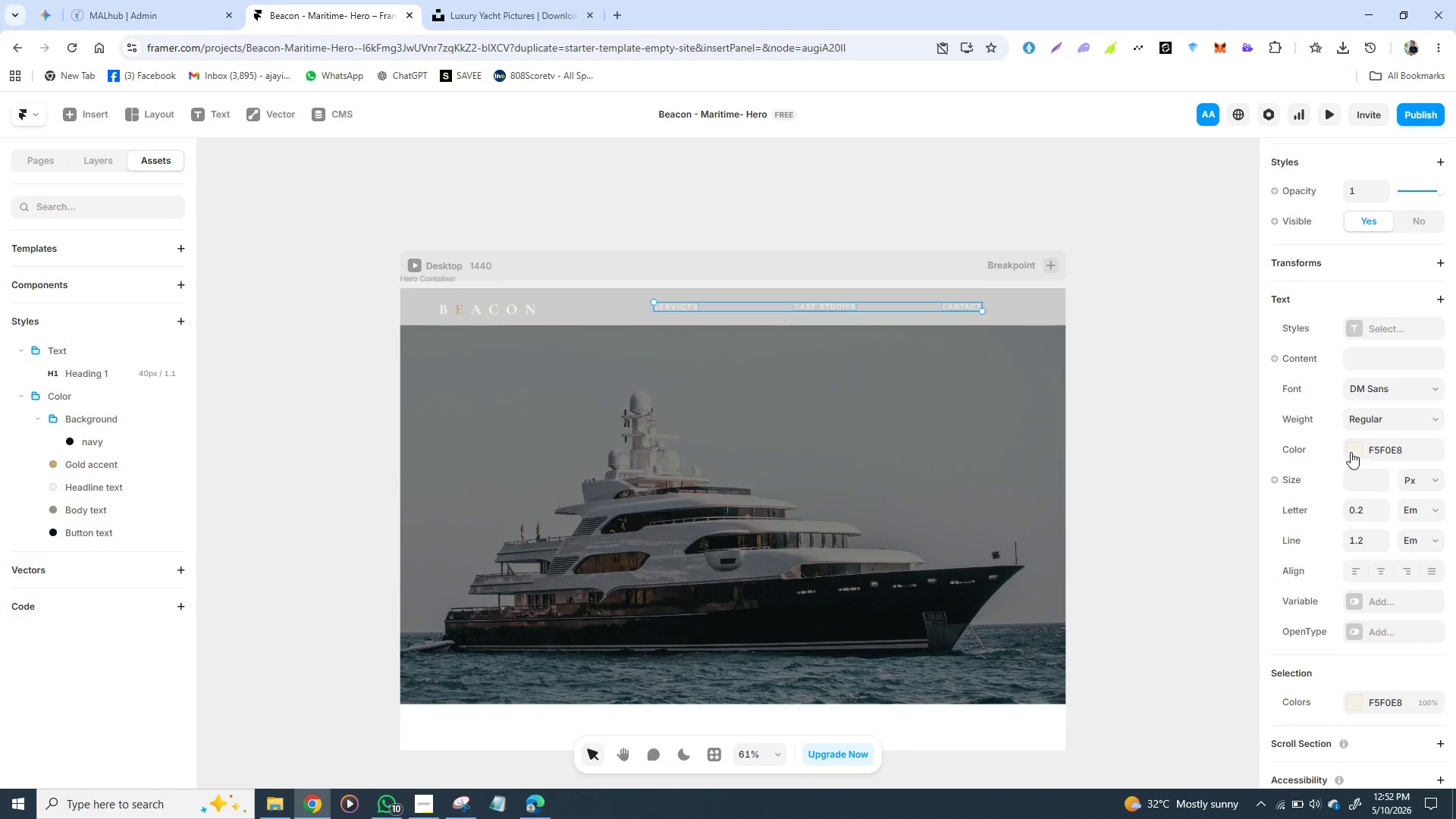 
left_click([1351, 452])
 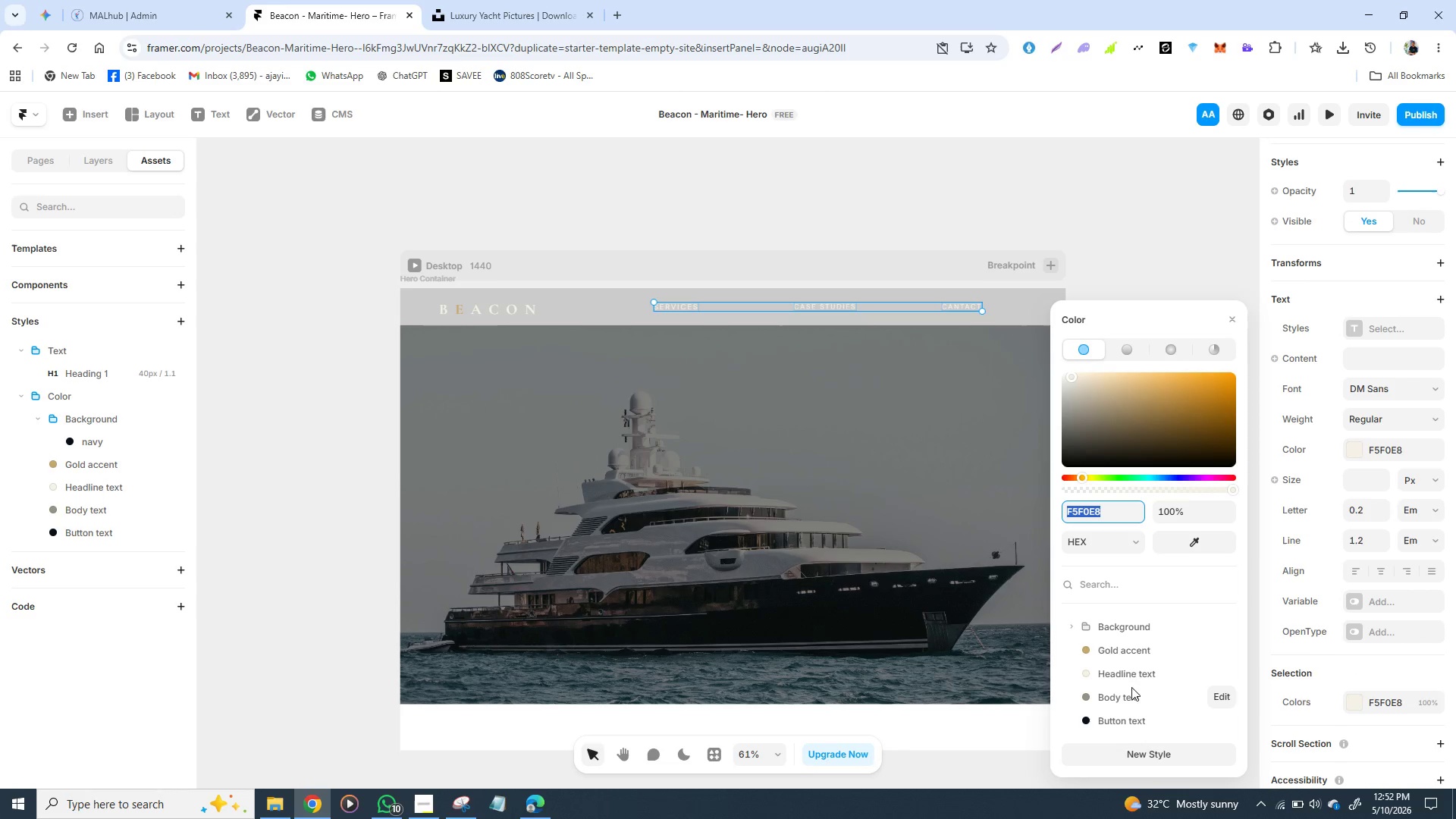 
wait(9.61)
 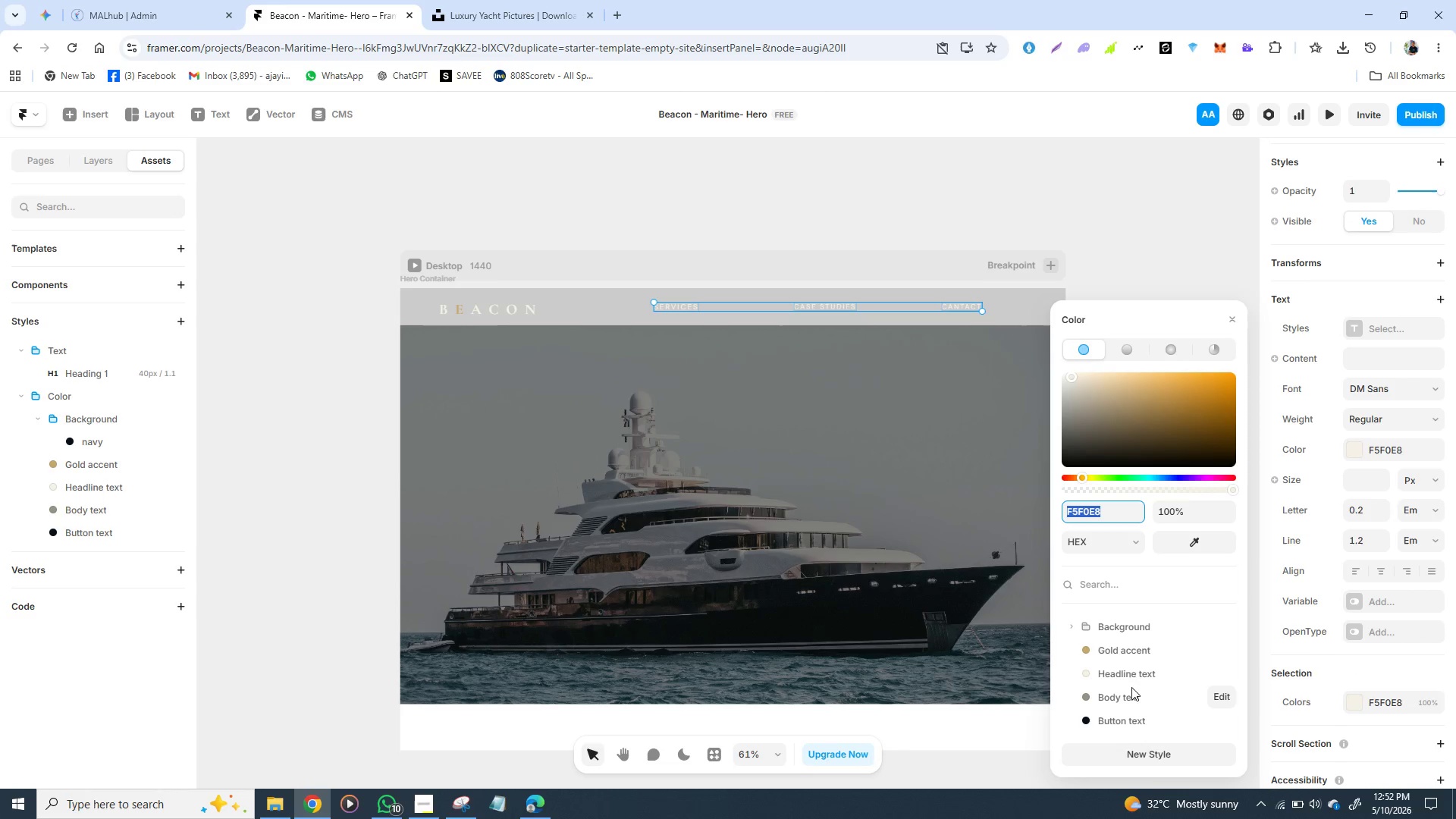 
type(9a)
 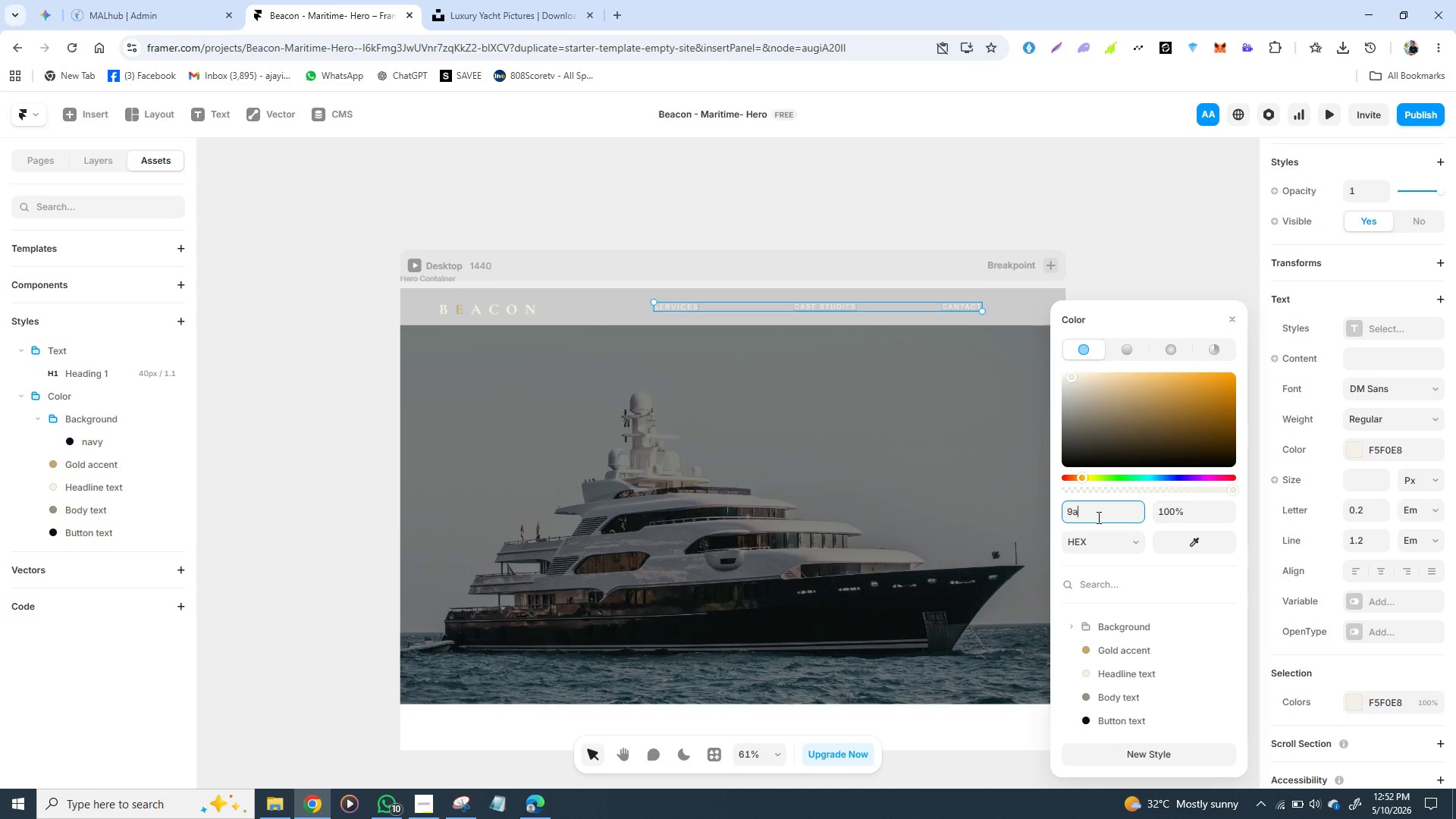 
type(92)
 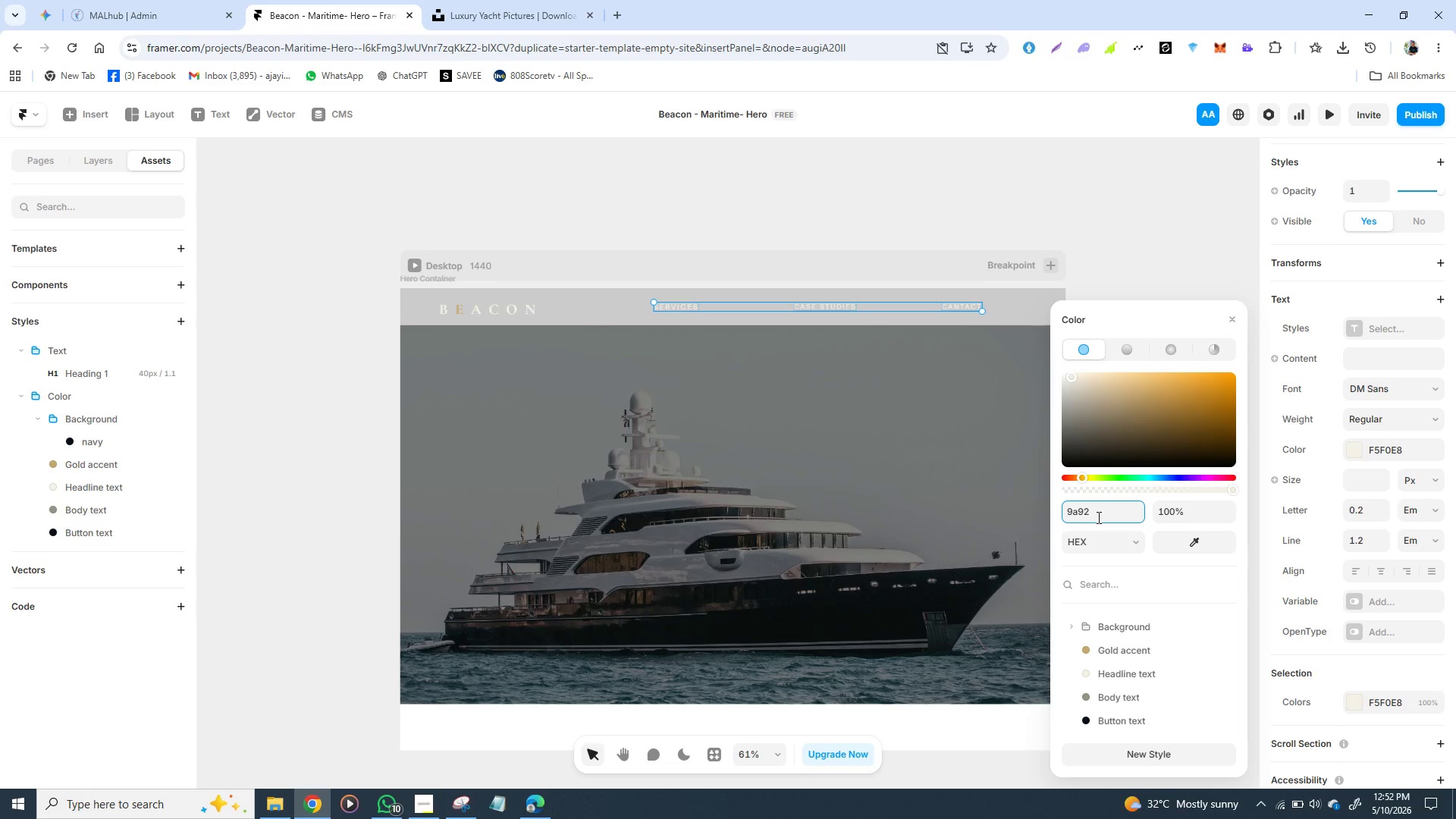 
key(8)
 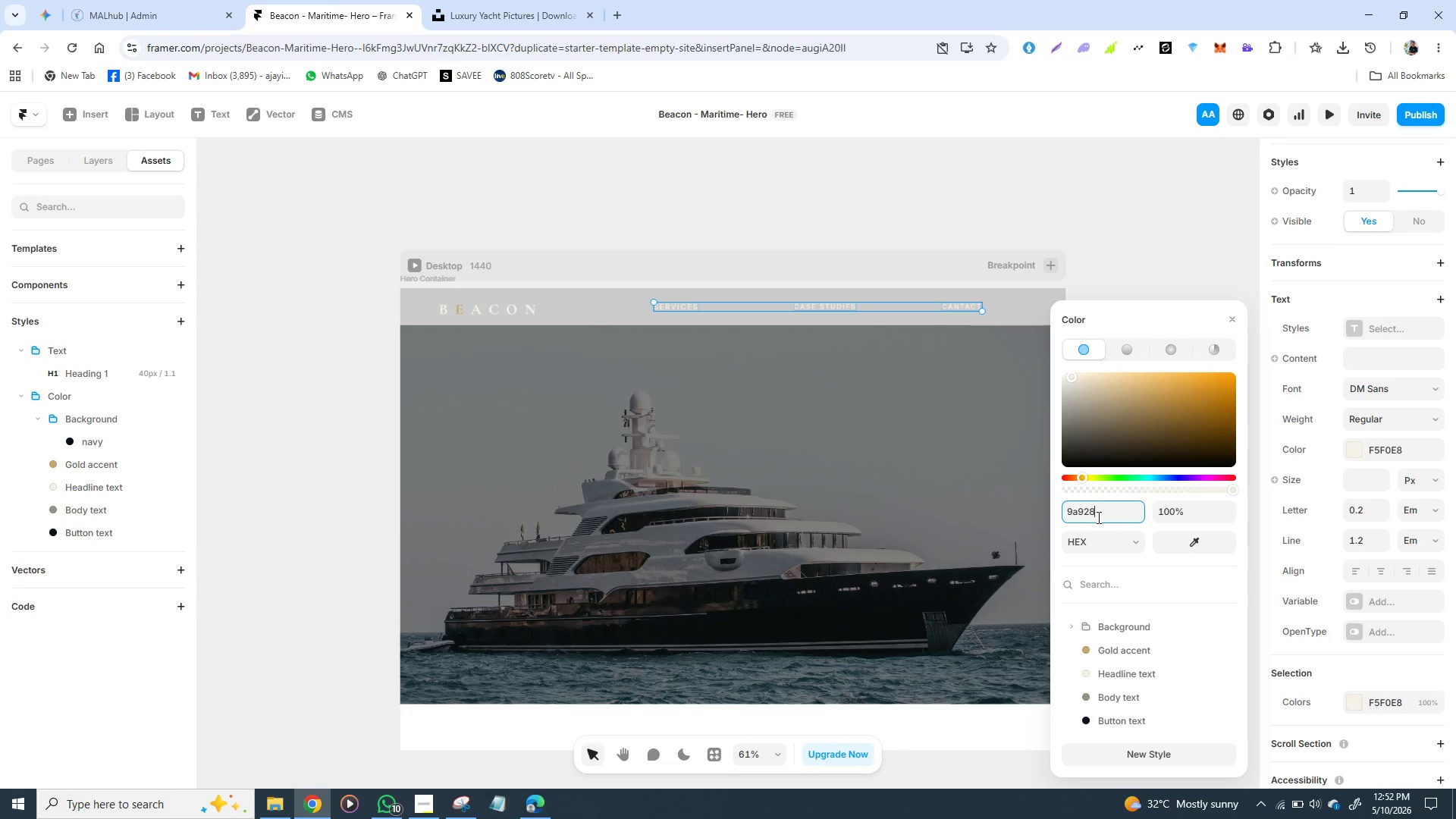 
wait(5.41)
 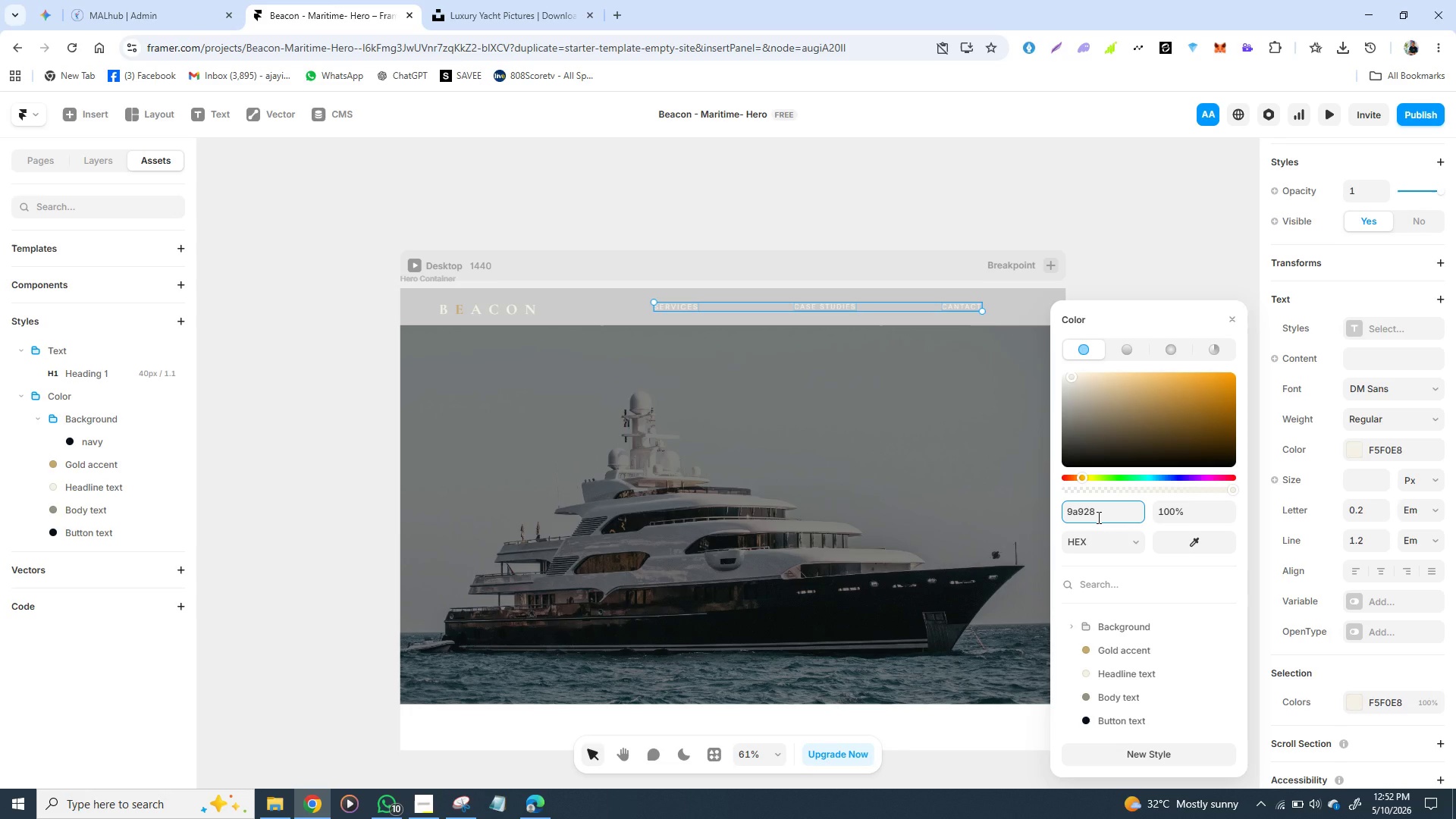 
key(5)
 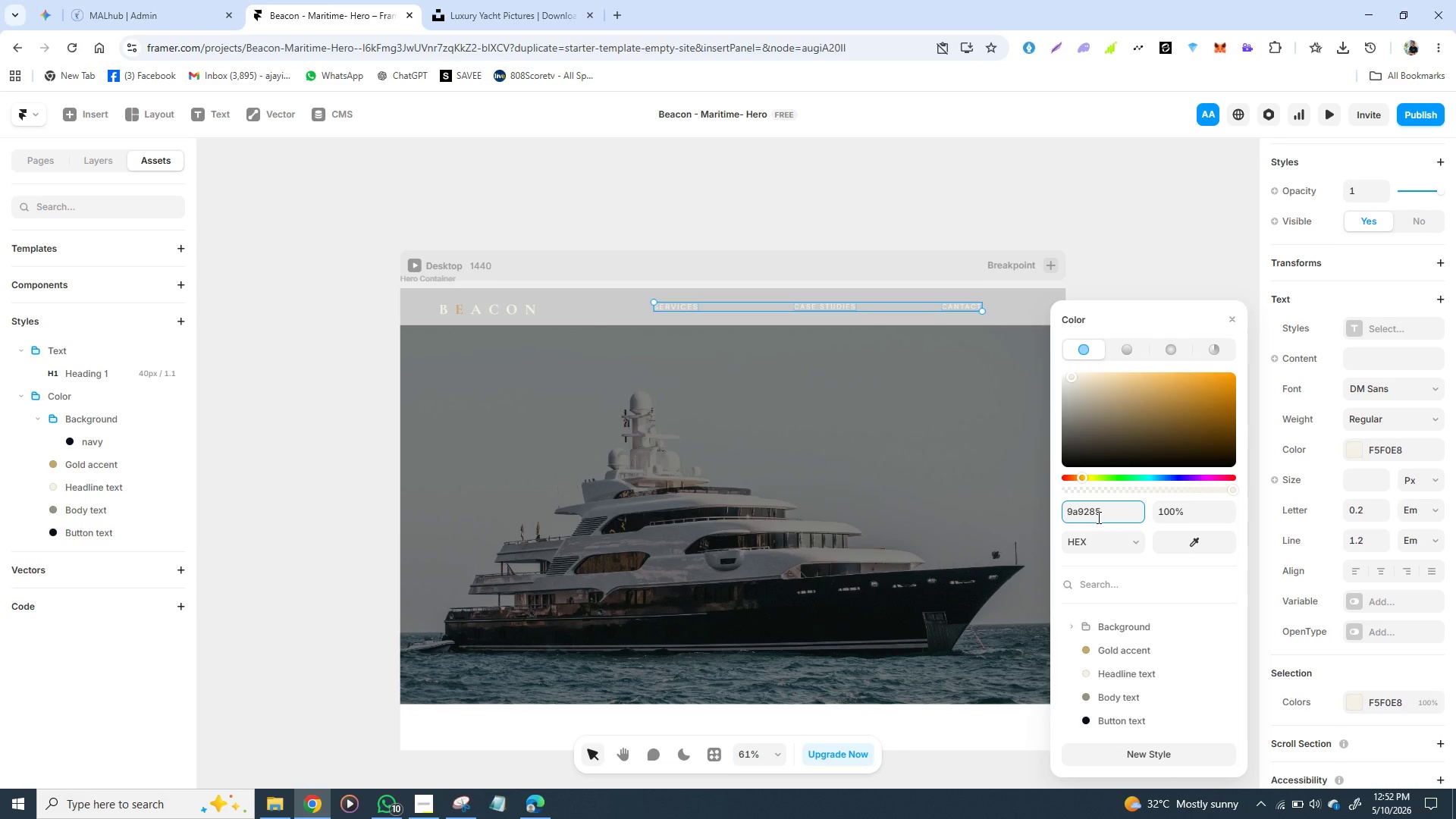 
key(Enter)
 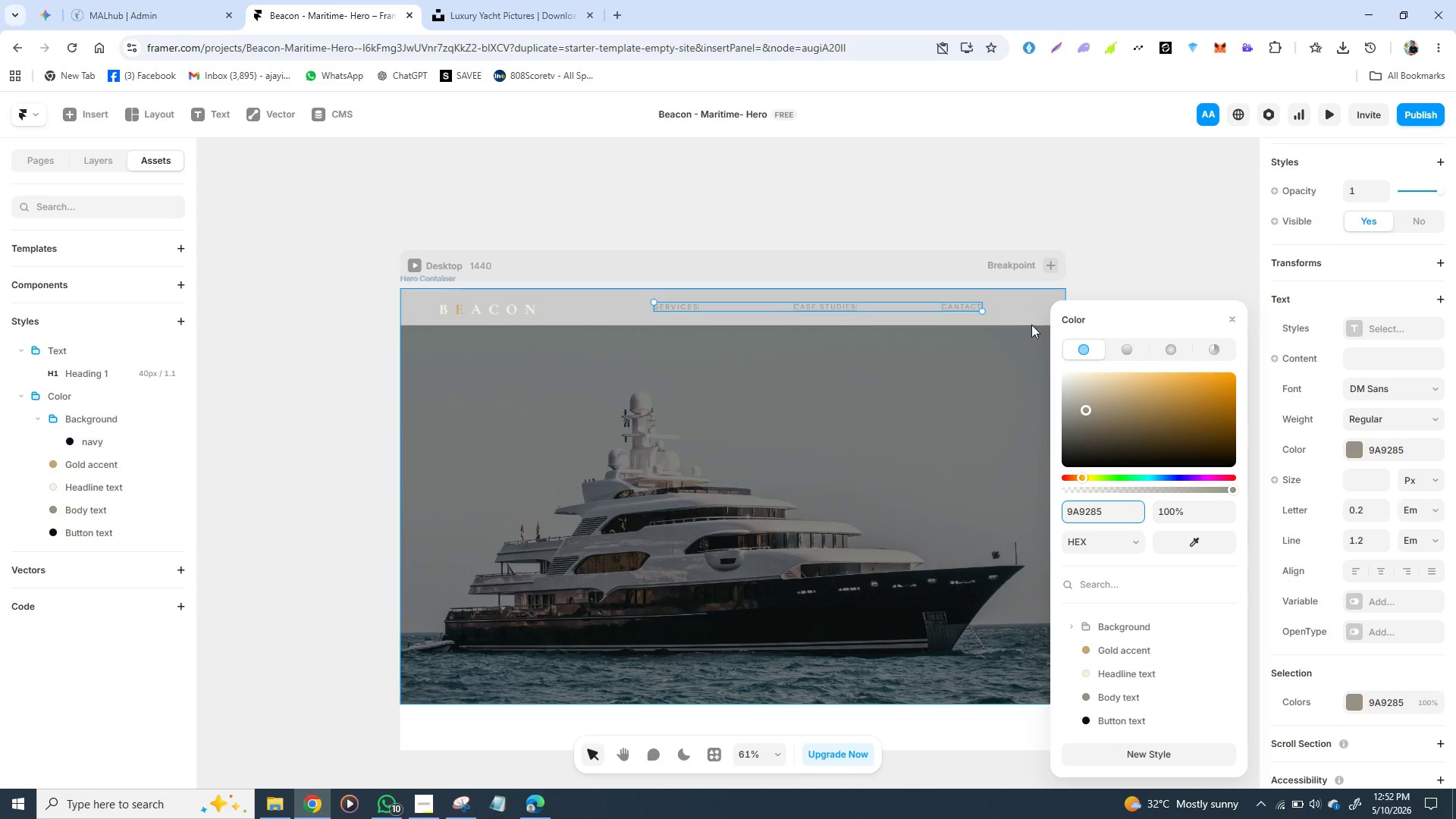 
left_click([1106, 234])
 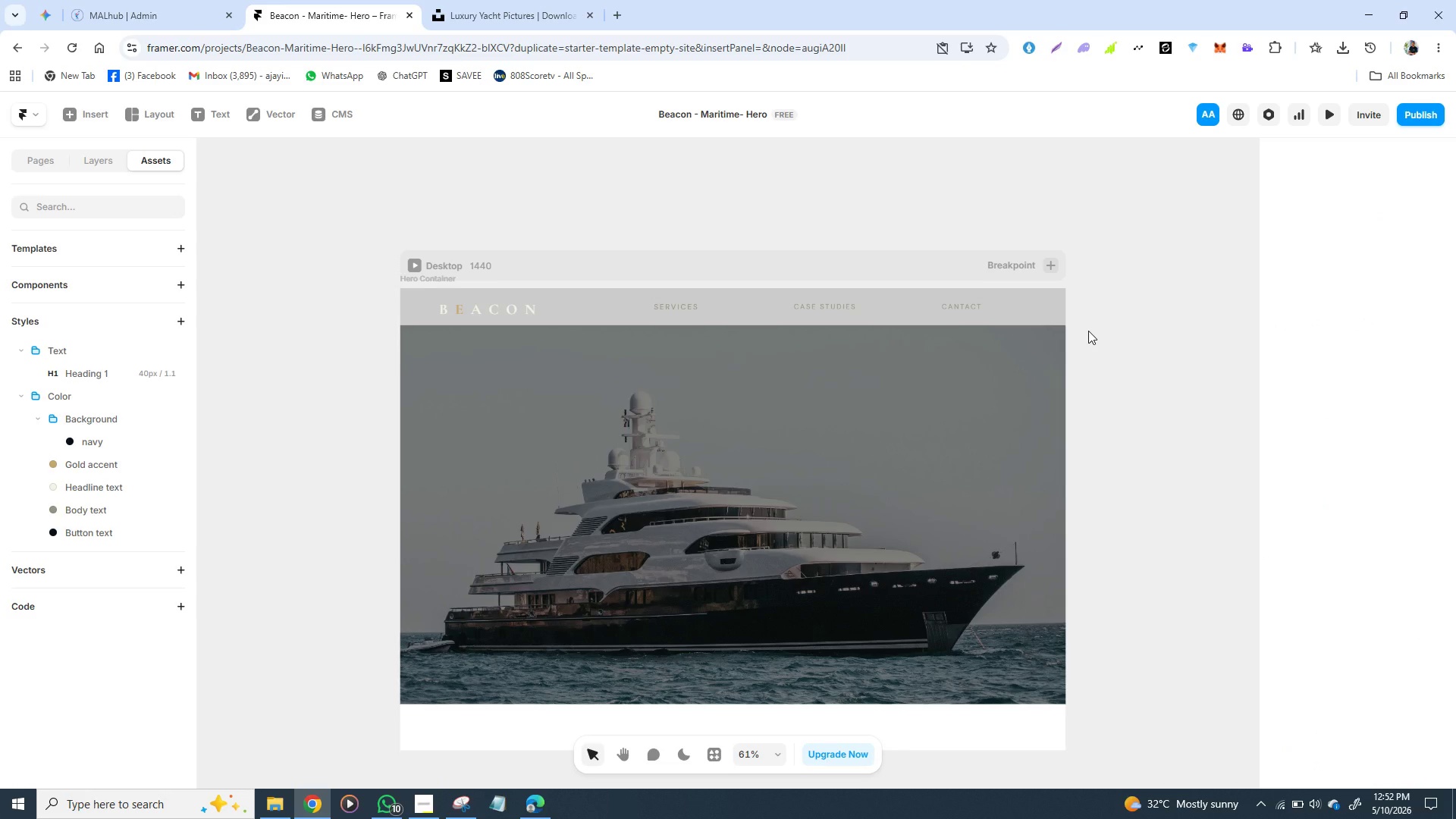 
wait(12.48)
 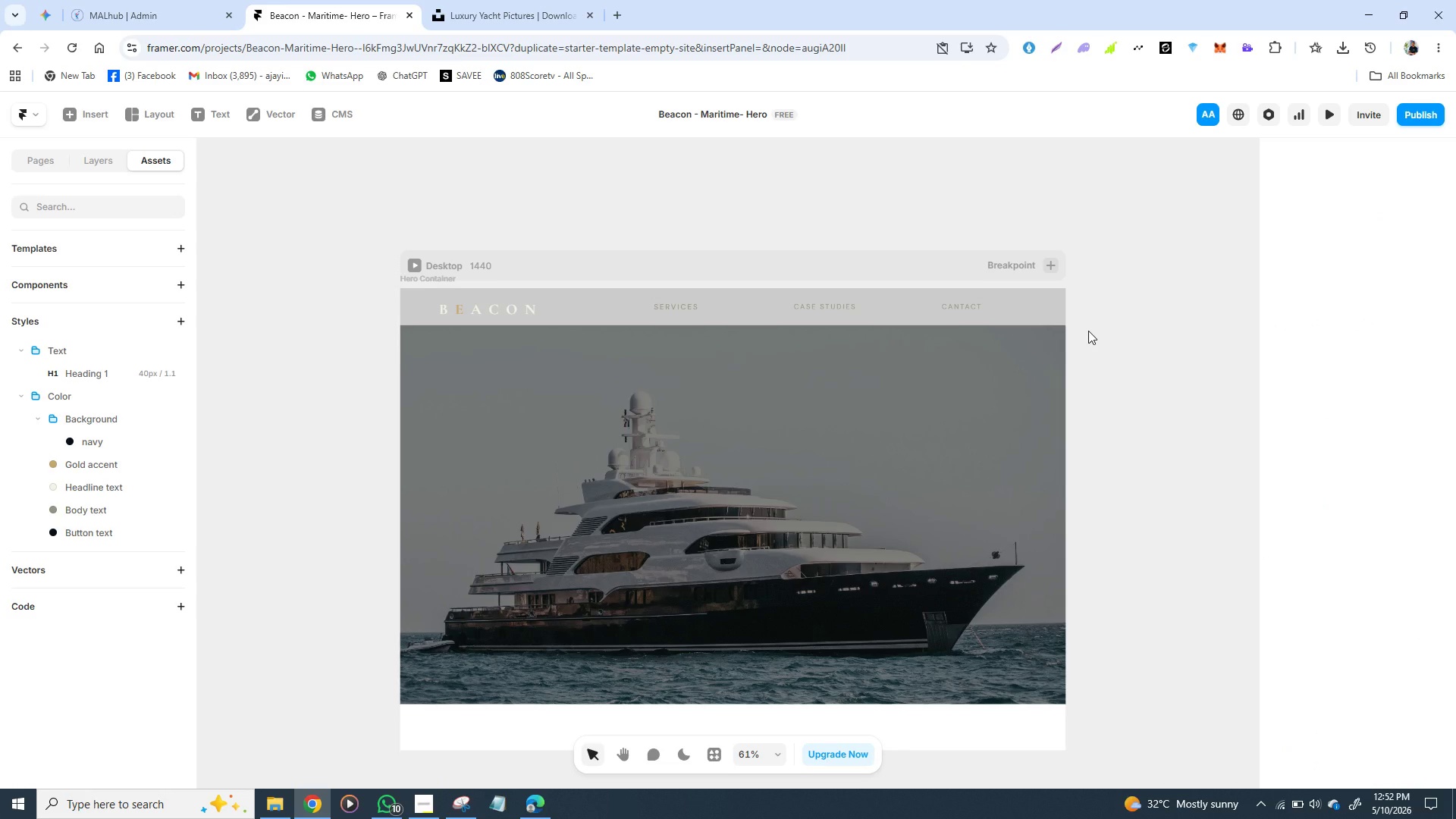 
left_click([89, 162])
 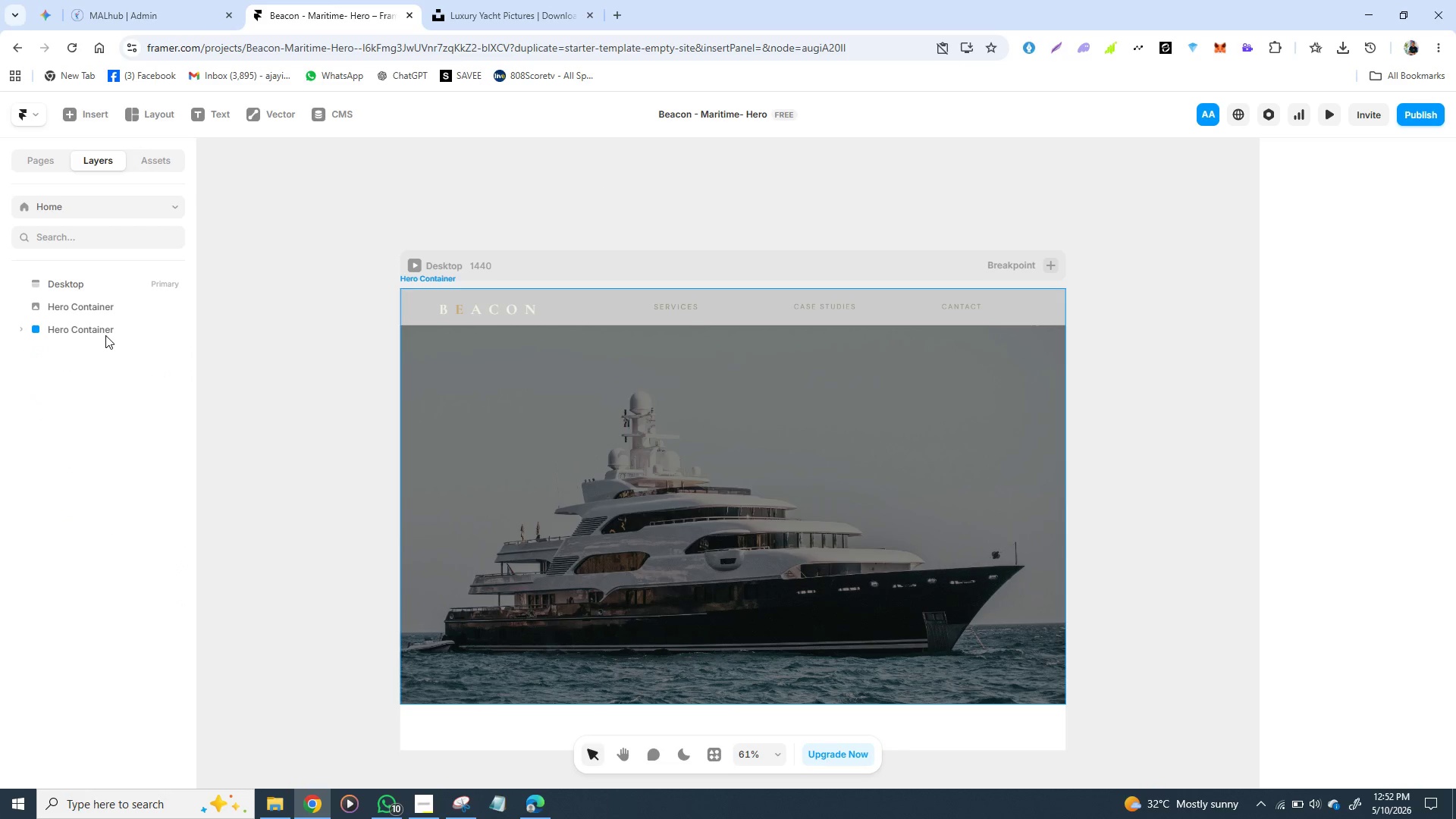 
left_click([106, 334])
 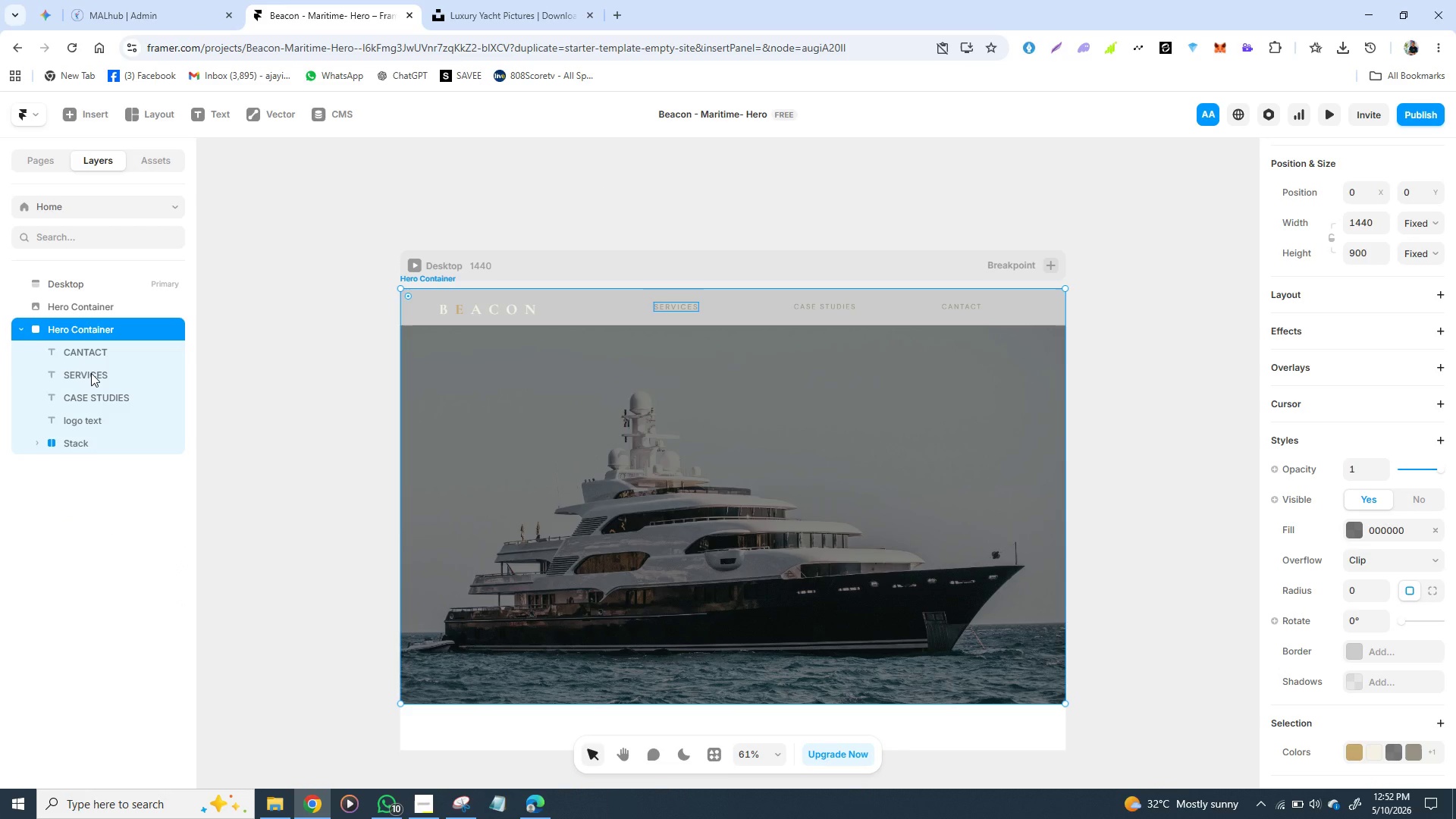 
wait(11.67)
 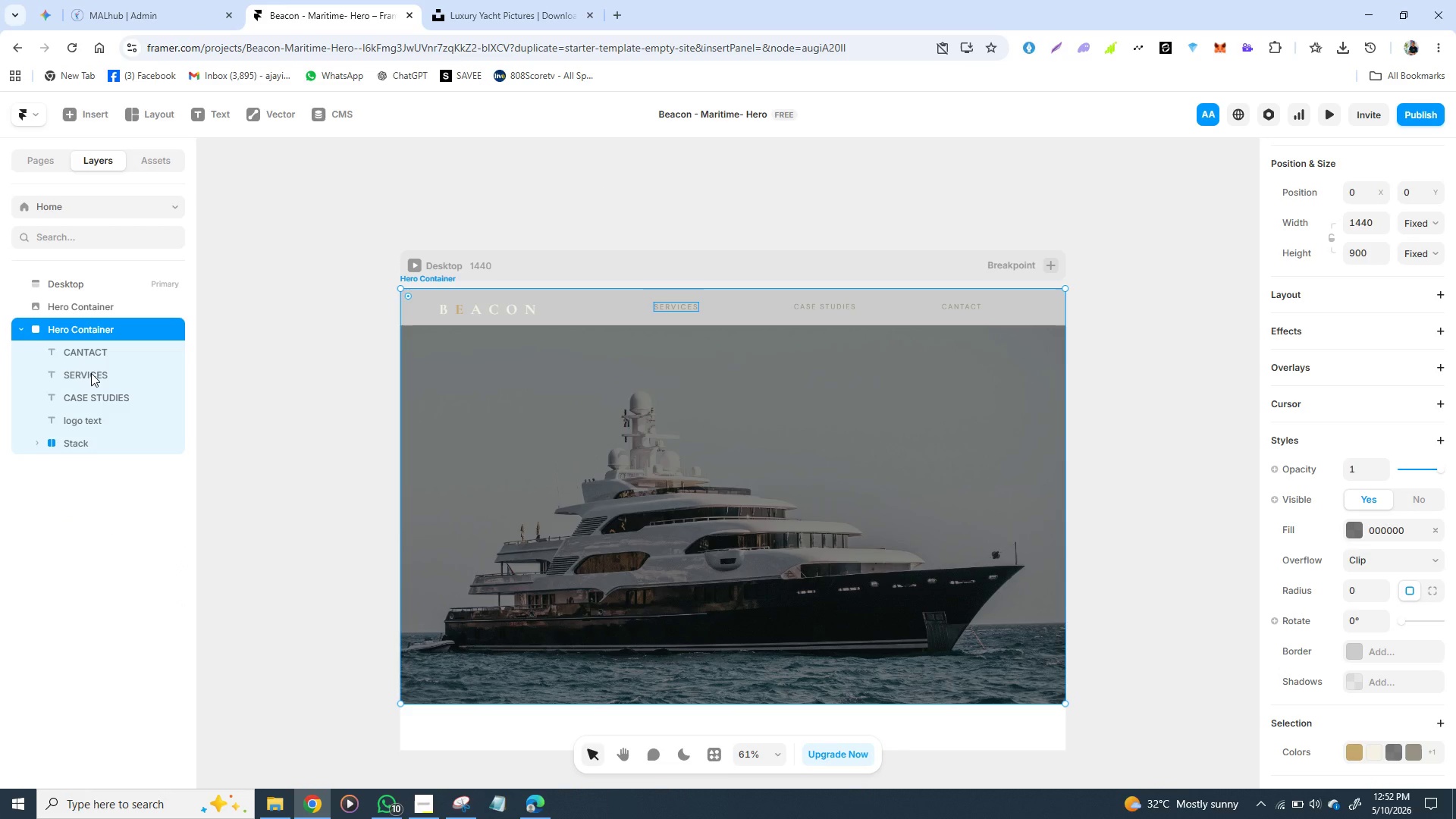 
double_click([93, 373])
 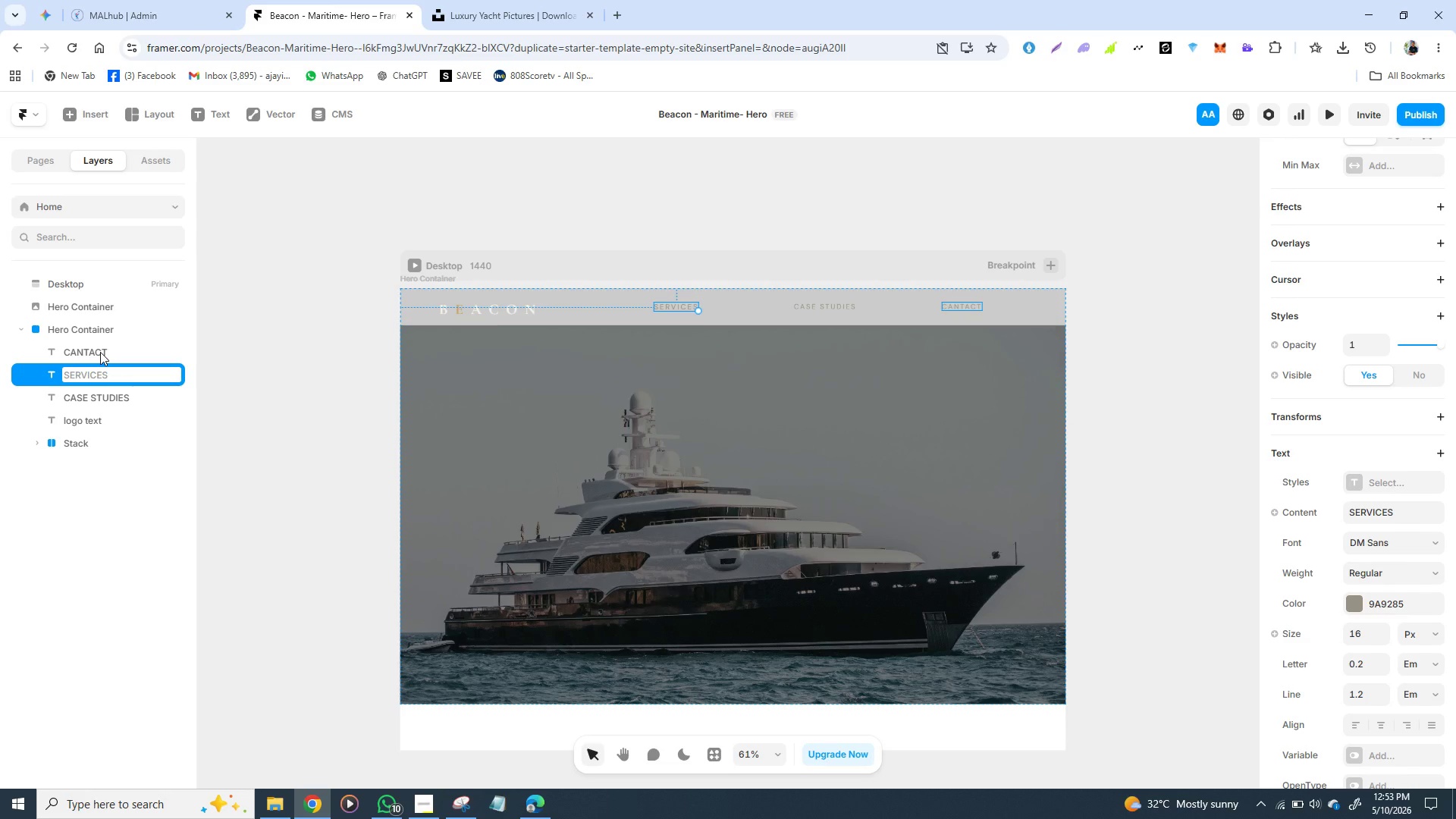 
wait(30.09)
 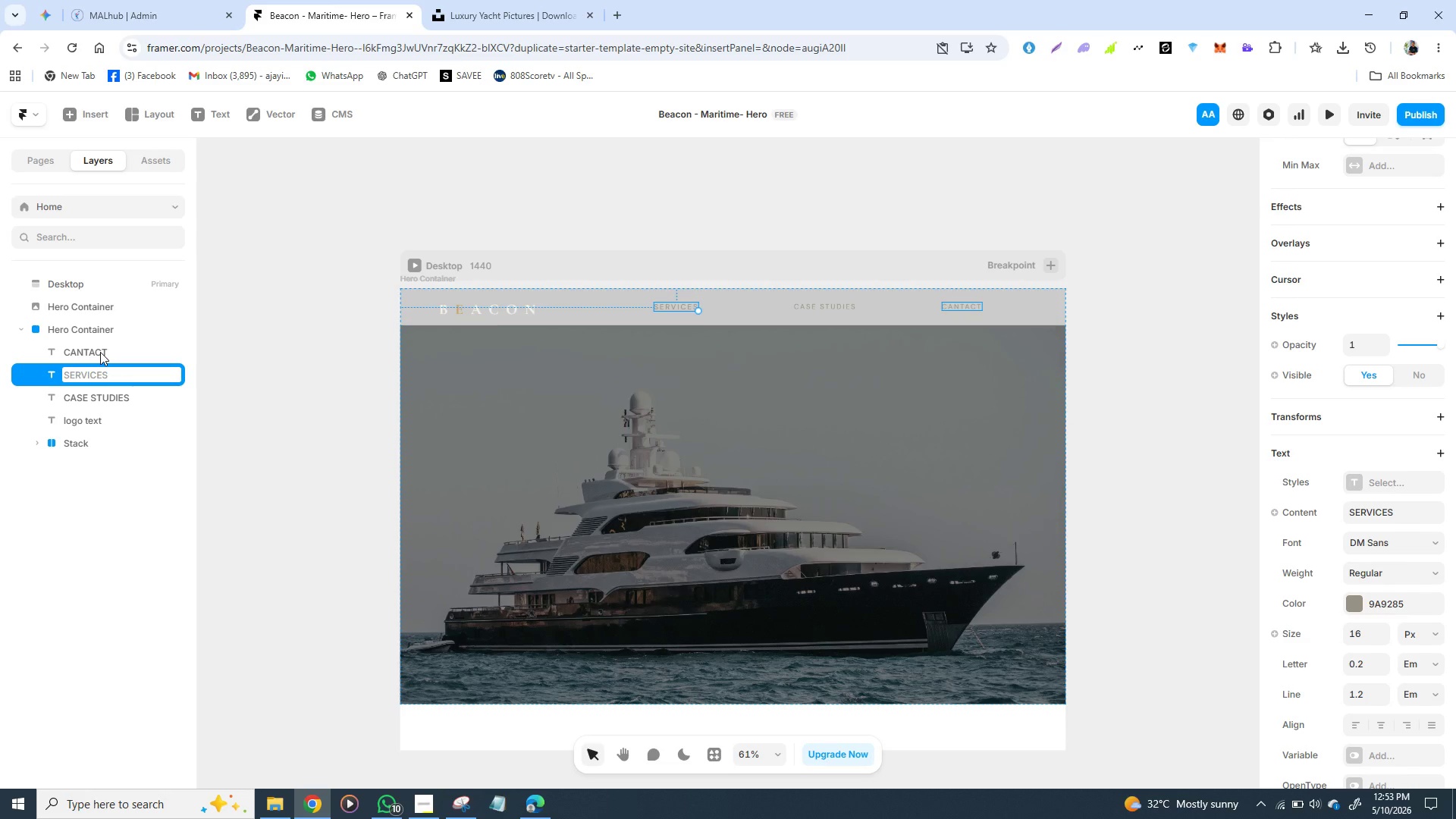 
left_click([77, 448])
 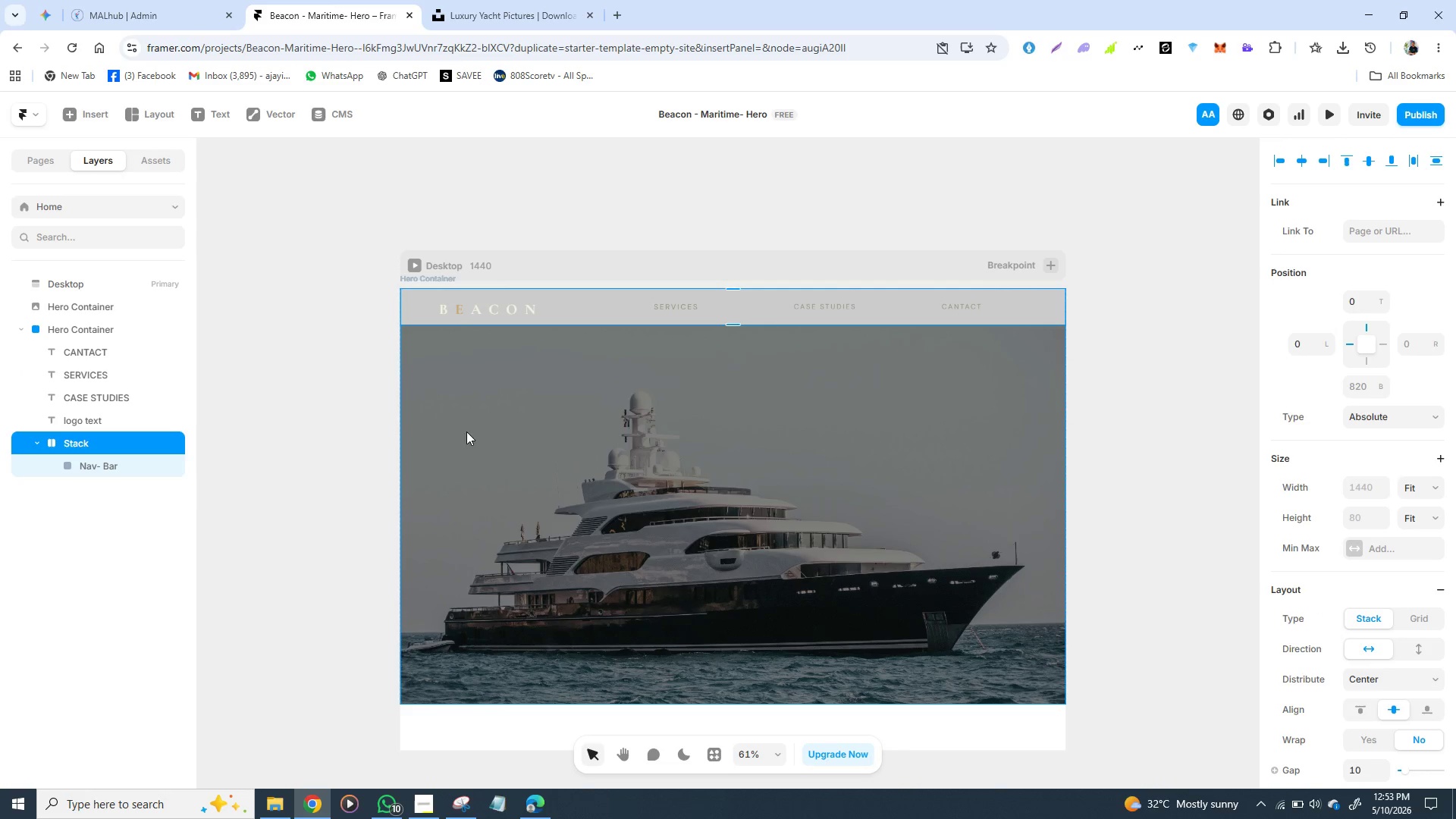 
left_click([448, 432])
 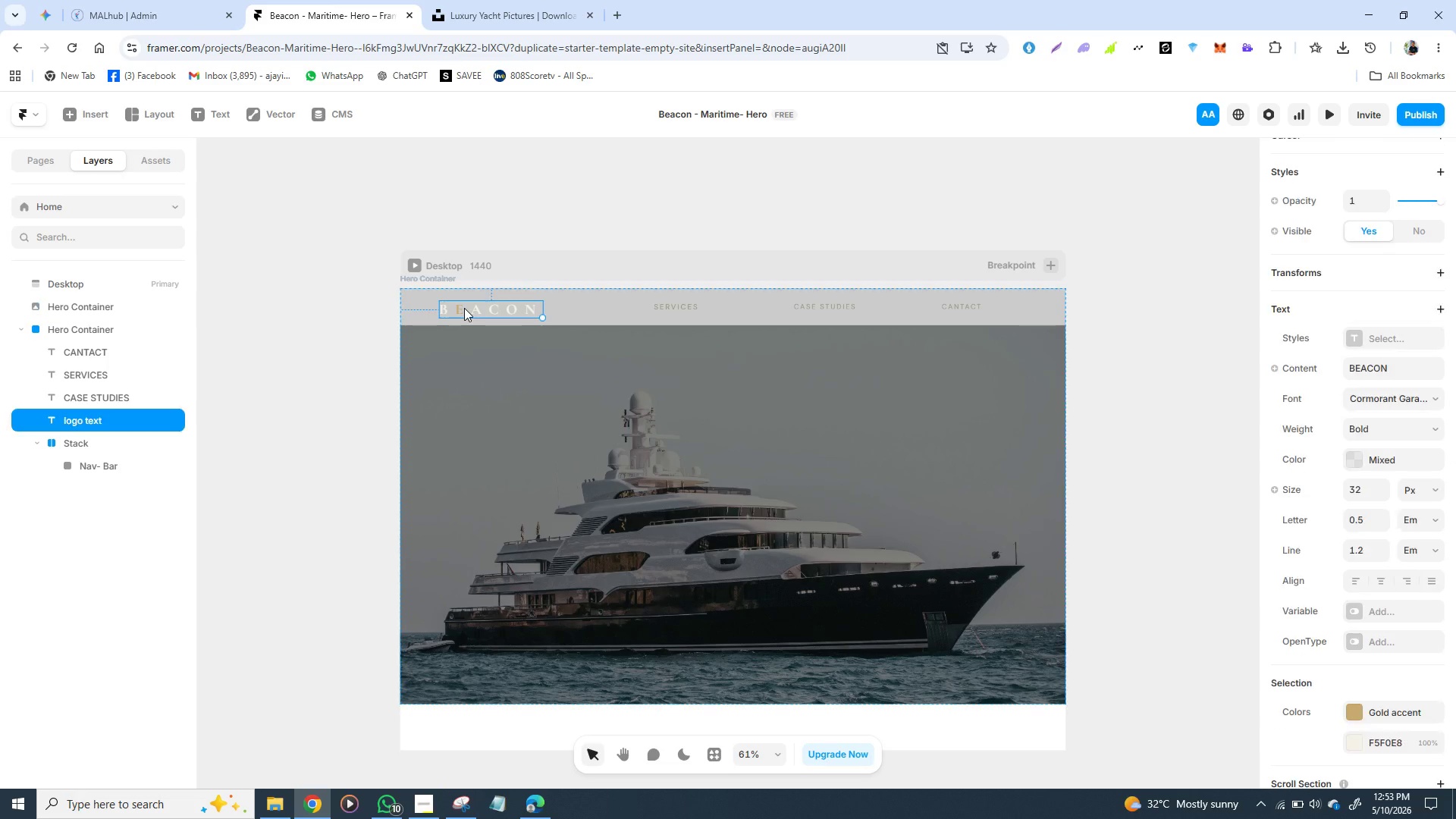 
left_click([464, 308])
 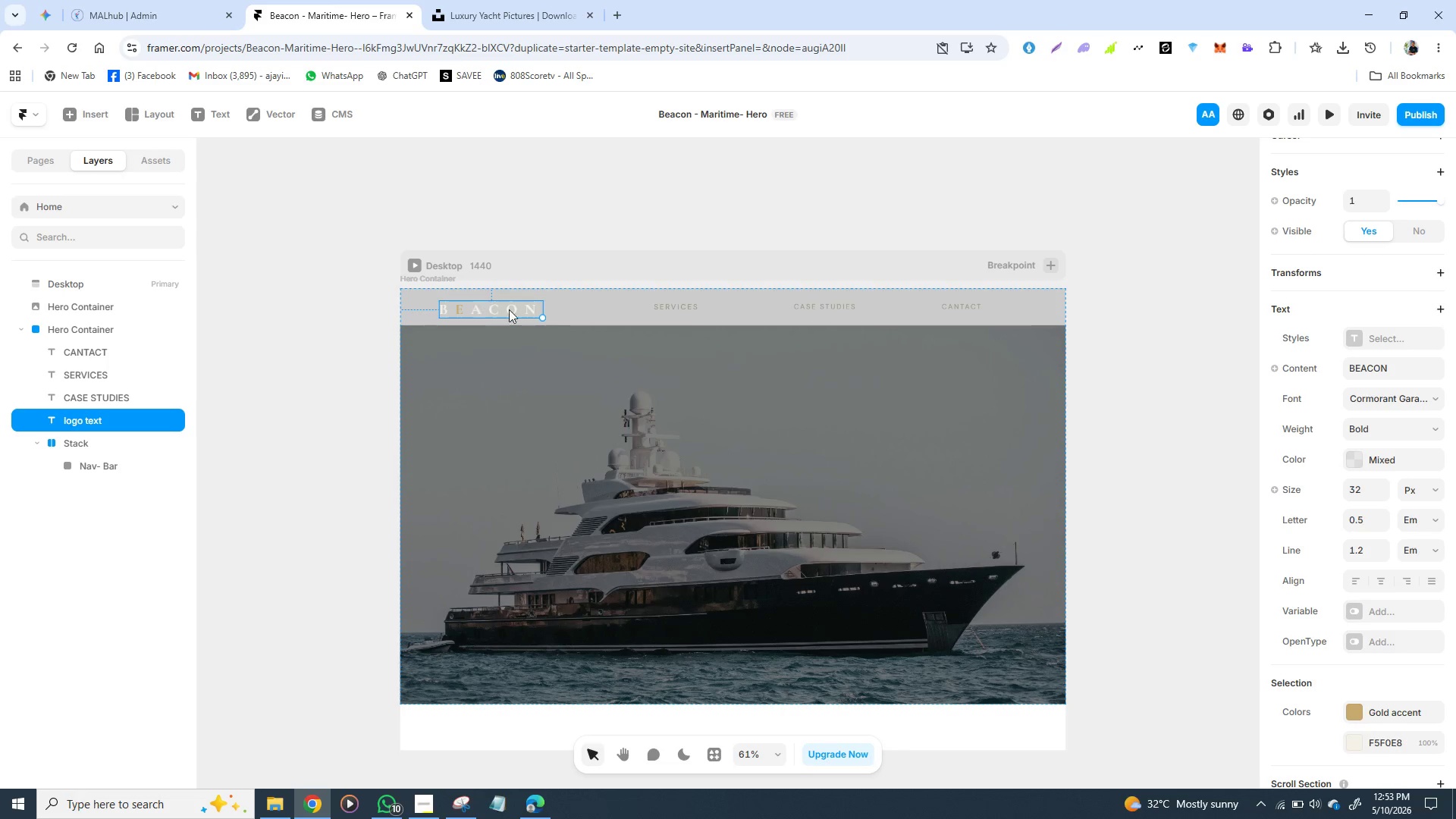 
hold_key(key=ShiftLeft, duration=1.53)
left_click([673, 310])
 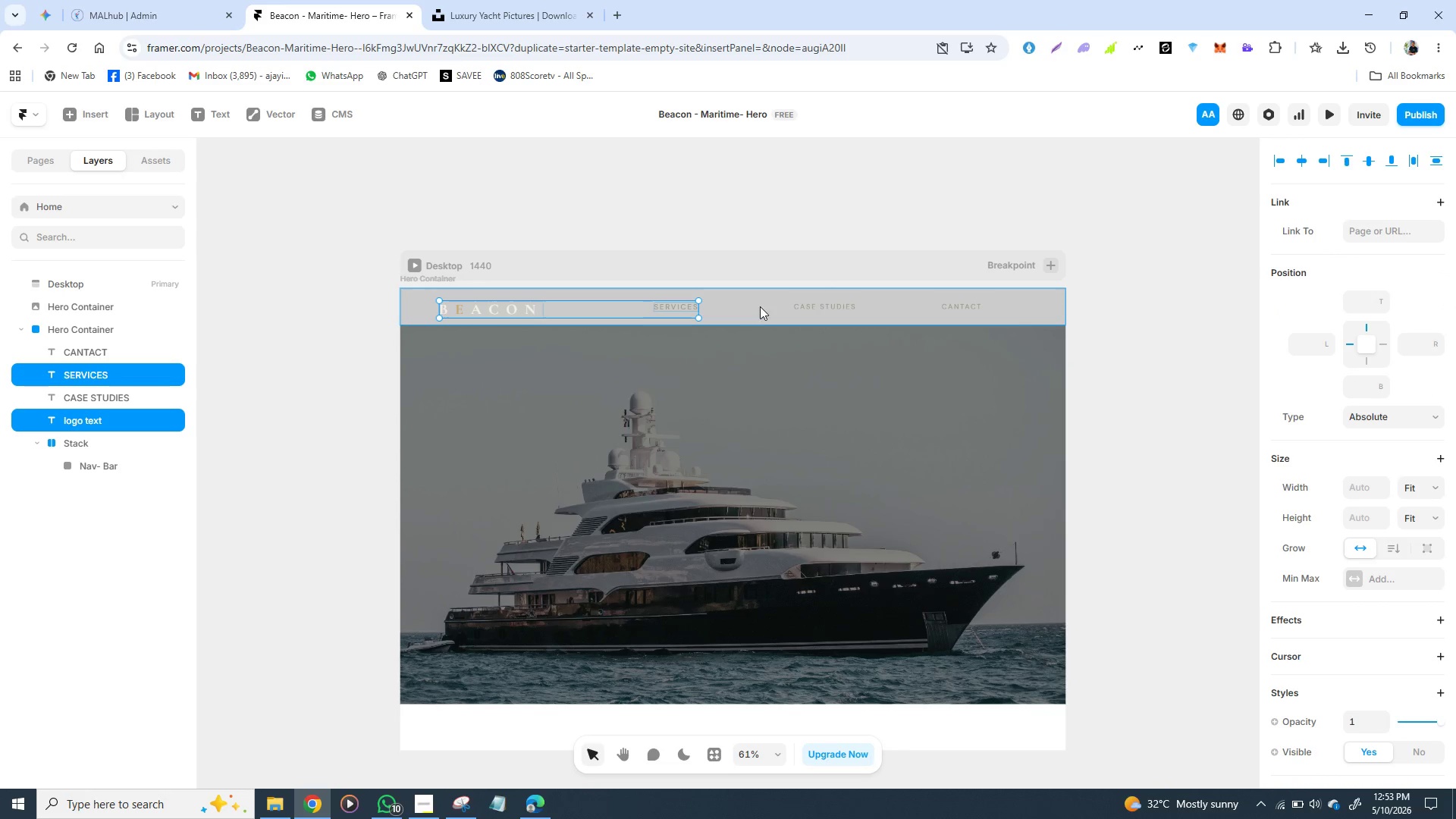 
hold_key(key=ShiftLeft, duration=1.5)
left_click([816, 302])
 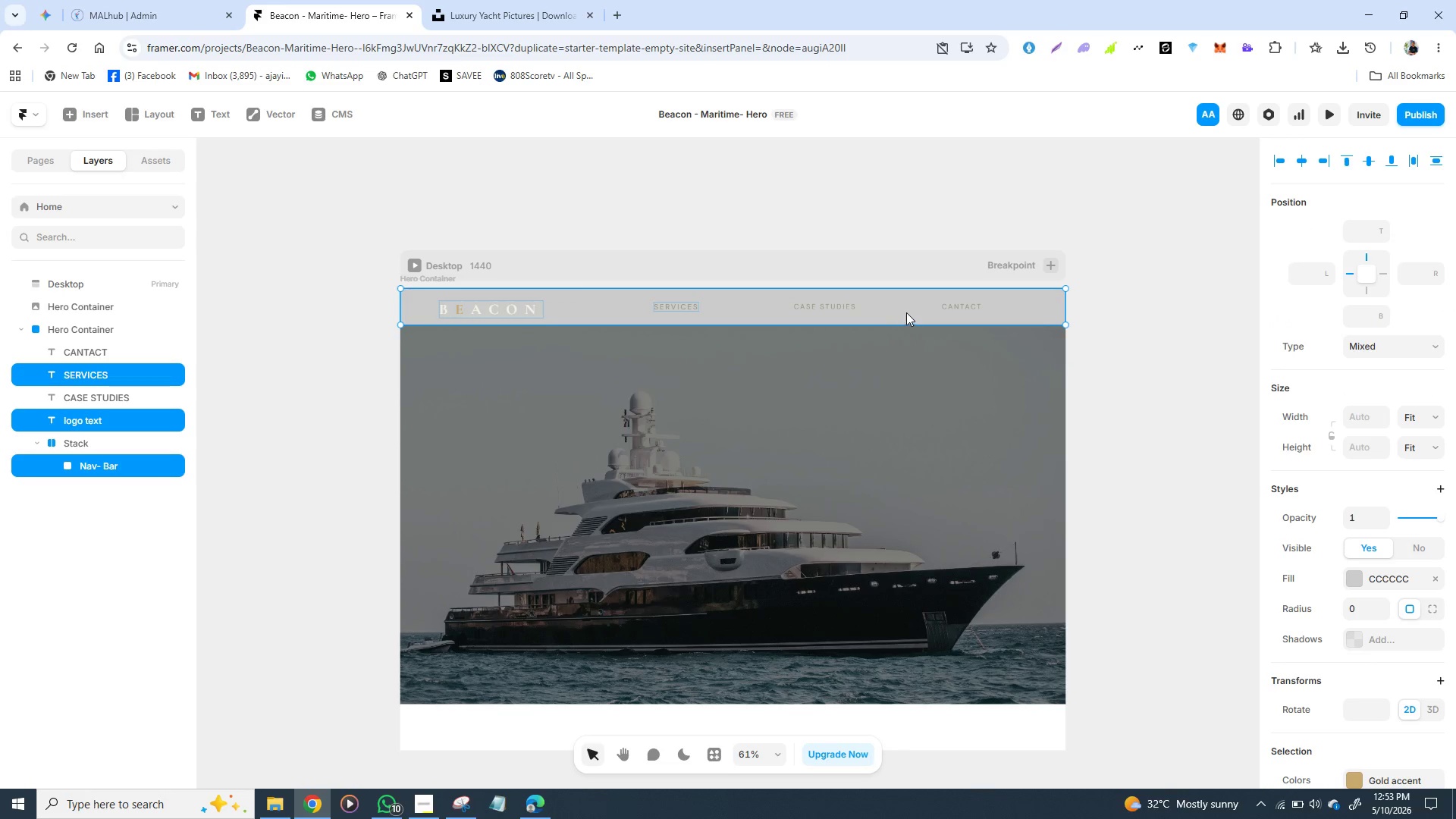 
hold_key(key=ShiftLeft, duration=1.5)
 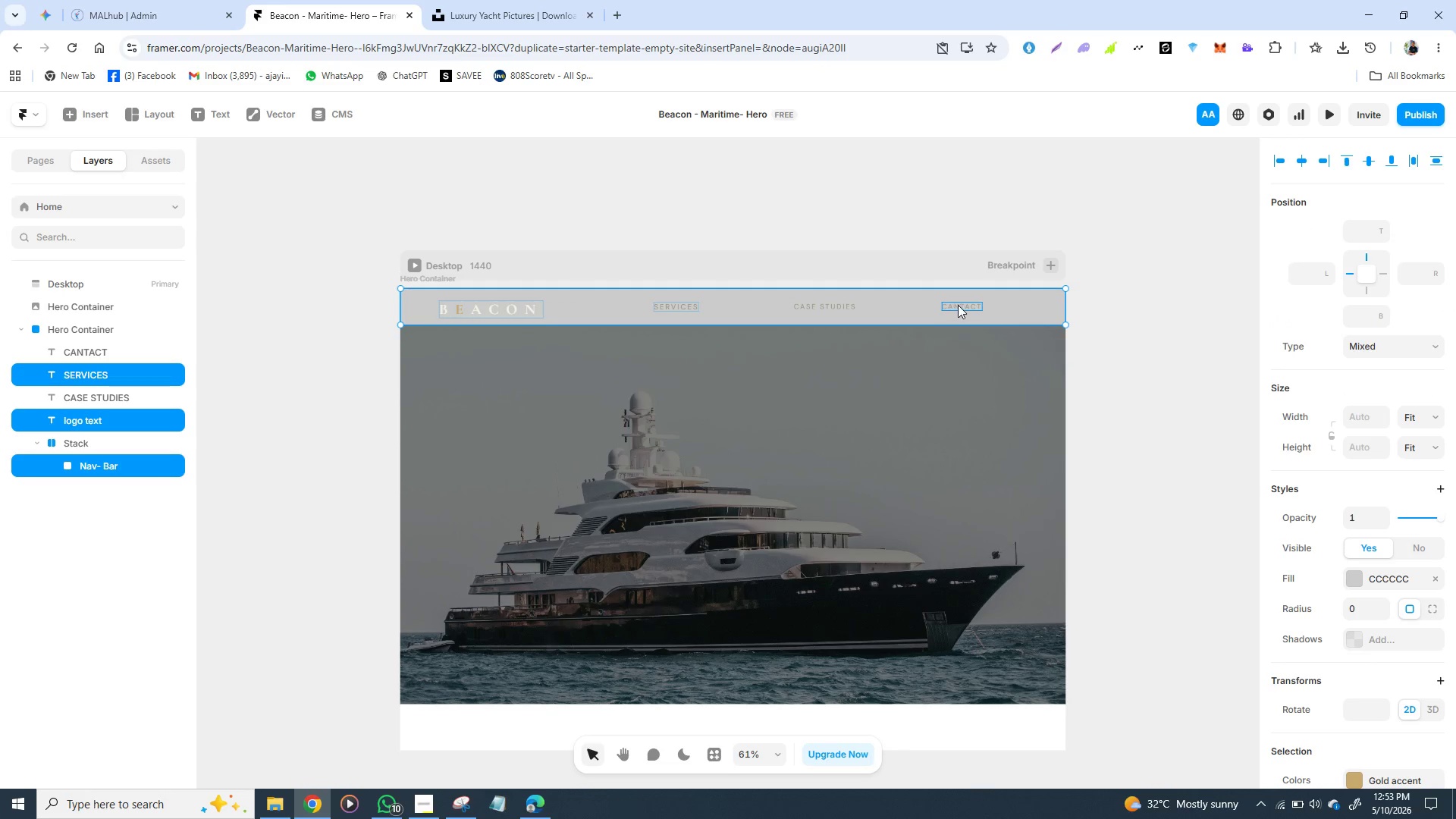 
key(Shift+ShiftLeft)
 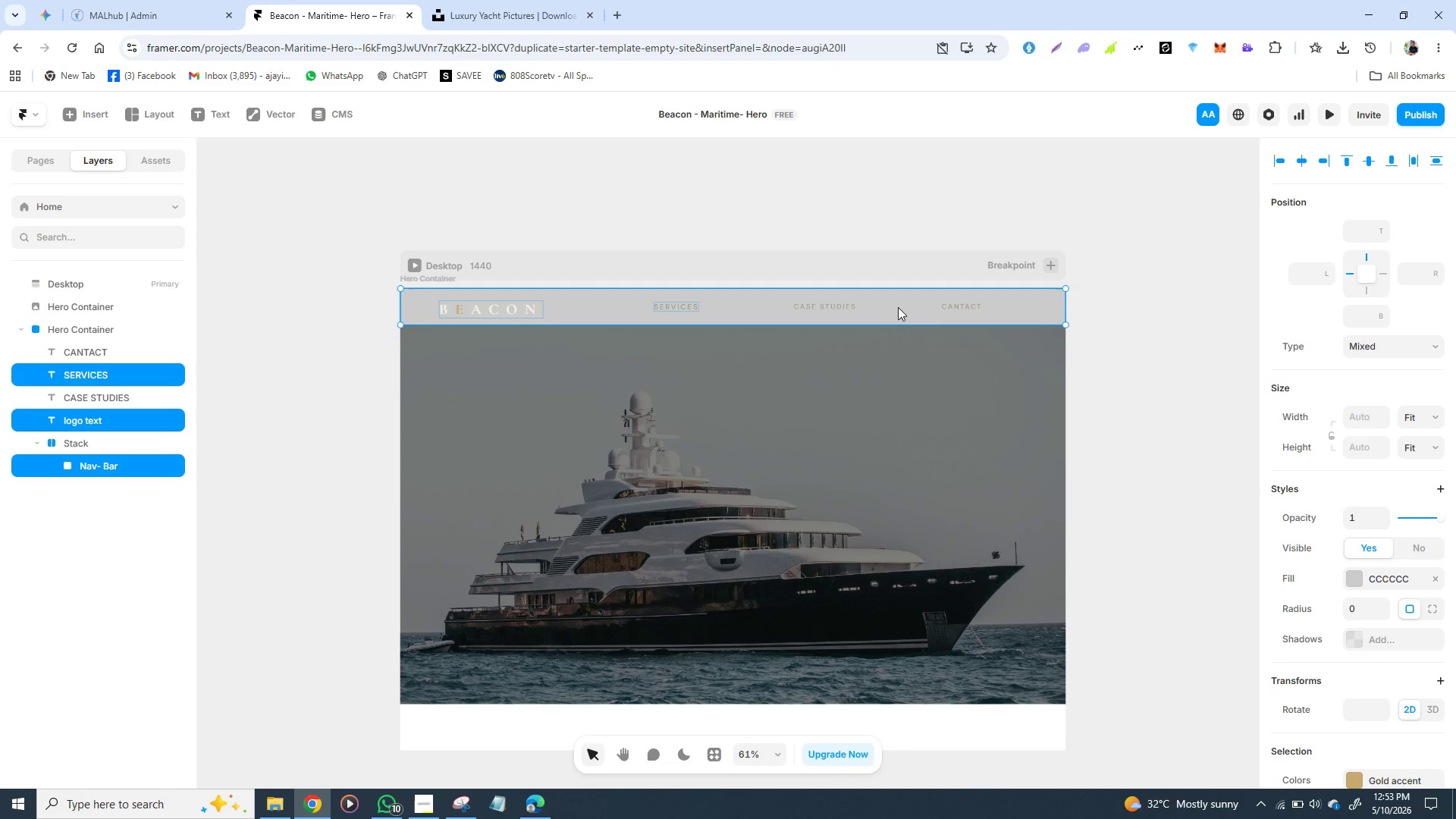 
key(Shift+ShiftLeft)
 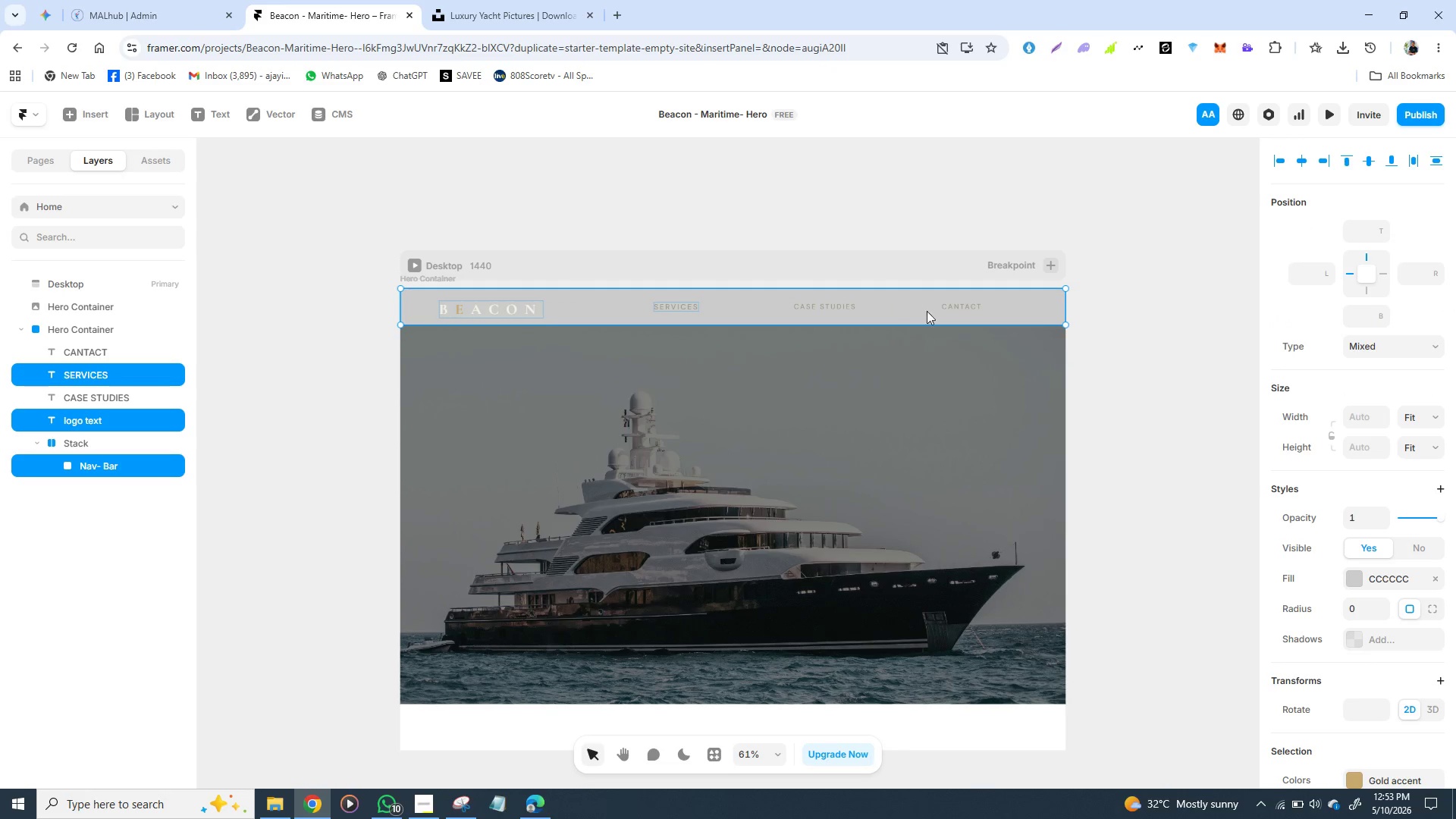 
key(Shift+ShiftLeft)
 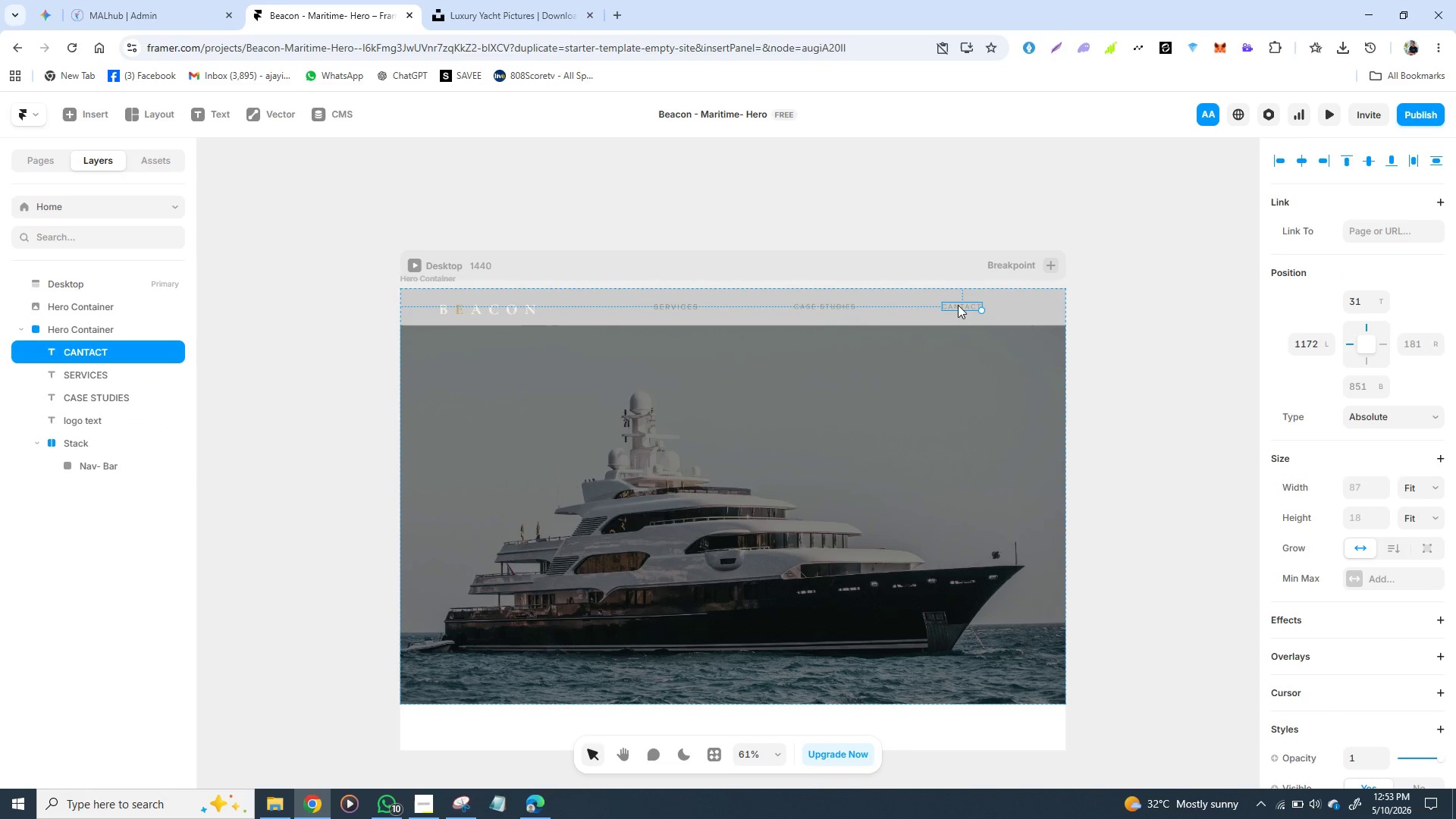 
left_click([958, 305])
 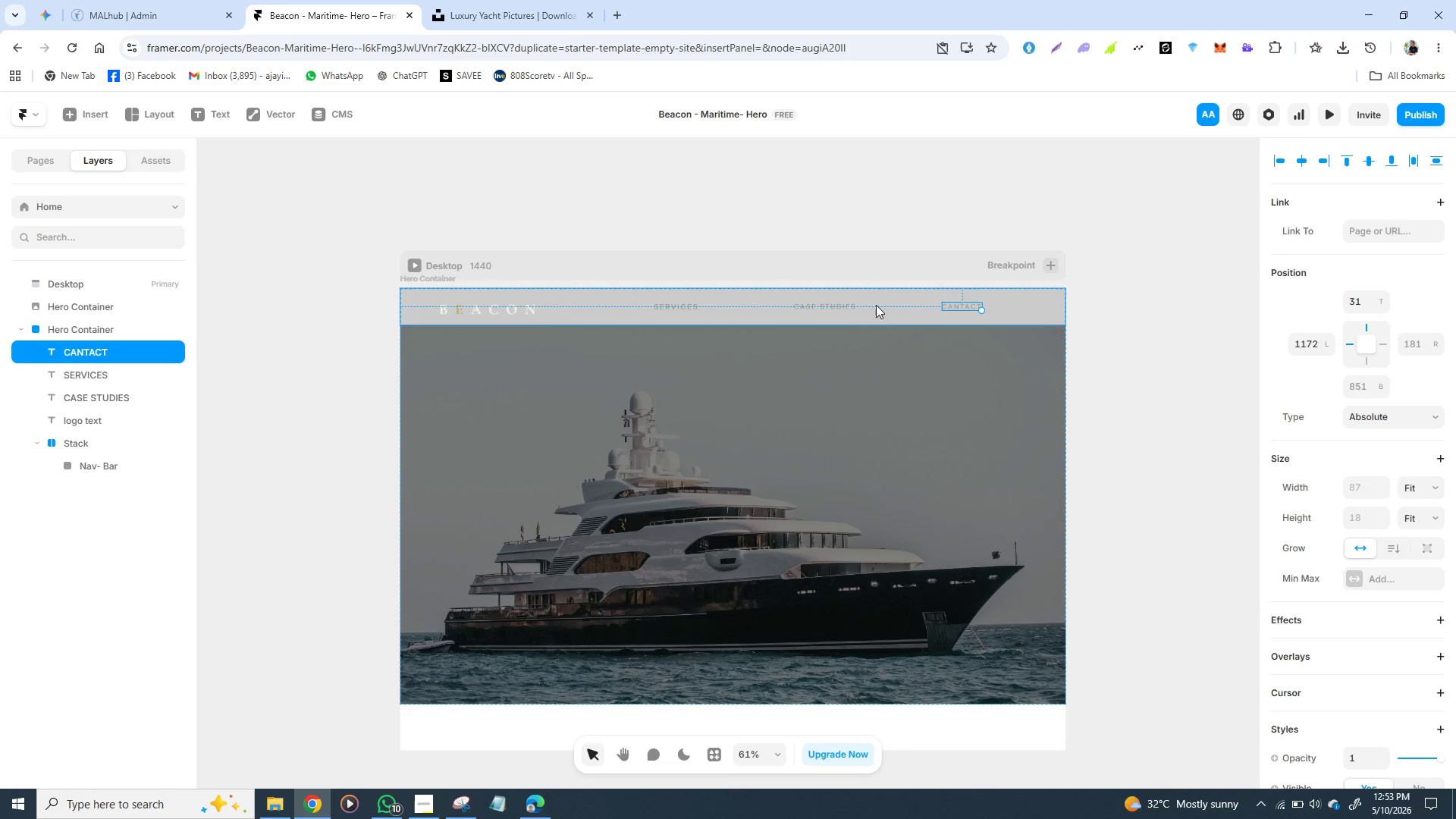 
hold_key(key=ShiftLeft, duration=1.53)
left_click([838, 306])
 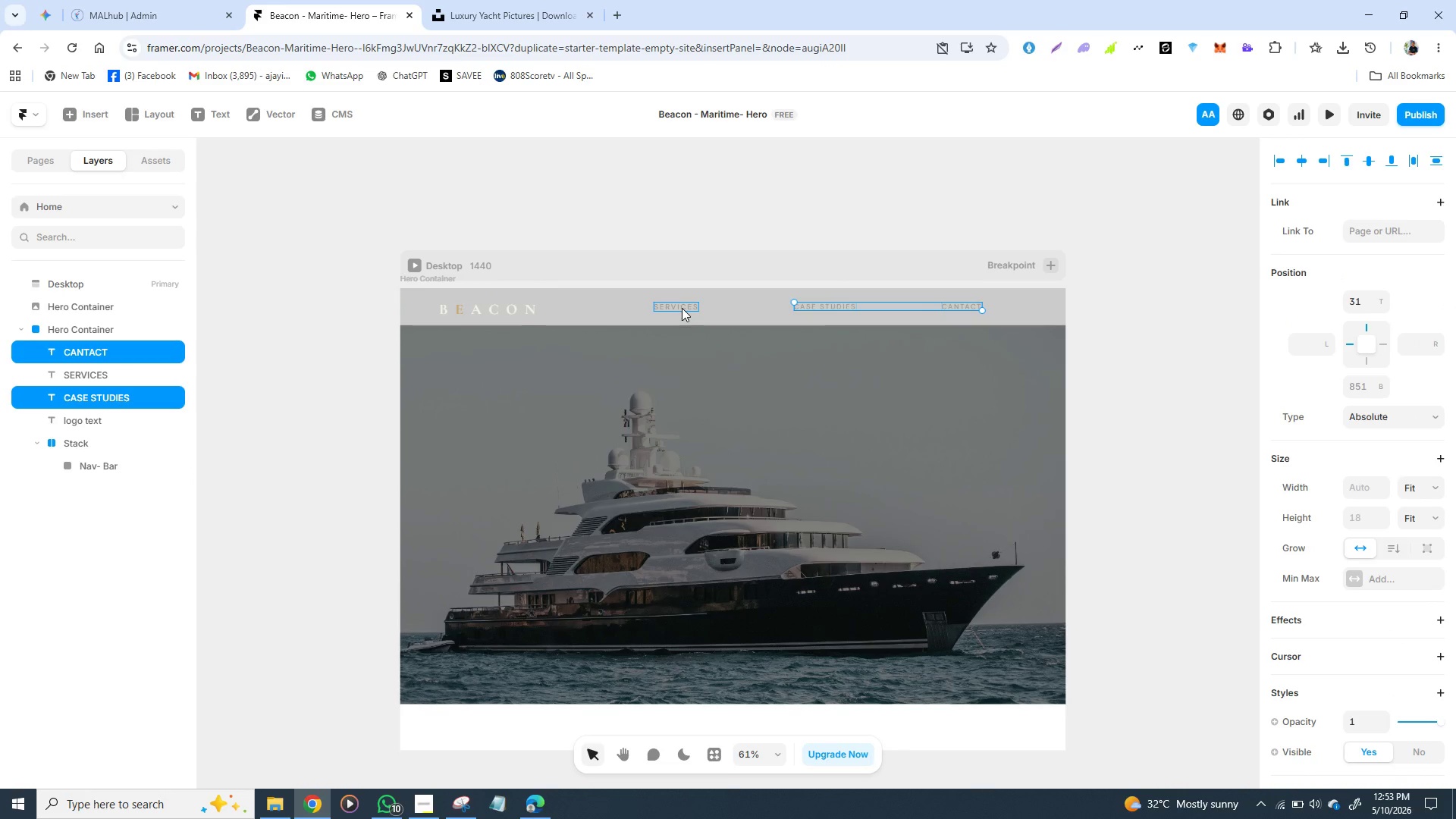 
hold_key(key=ShiftLeft, duration=1.5)
left_click([682, 308])
 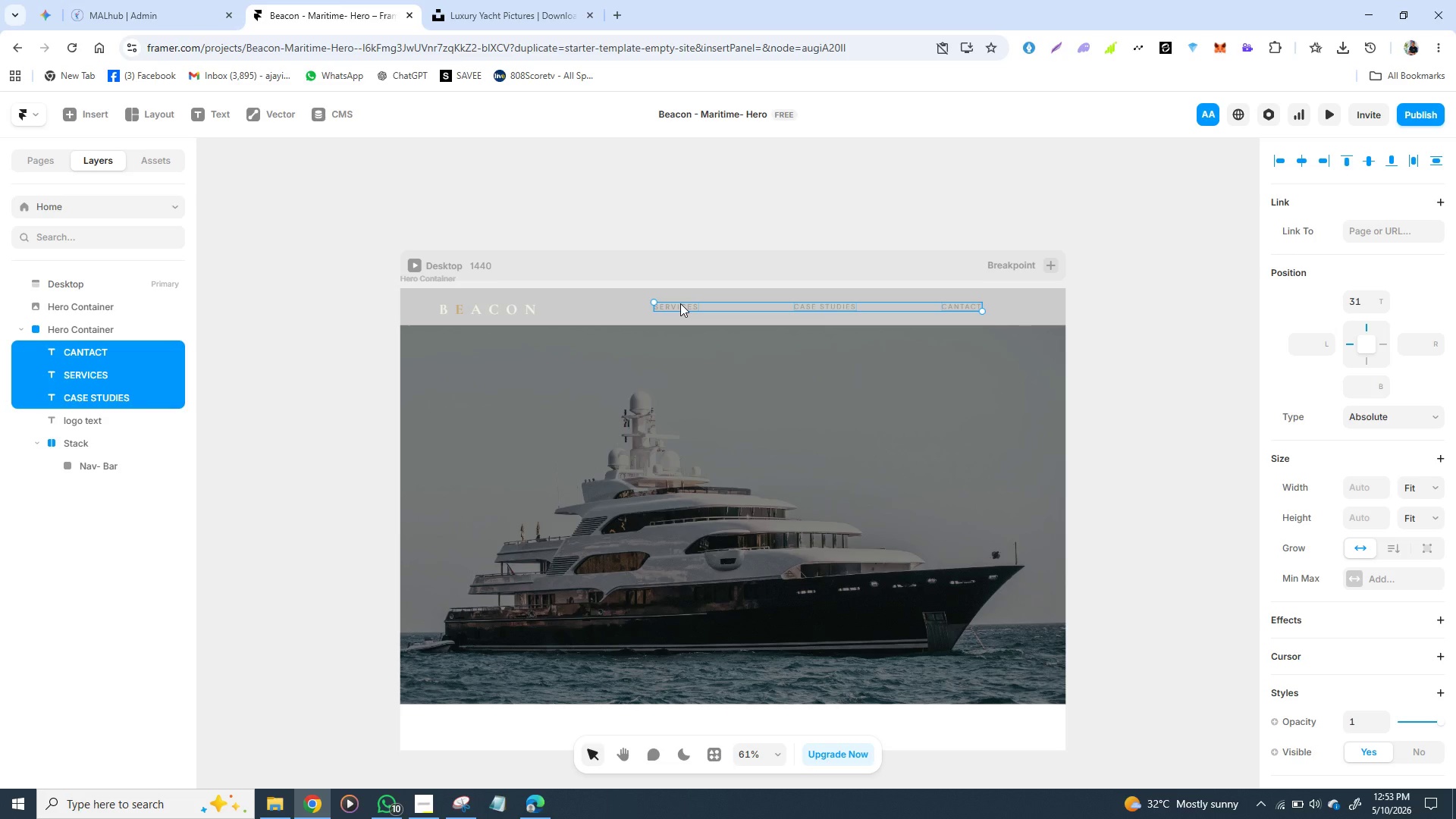 
hold_key(key=ShiftLeft, duration=1.52)
 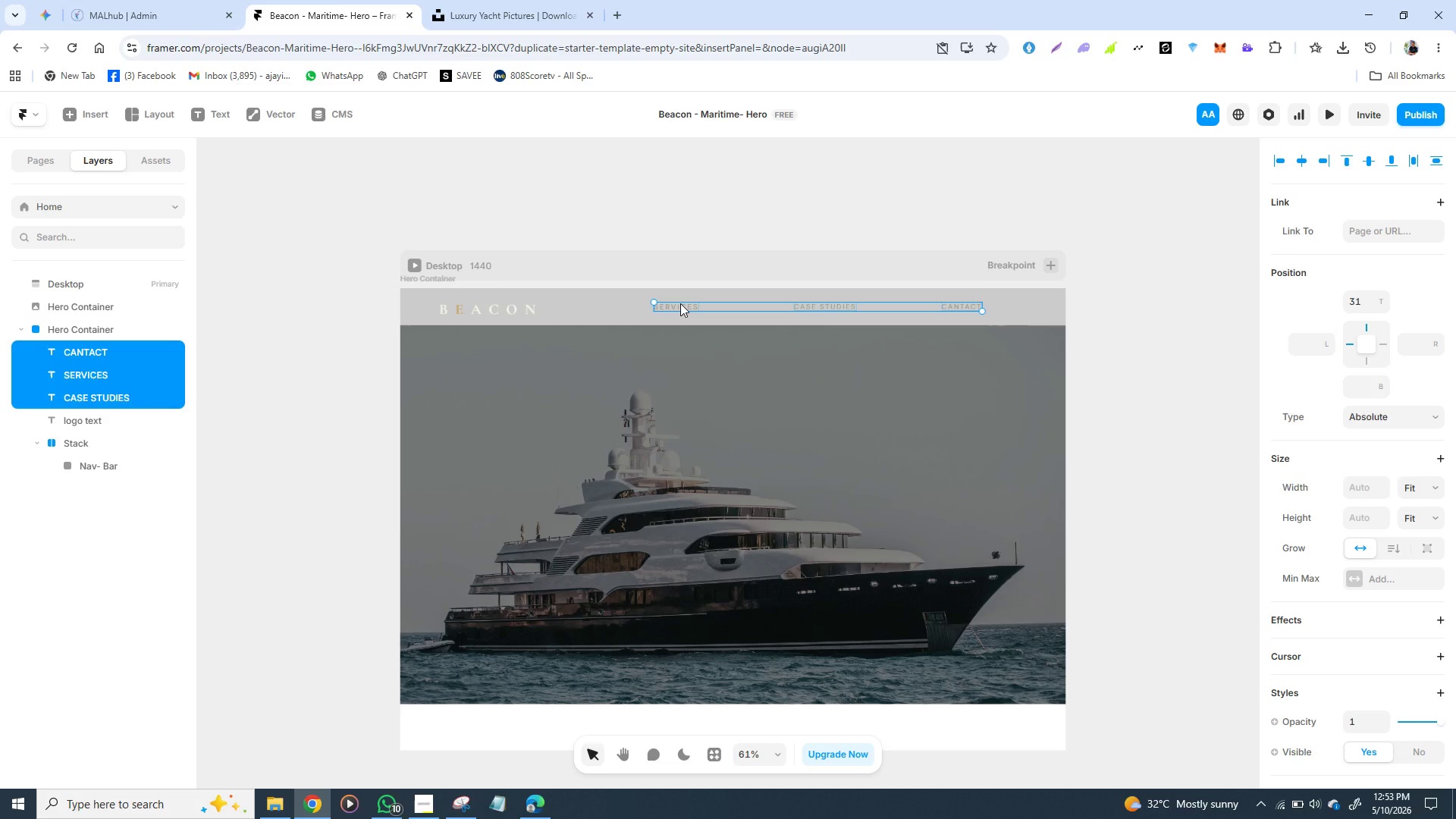 
hold_key(key=ShiftLeft, duration=1.5)
 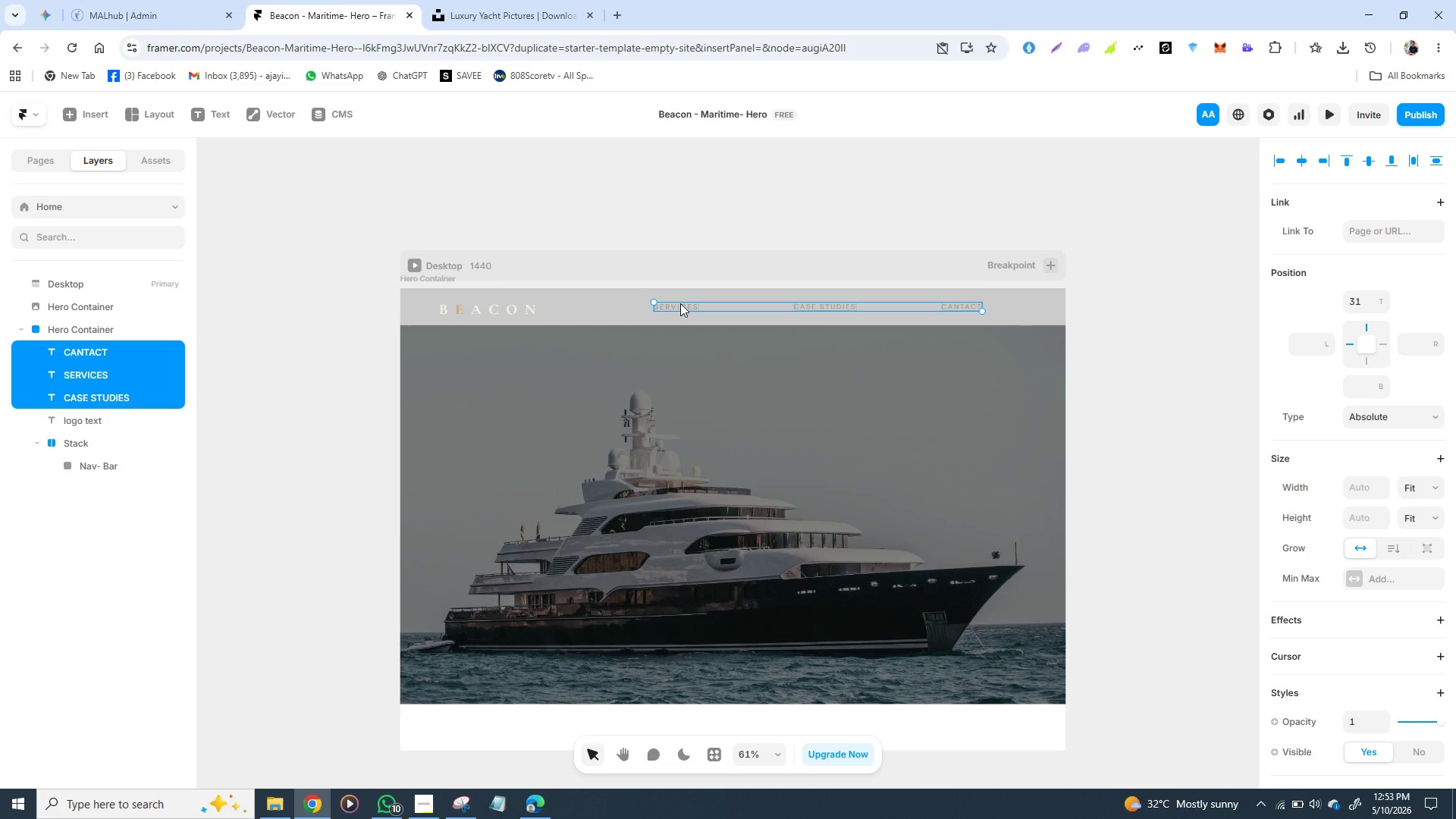 
hold_key(key=ShiftLeft, duration=1.5)
 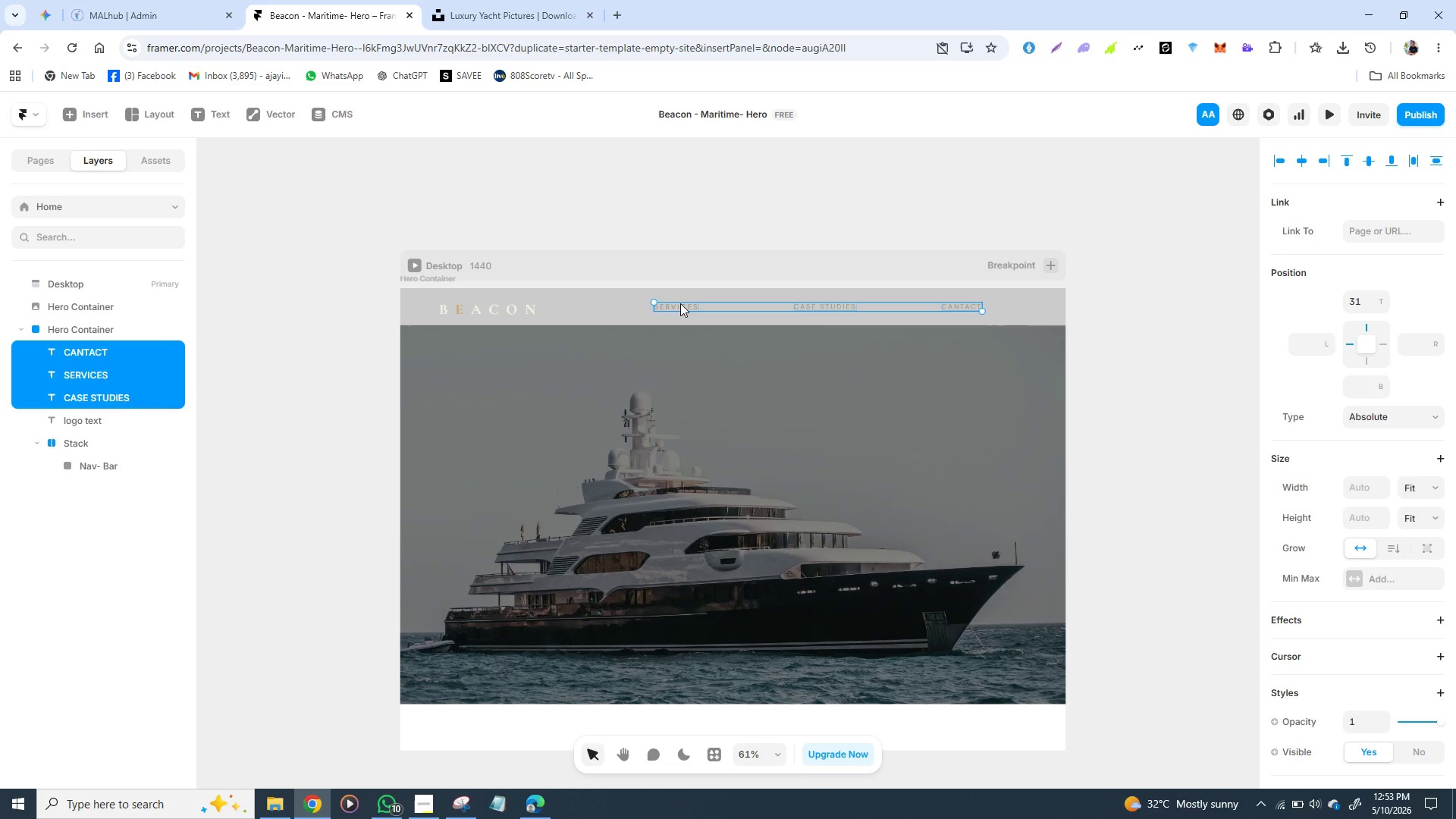 
hold_key(key=ShiftLeft, duration=1.5)
 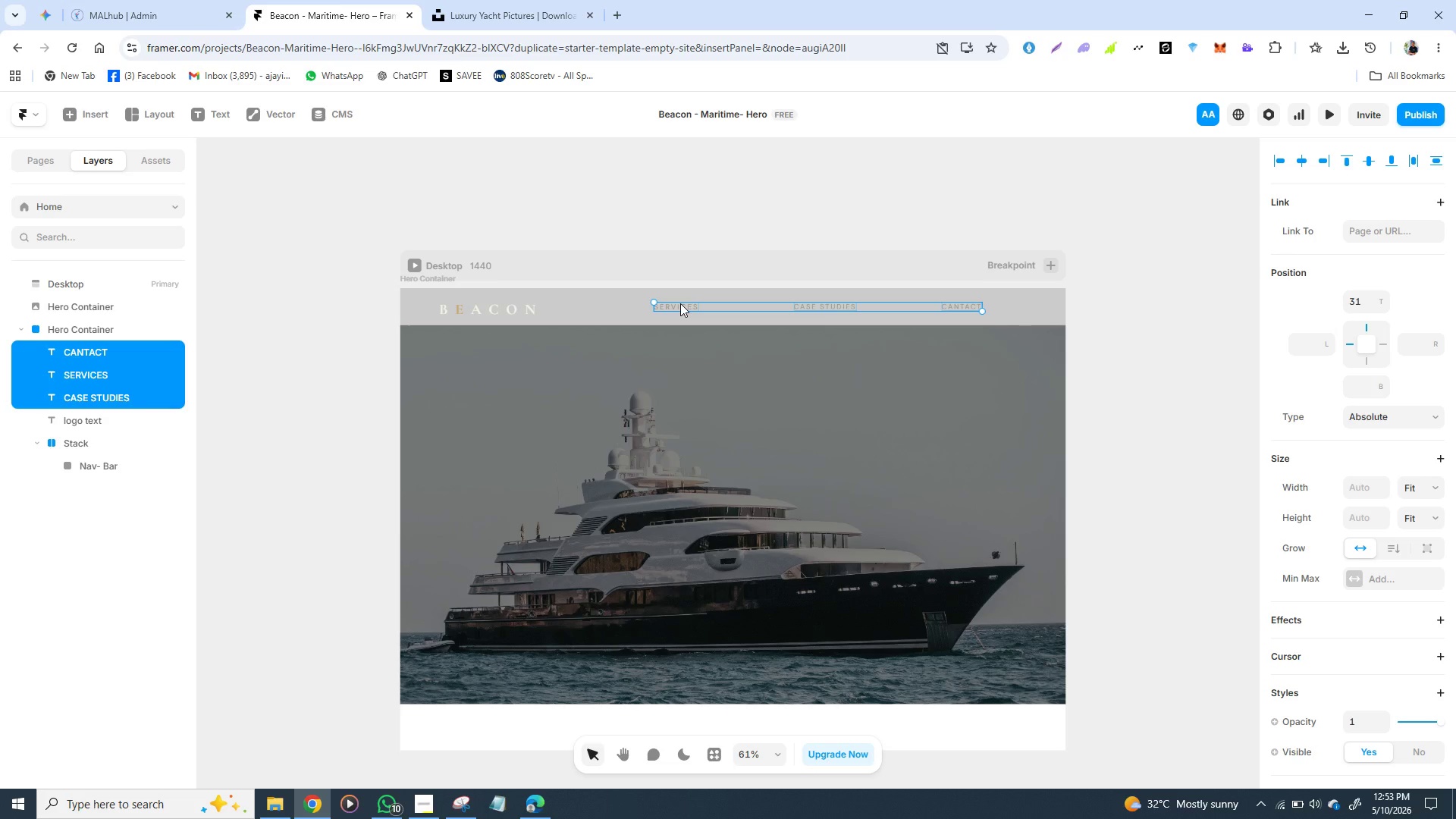 
hold_key(key=ShiftLeft, duration=1.51)
 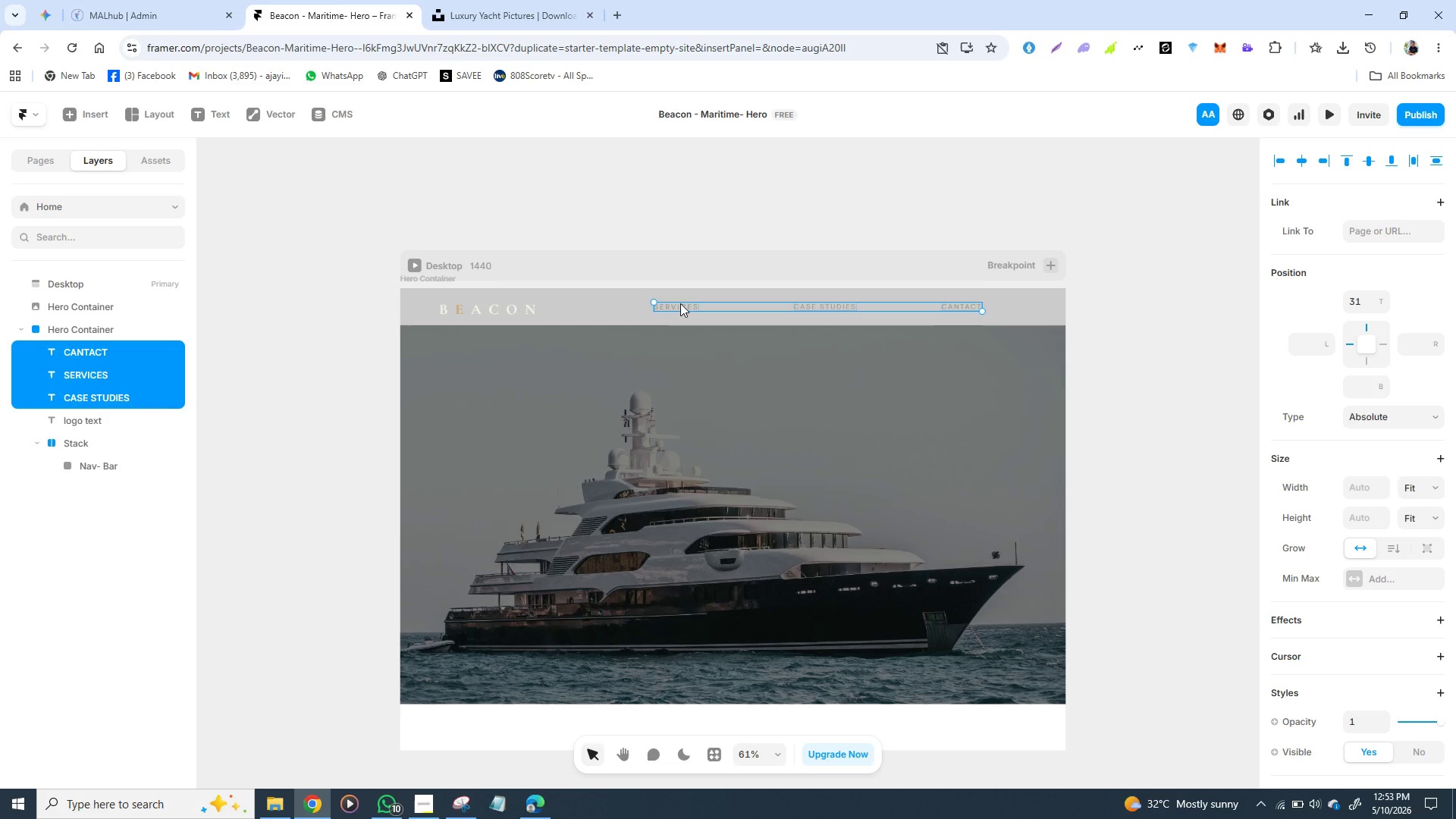 
hold_key(key=ShiftLeft, duration=0.59)
 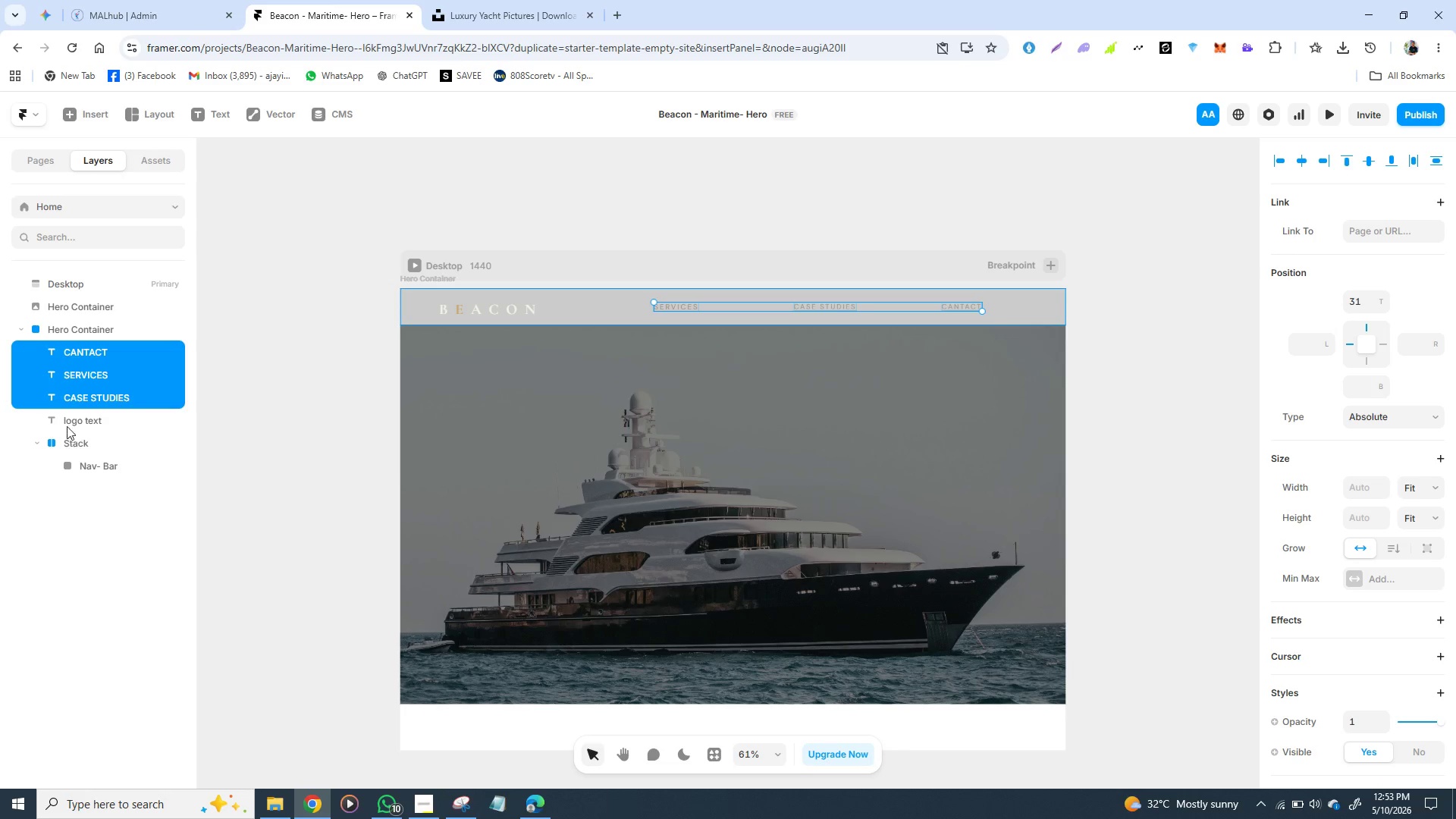 
left_click_drag(start_coordinate=[63, 364], to_coordinate=[65, 442])
 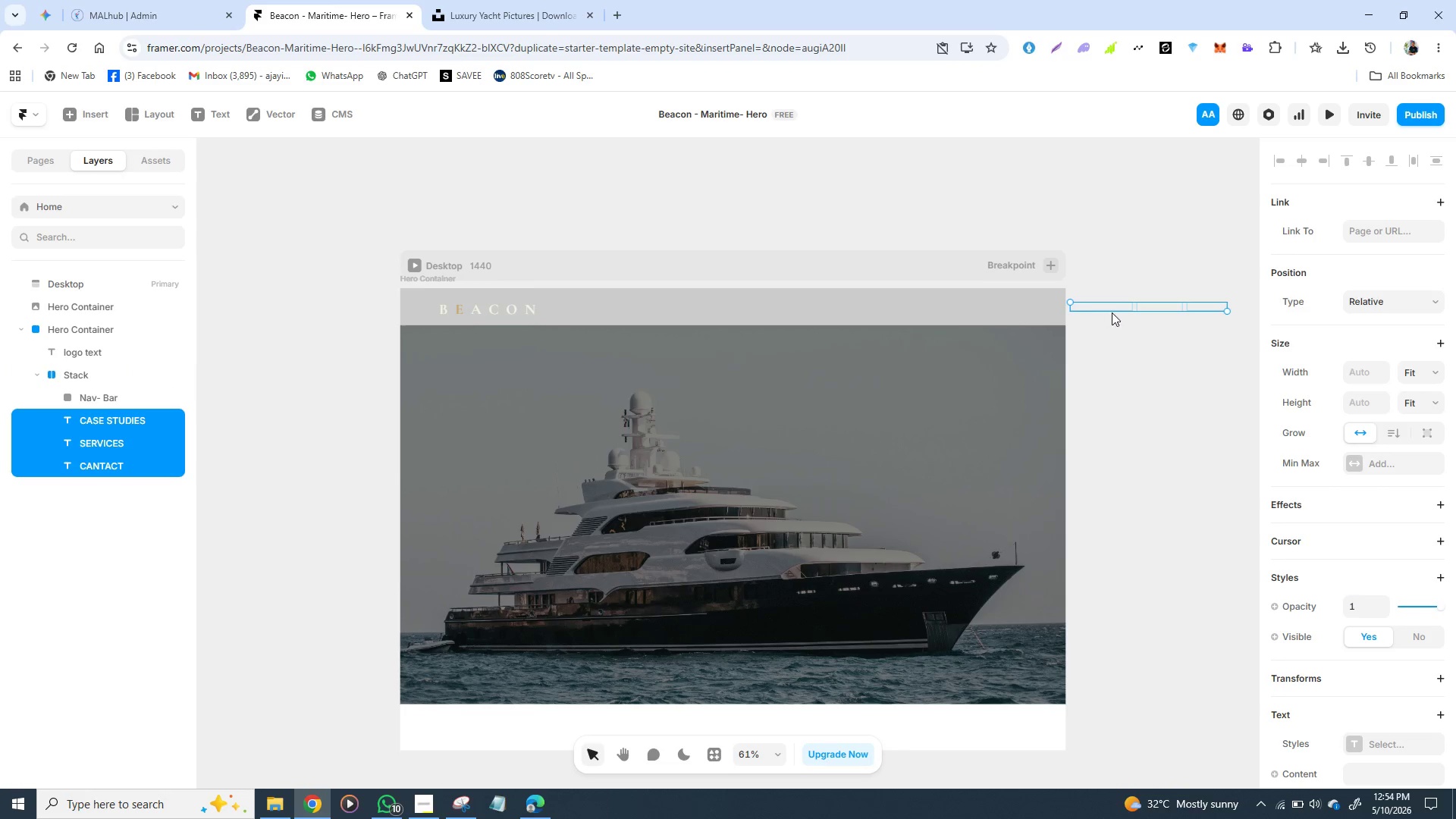 
wait(8.0)
 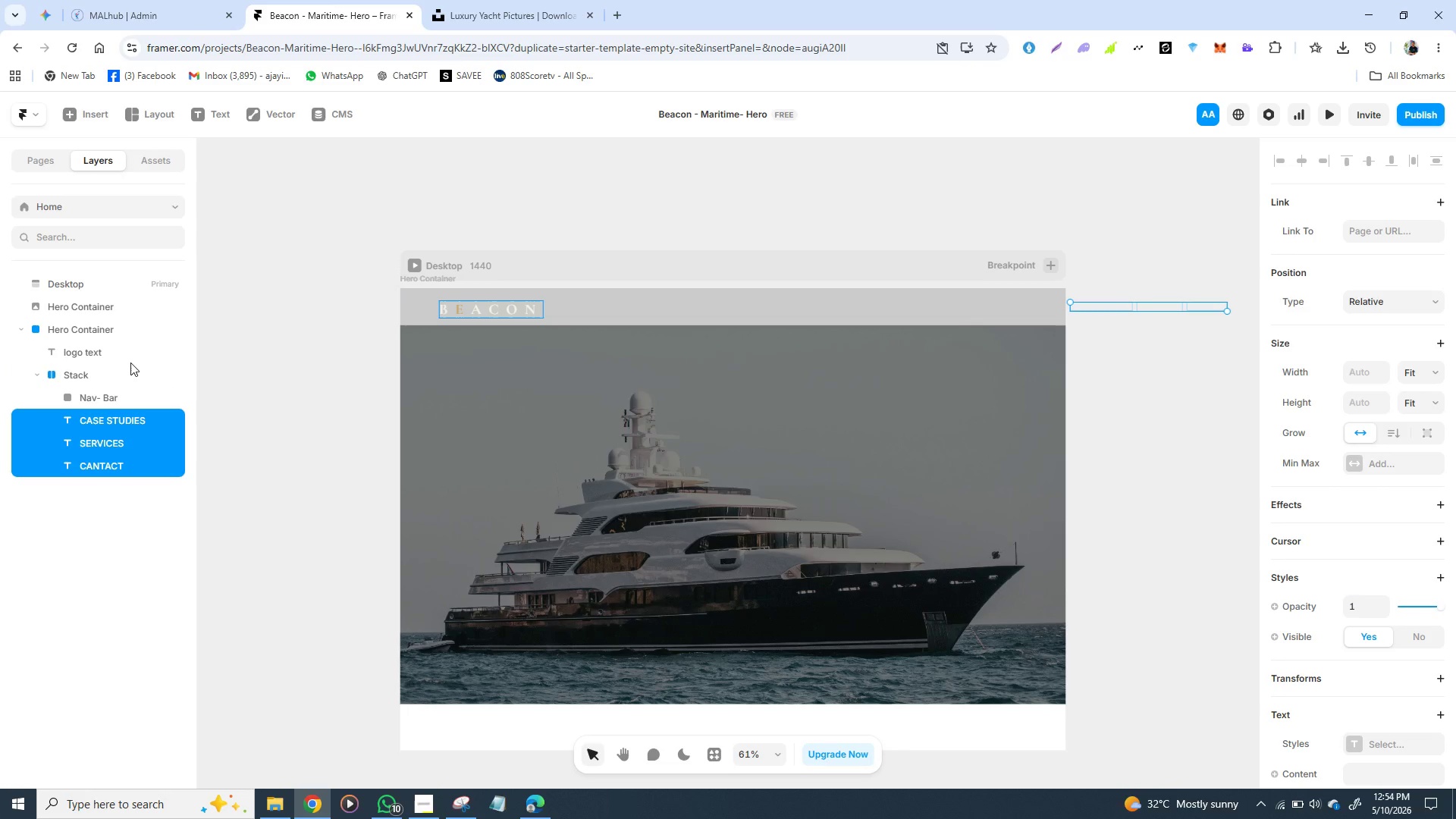 
key(Control+Z)
 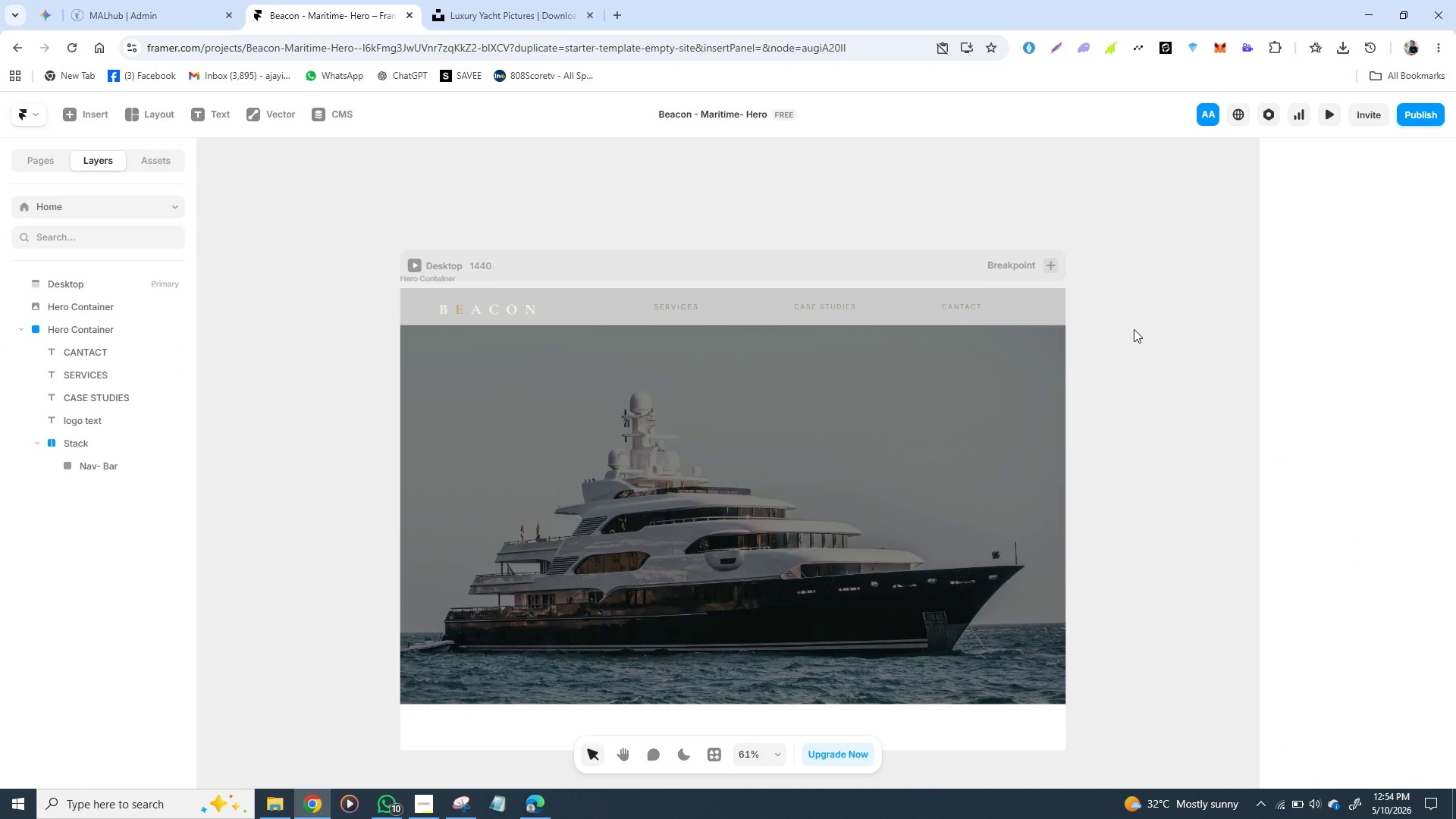 
left_click([1134, 329])
 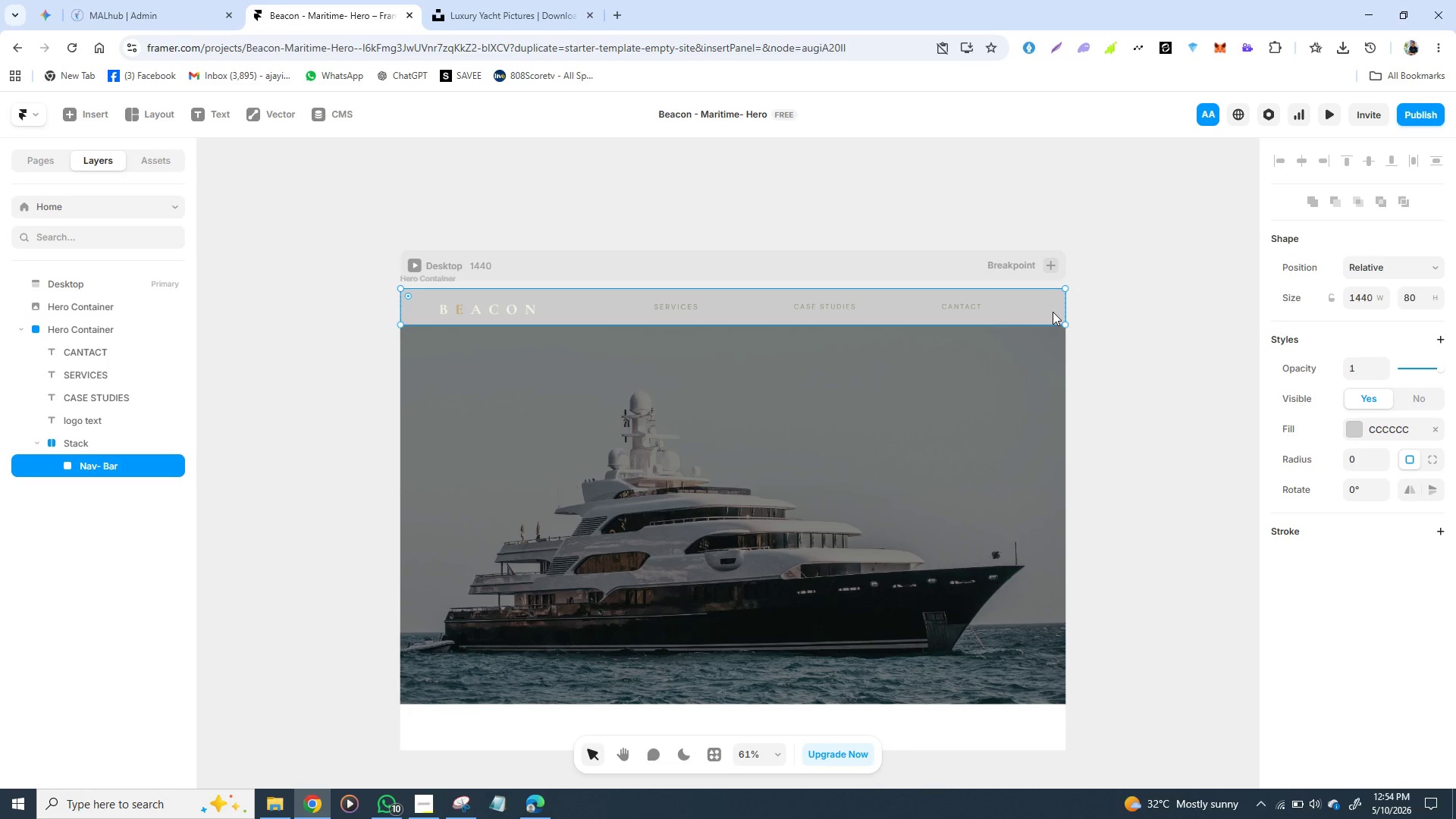 
left_click([1053, 312])
 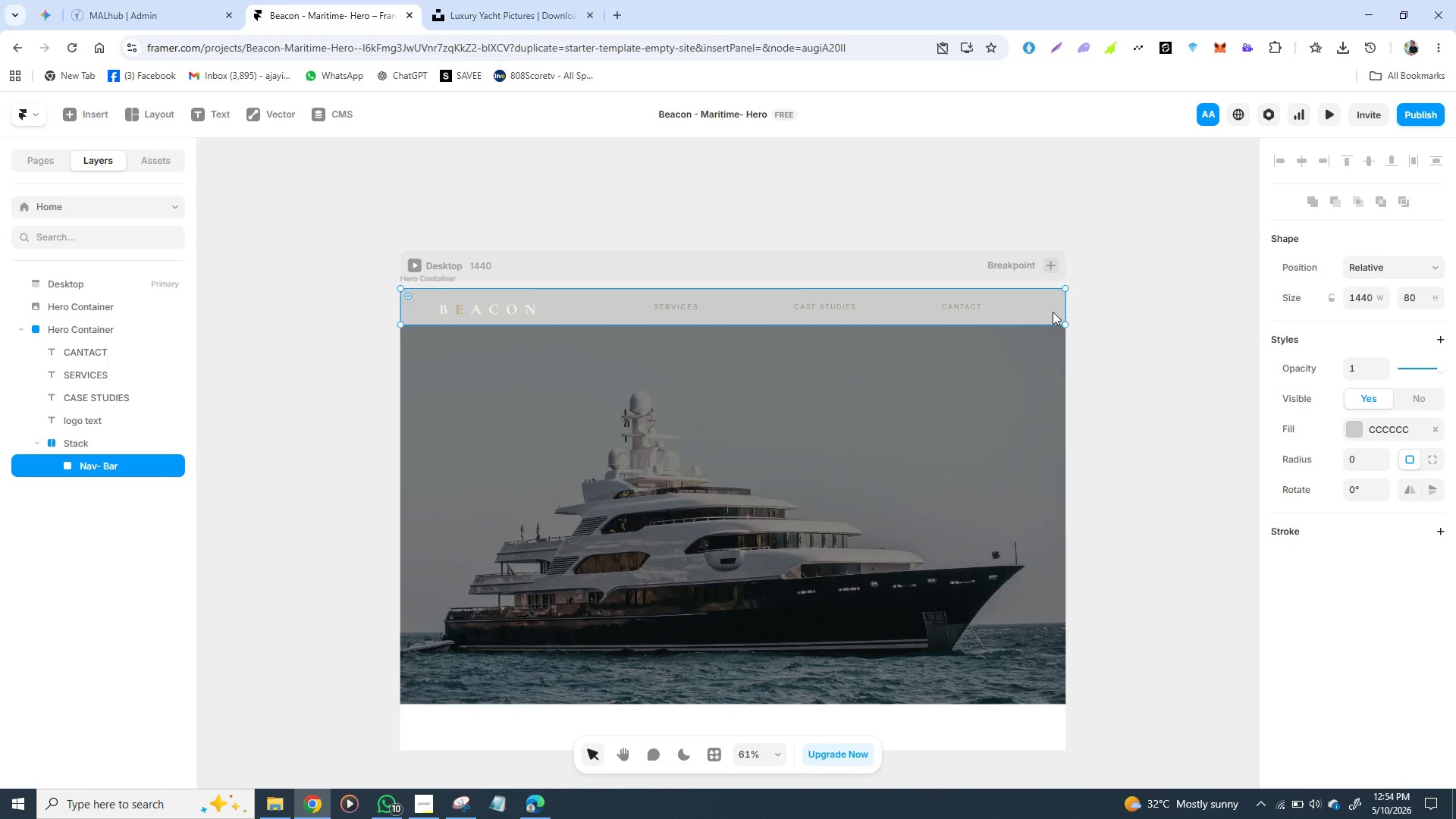 
right_click([1053, 312])
 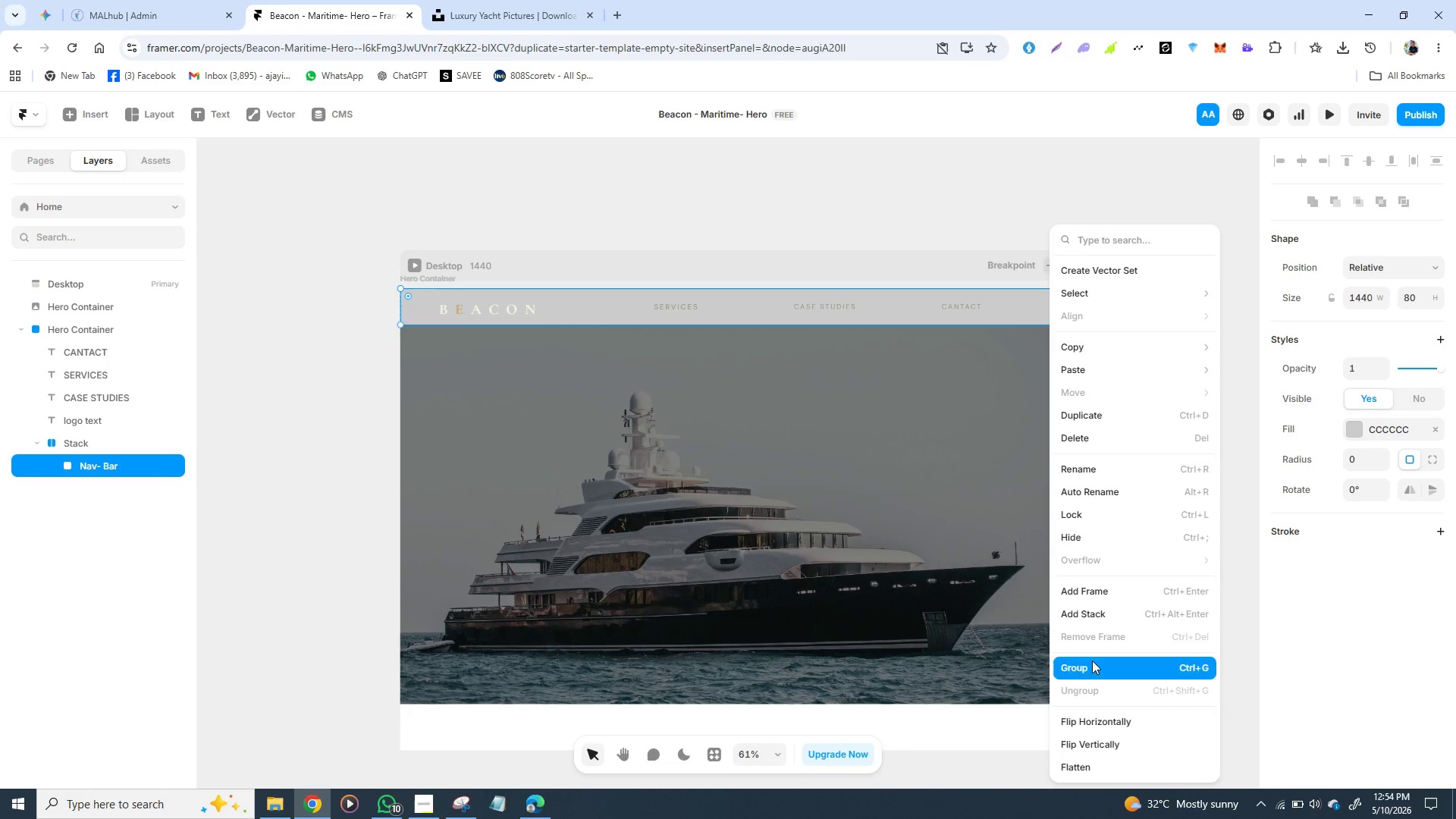 
scroll: coordinate [1092, 656], scroll_direction: down, amount: 1.0
 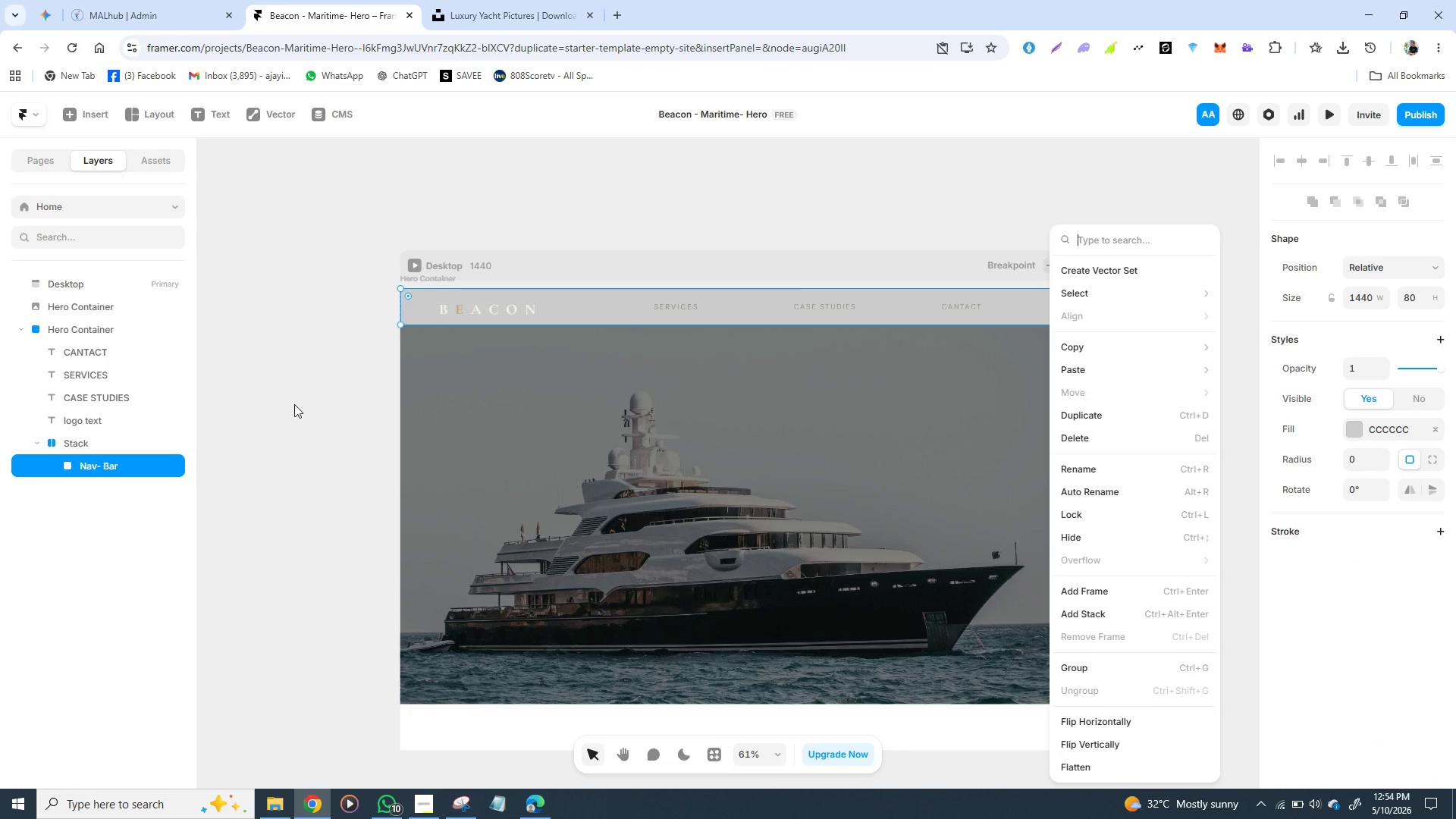 
left_click([240, 404])
 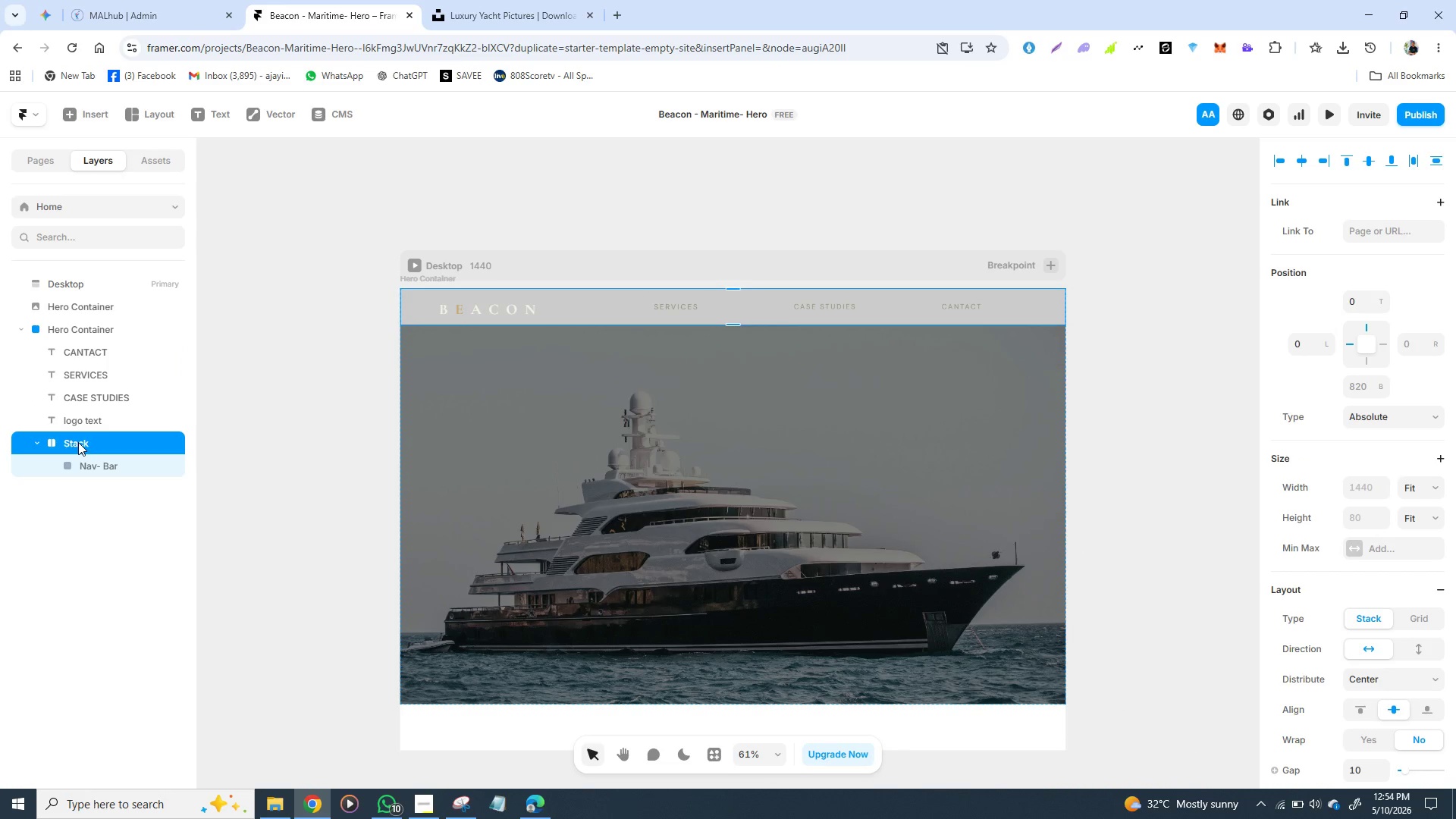 
left_click([78, 442])
 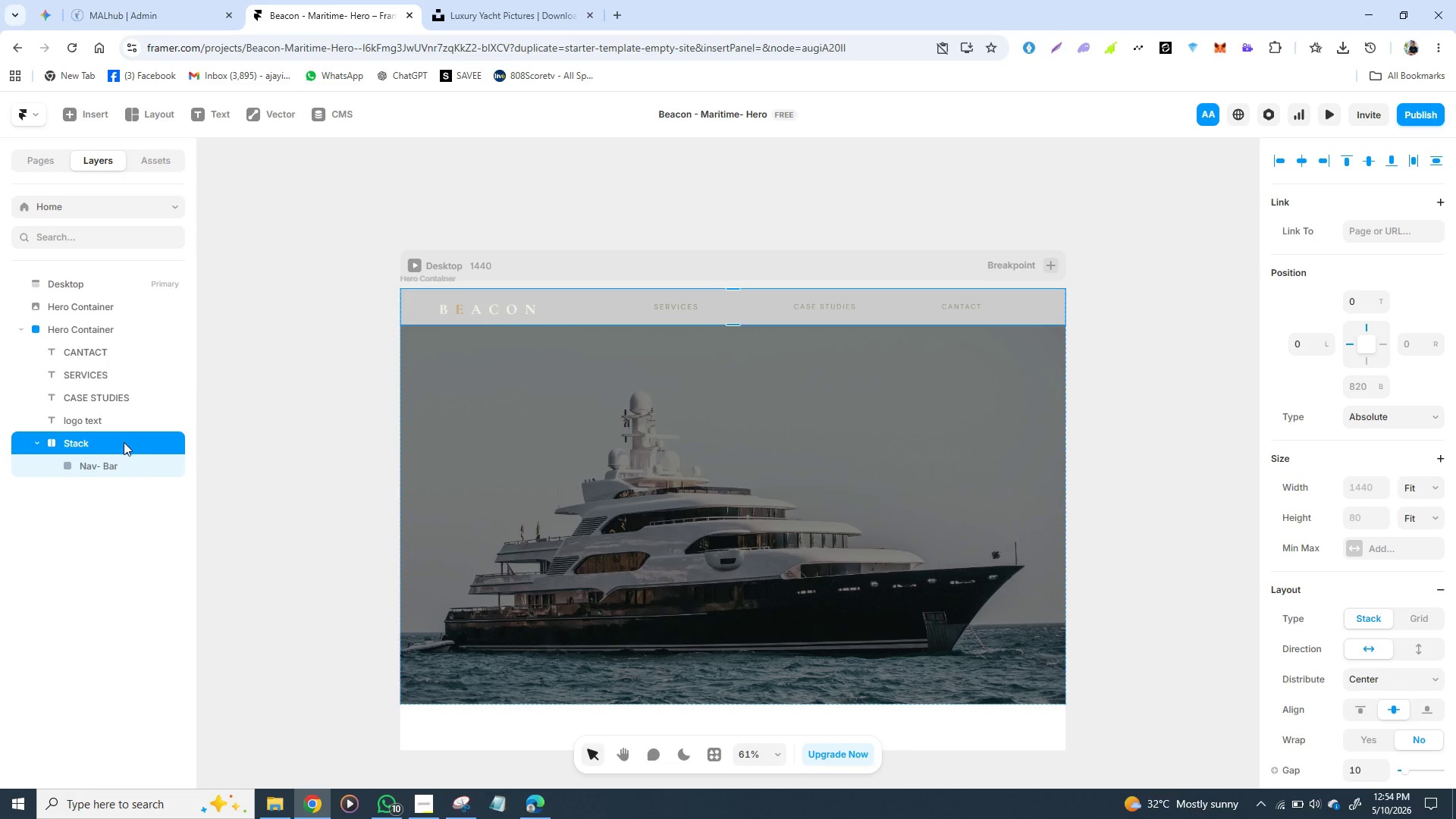 
right_click([123, 443])
 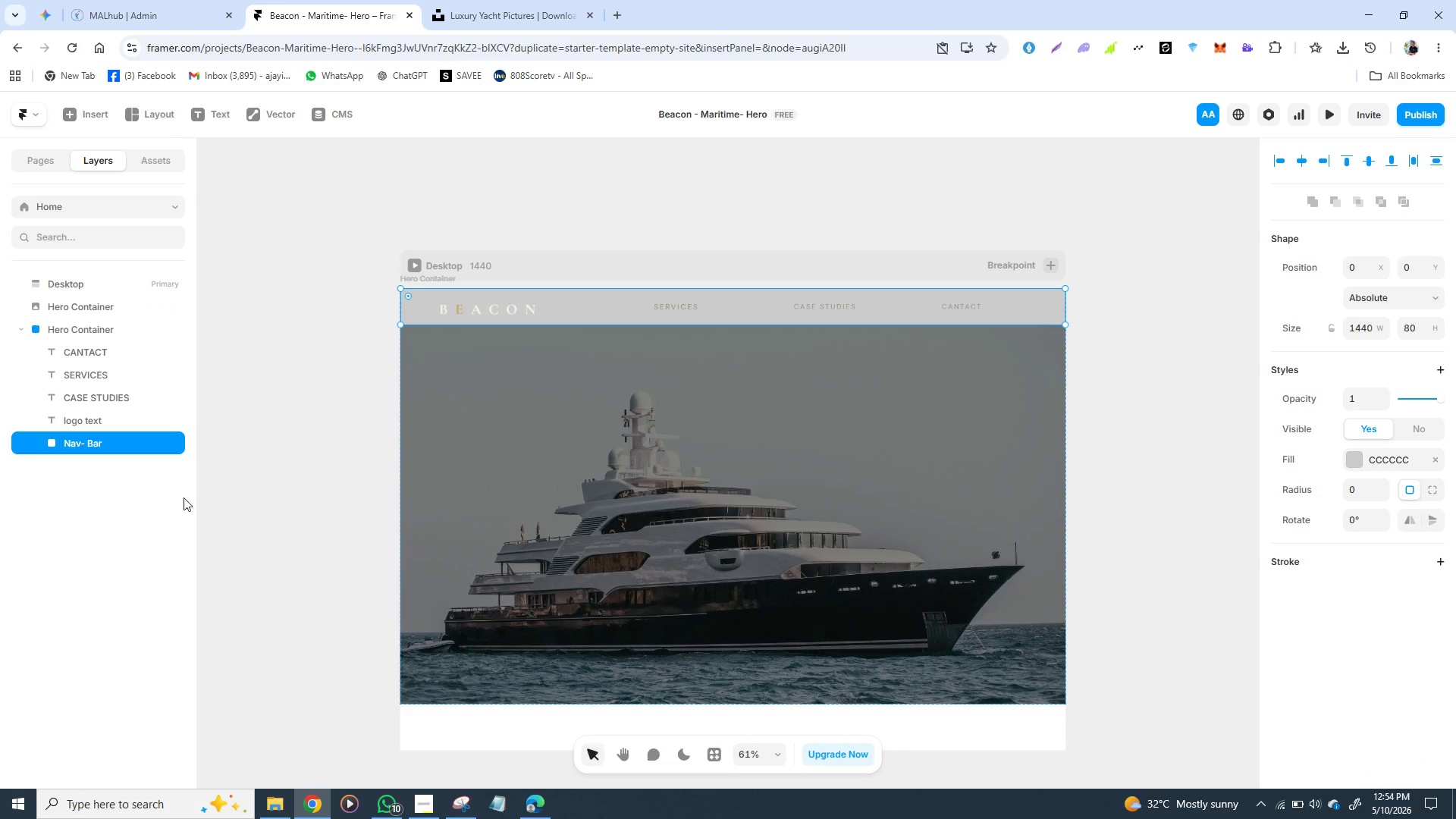 
left_click([265, 444])
 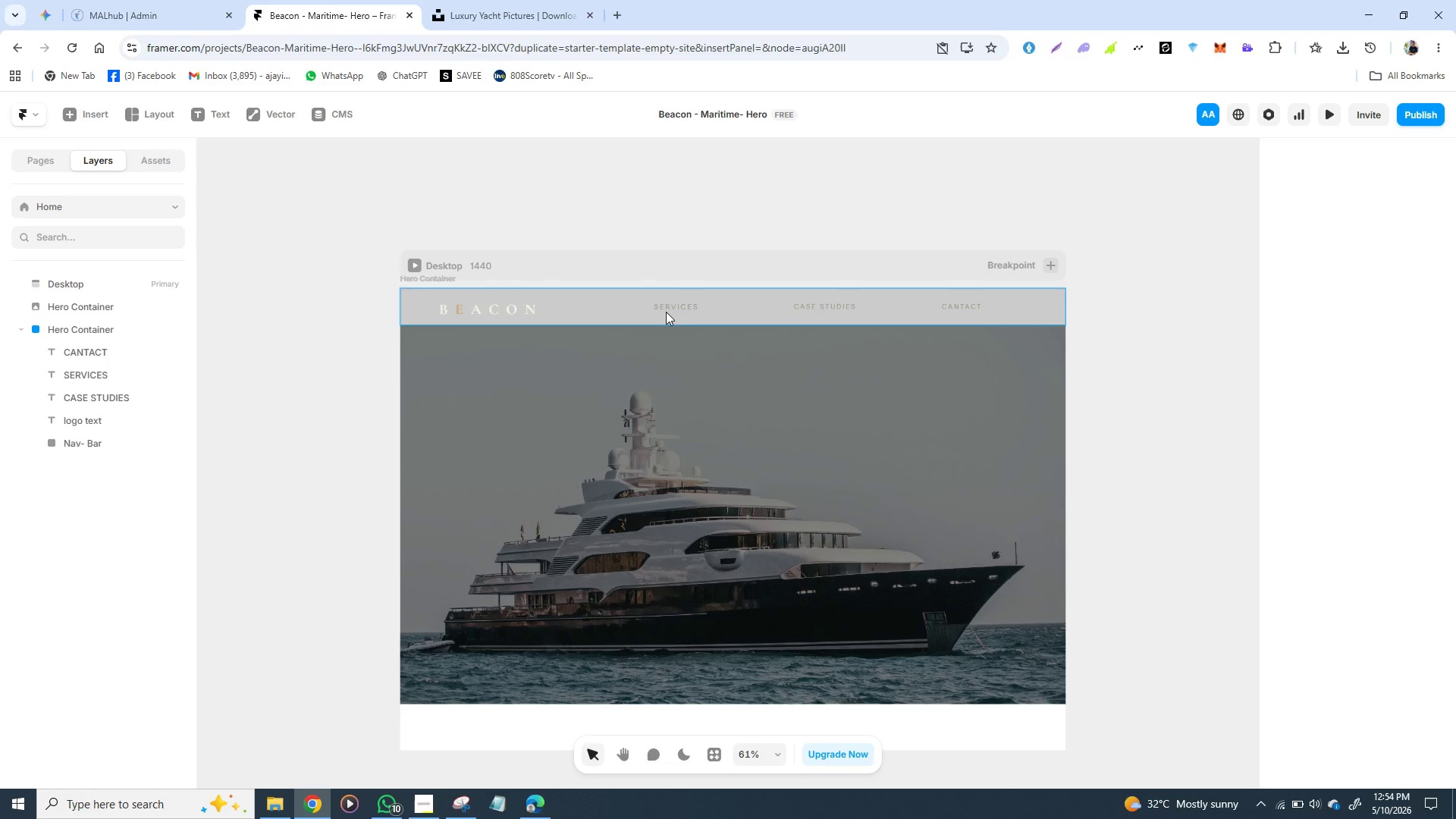 
wait(5.39)
 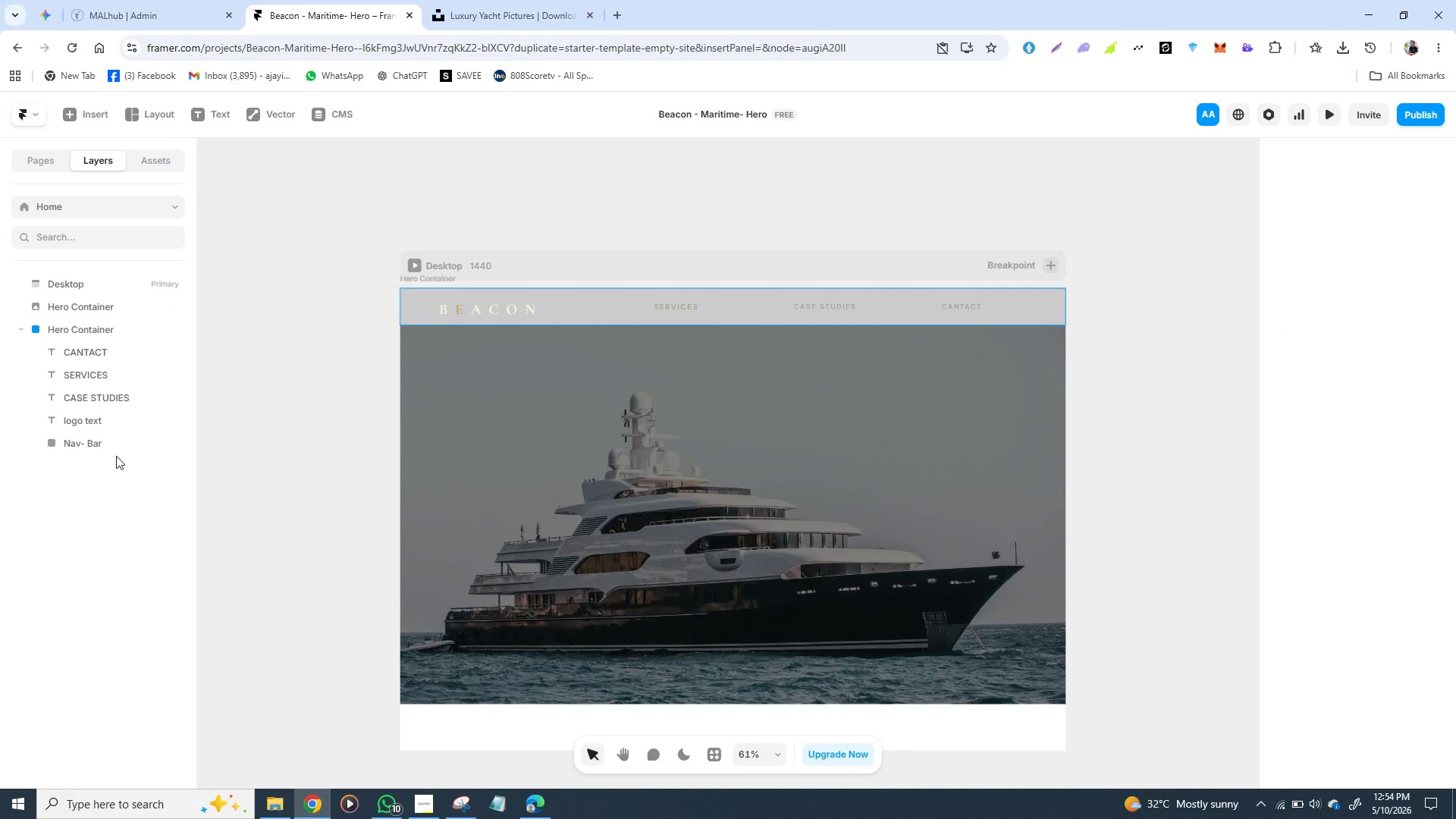 
left_click([671, 310])
 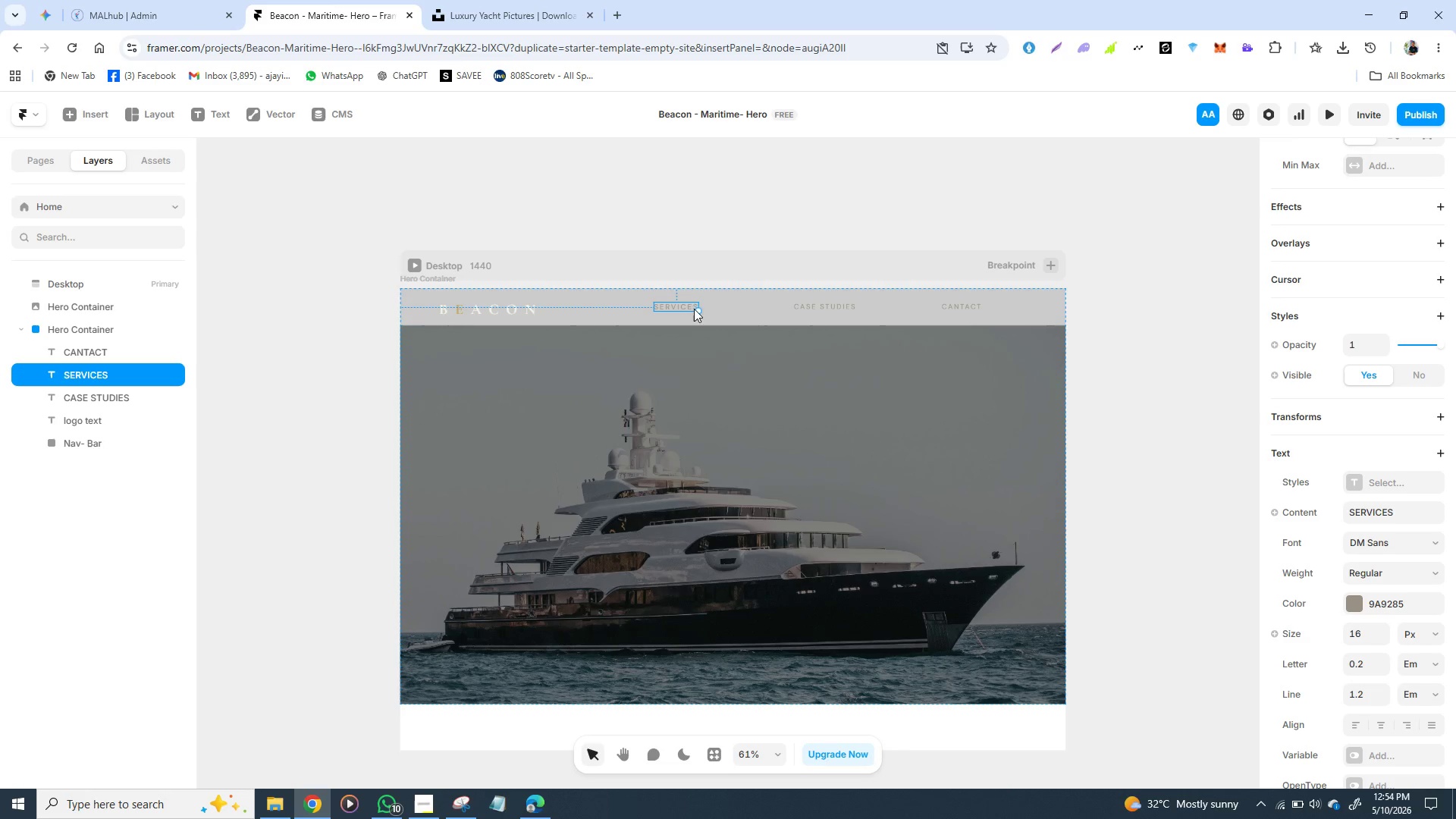 
hold_key(key=ShiftLeft, duration=1.53)
left_click([804, 306])
 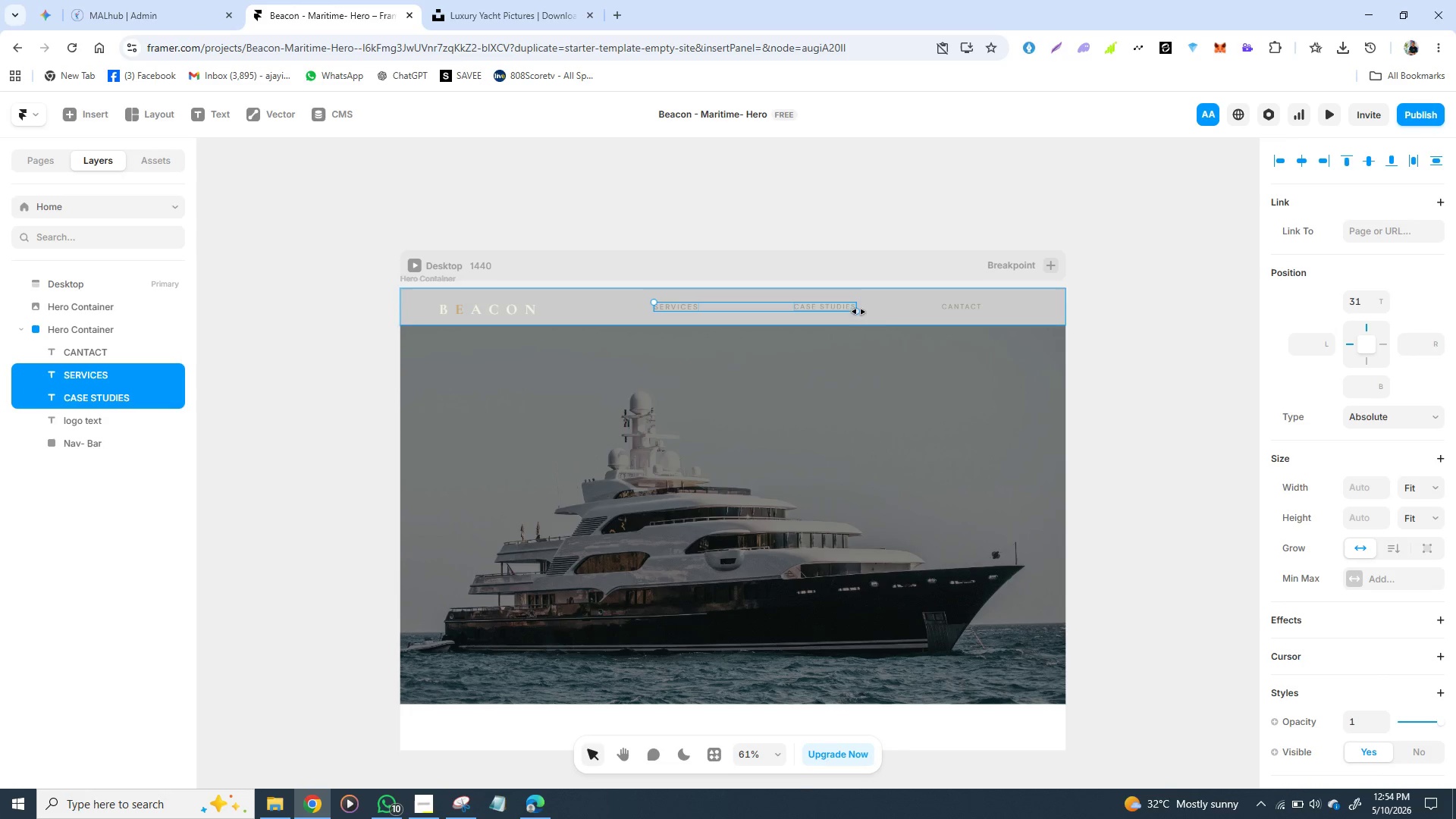 
hold_key(key=ShiftLeft, duration=1.5)
left_click([959, 307])
 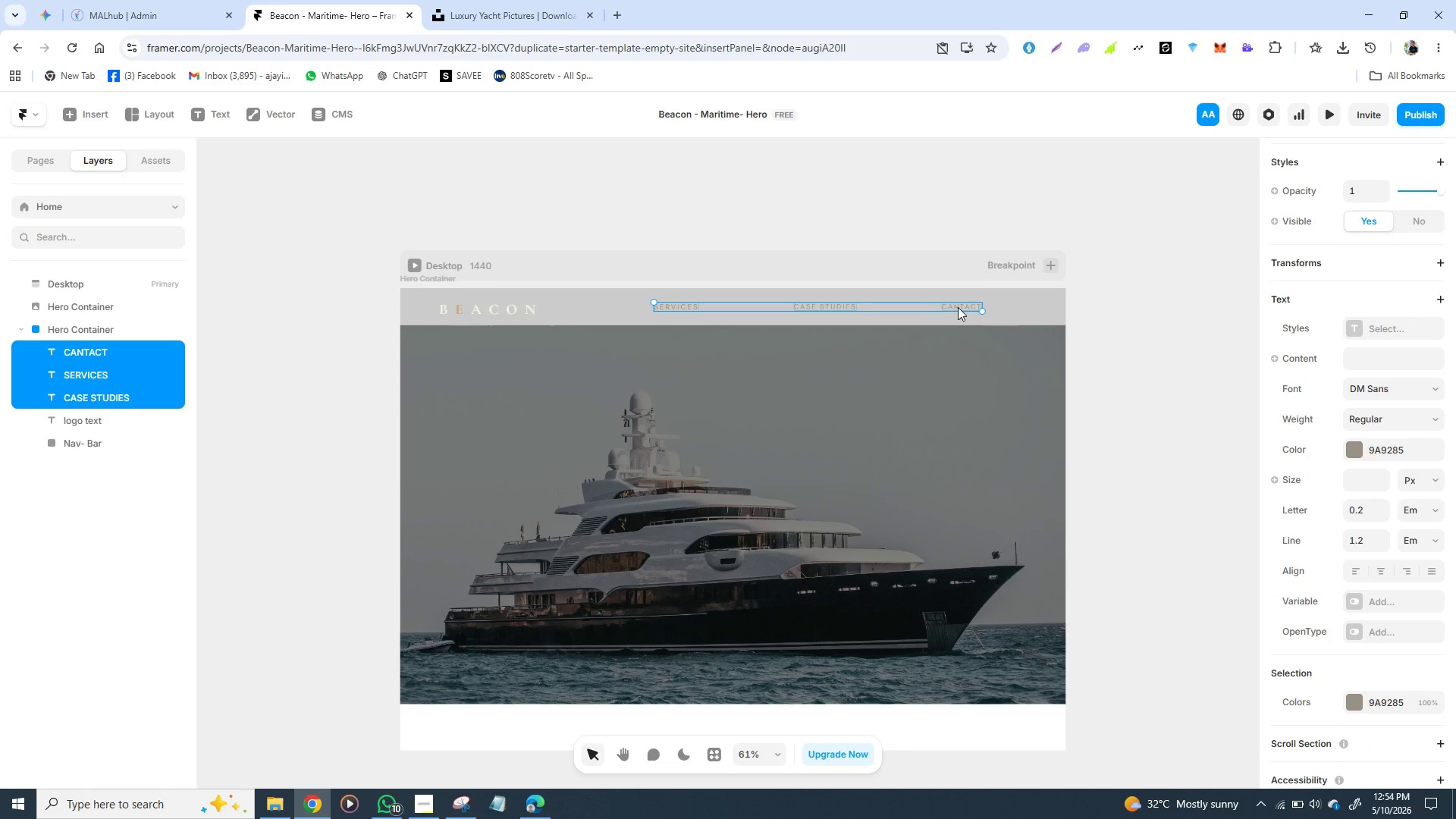 
hold_key(key=ShiftLeft, duration=0.52)
 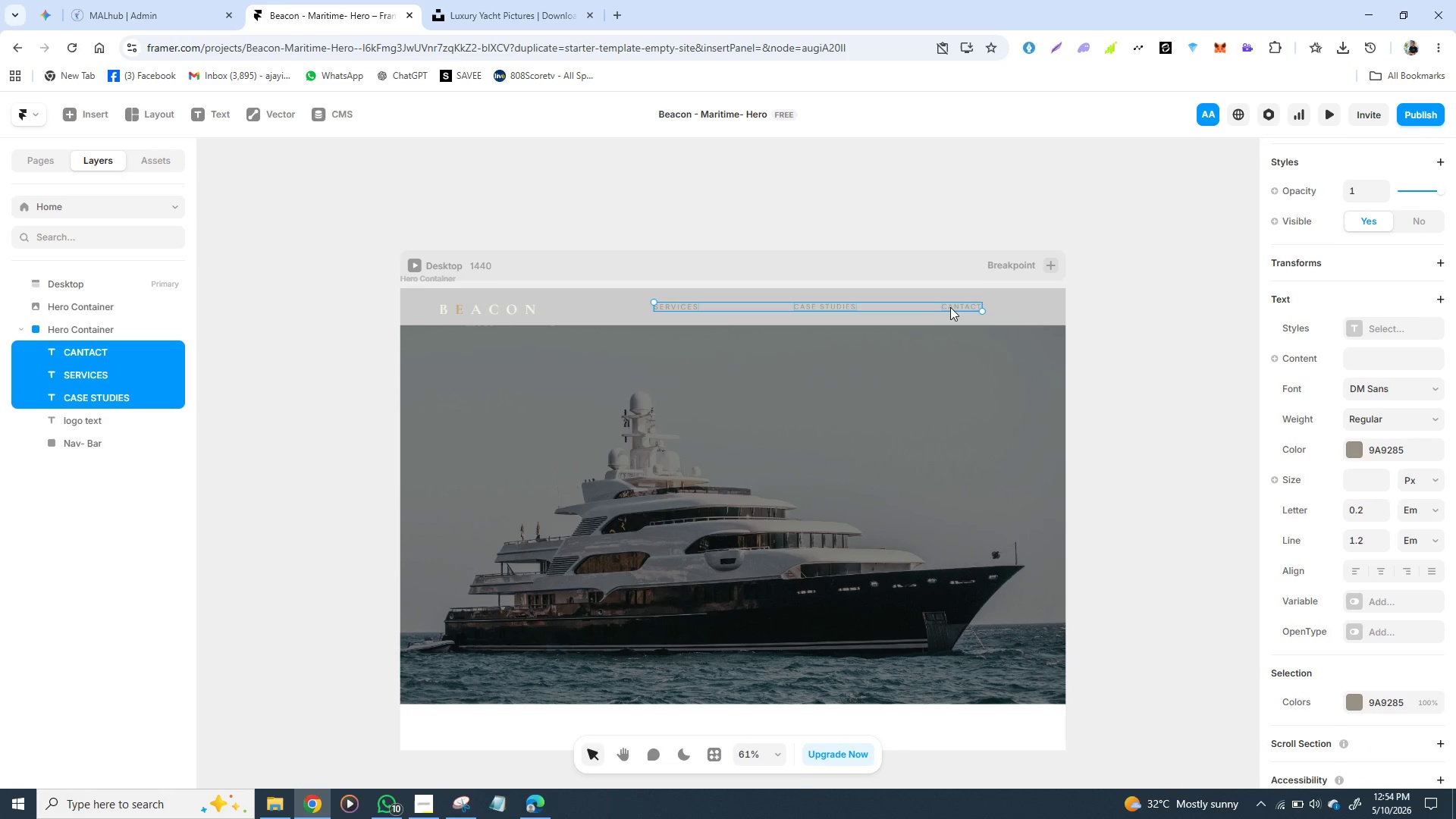 
right_click([950, 307])
 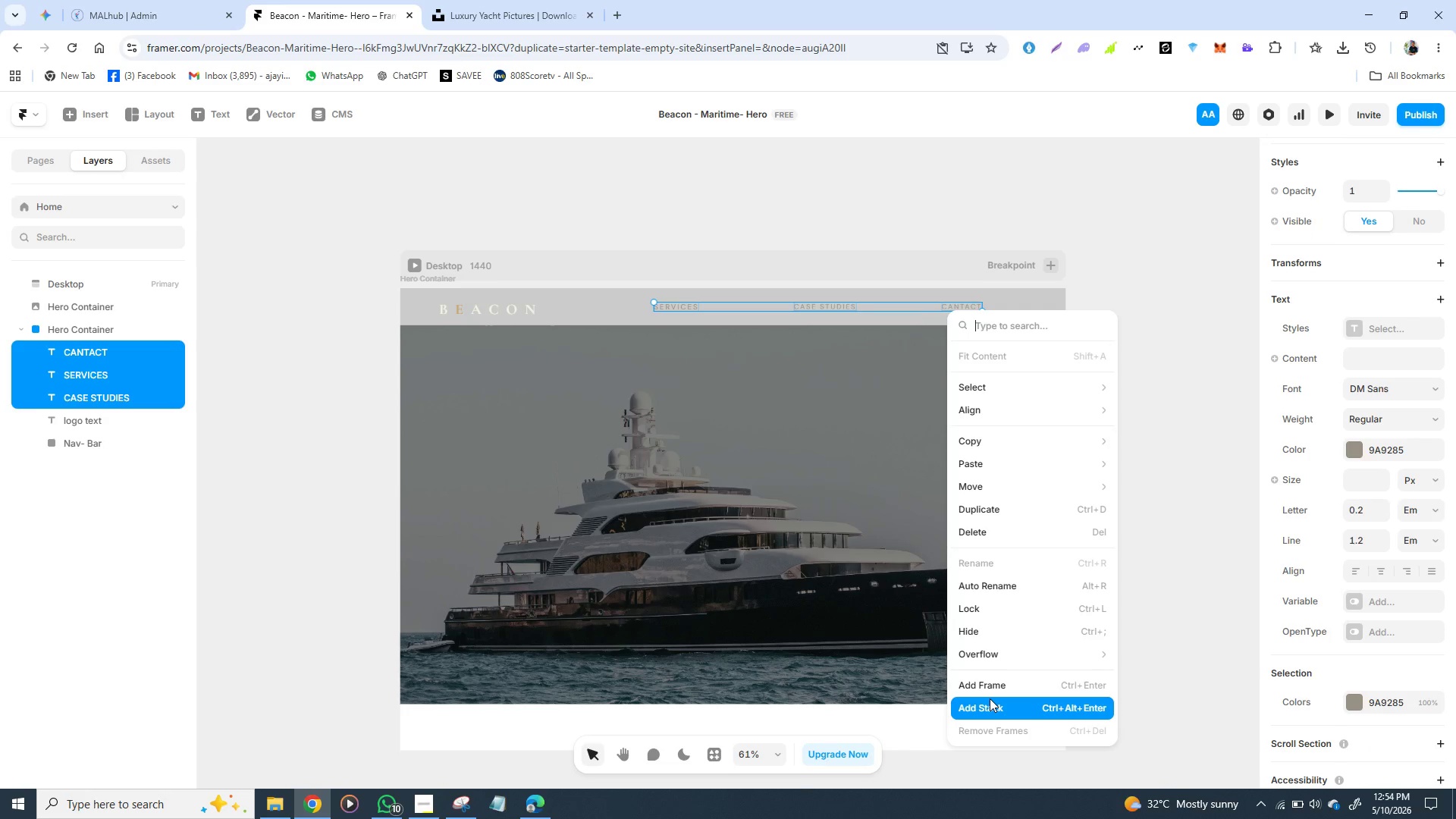 
left_click([990, 699])
 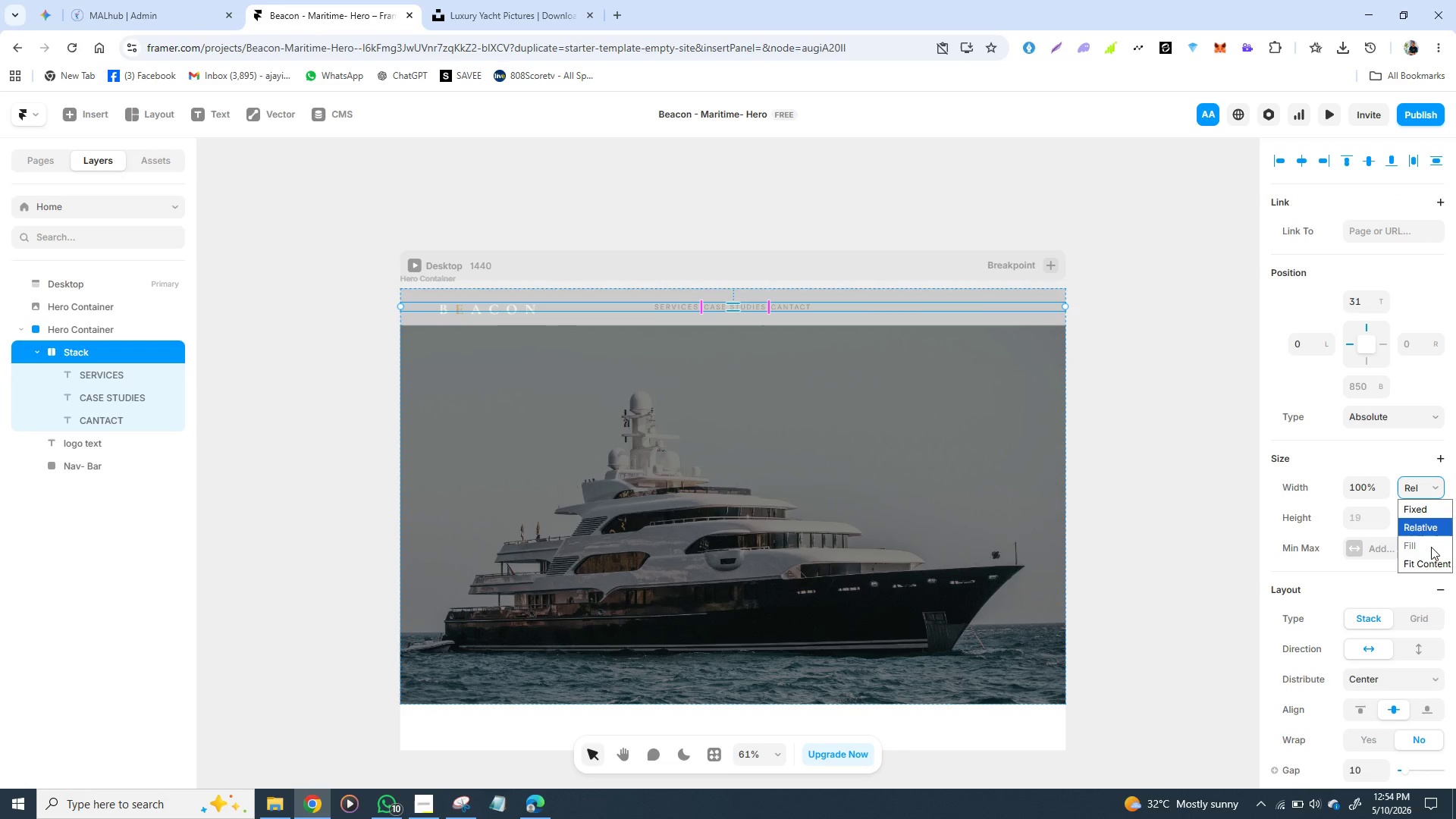 
wait(5.62)
 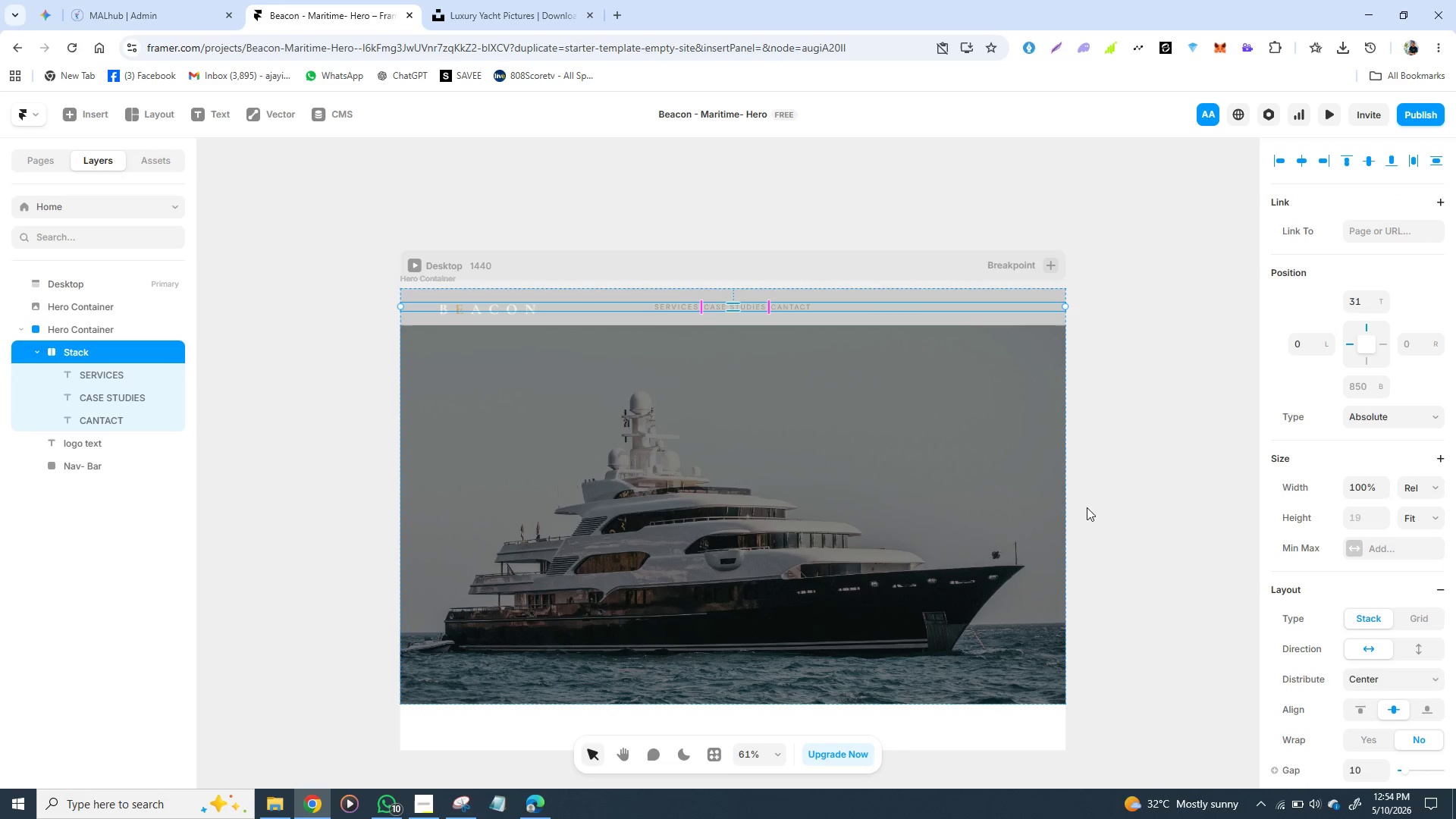 
left_click([1426, 560])
 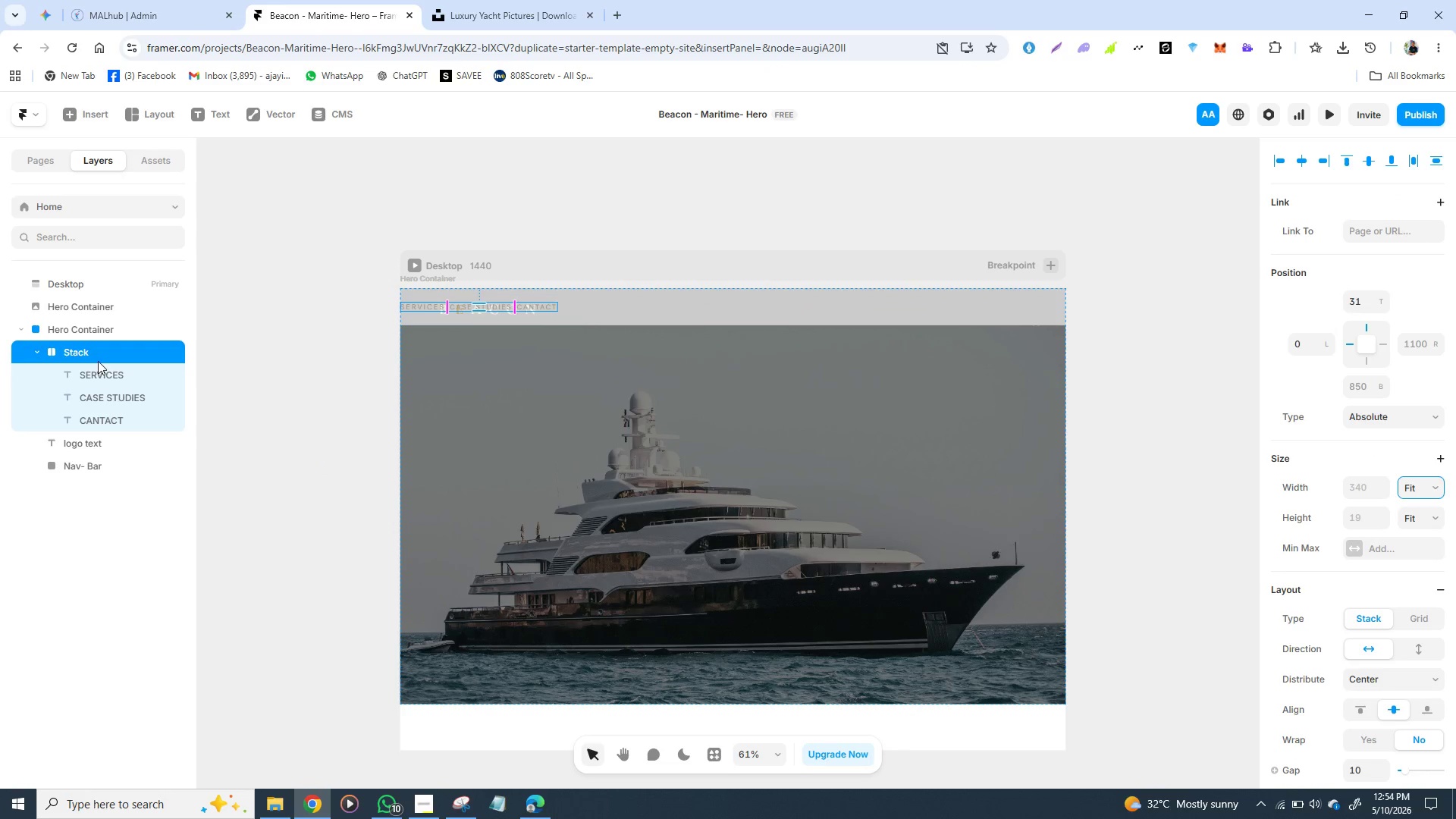 
left_click([95, 359])
 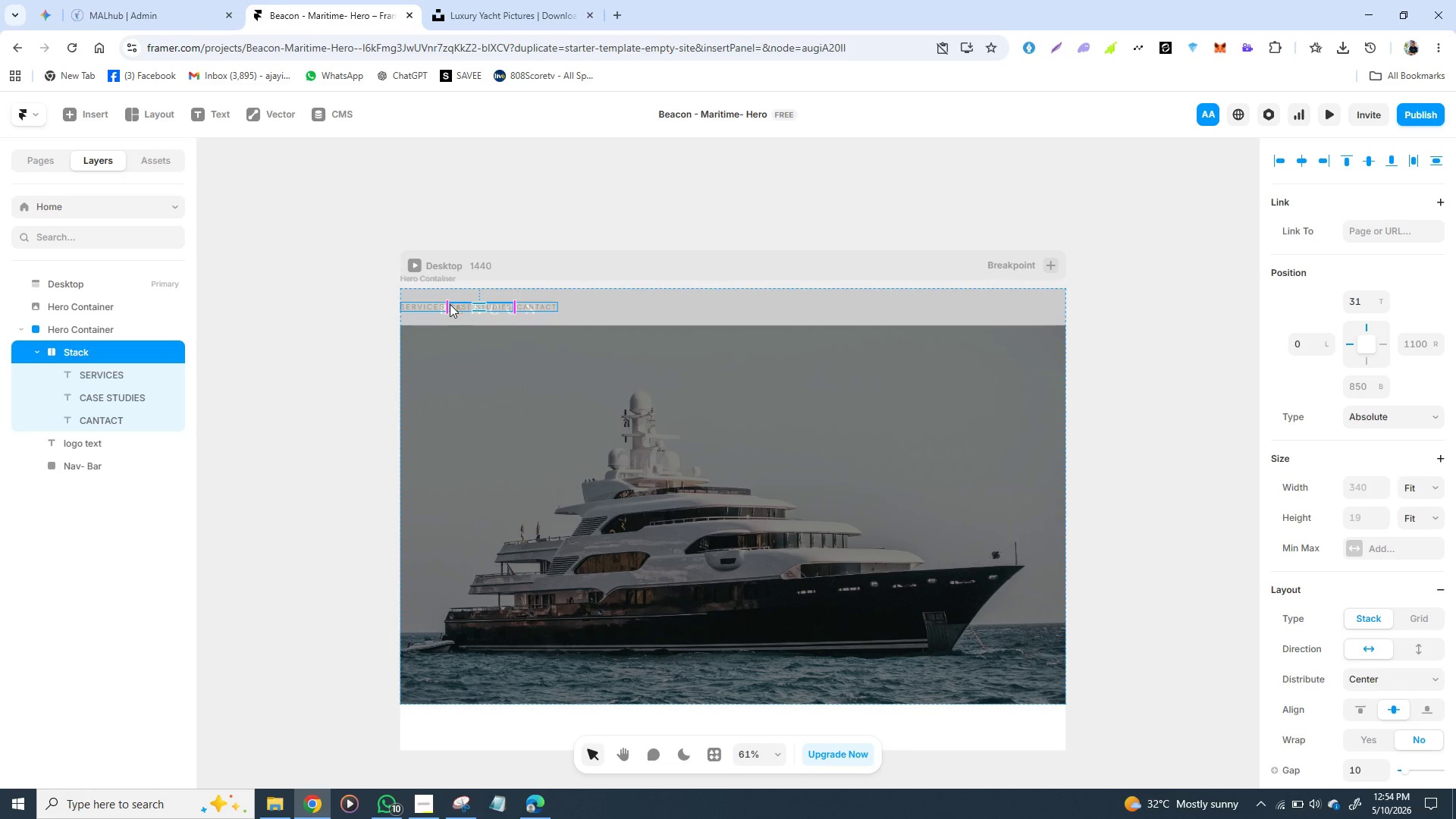 
wait(6.14)
 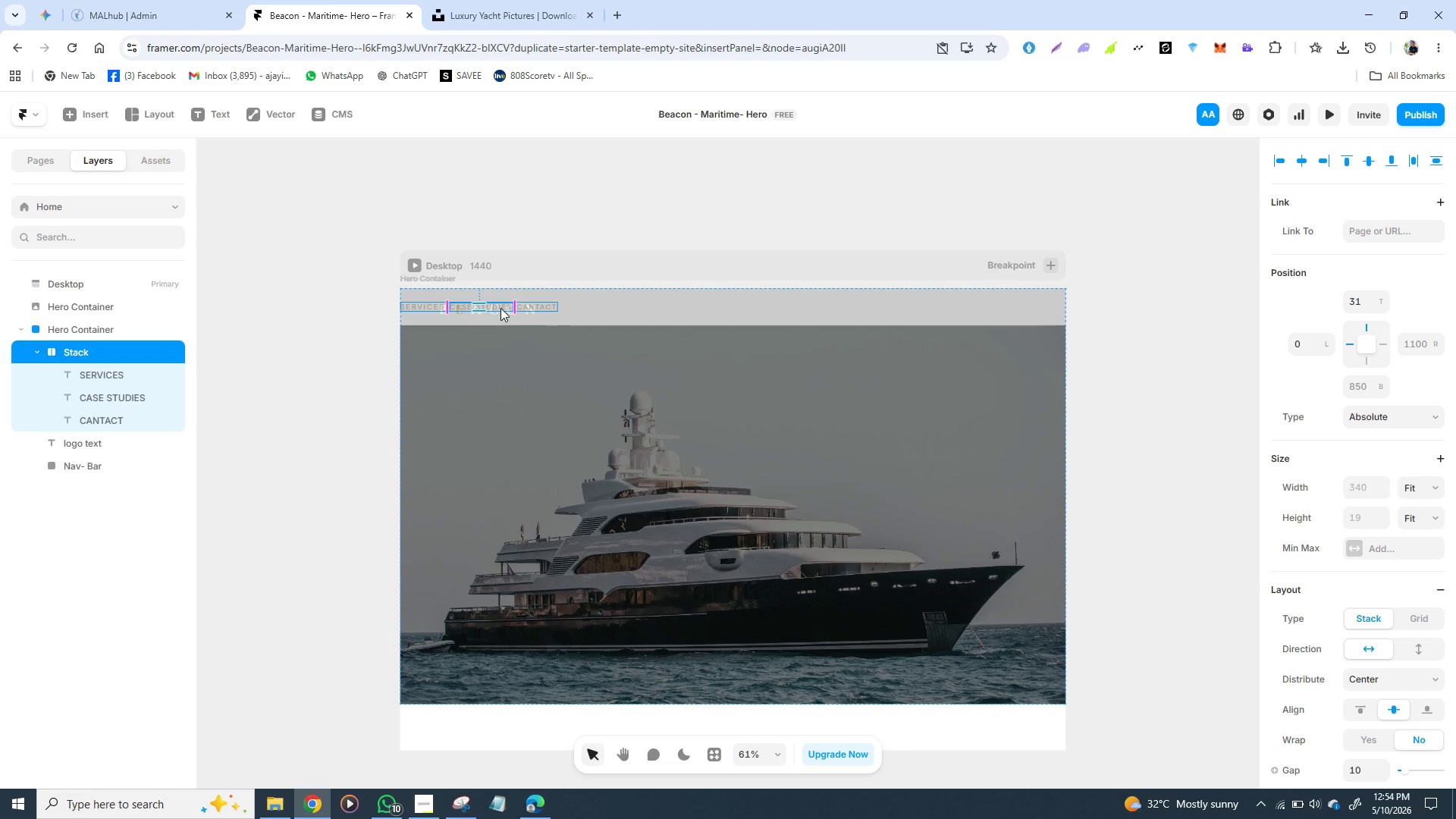 
left_click_drag(start_coordinate=[453, 304], to_coordinate=[575, 302])
 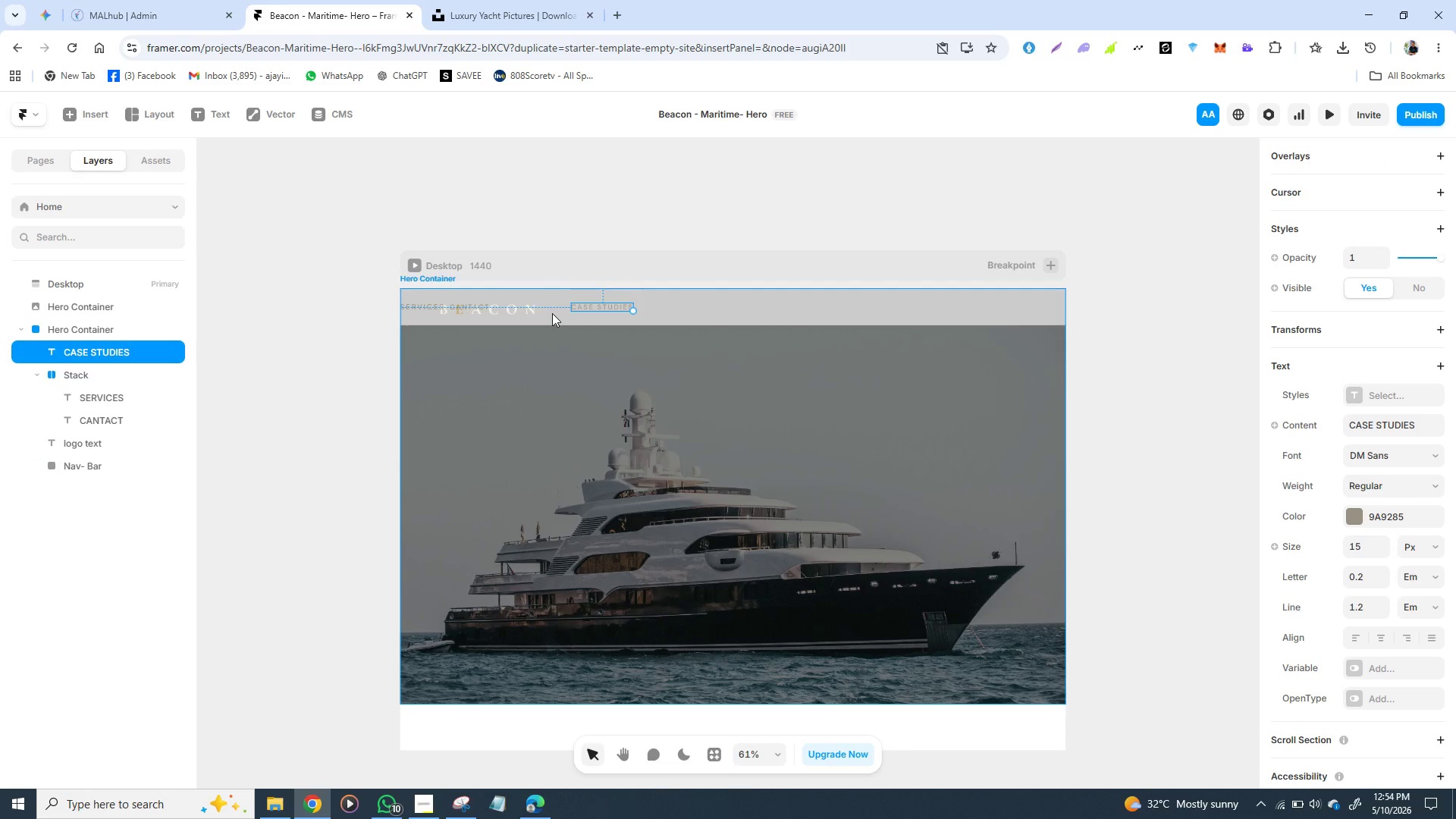 
key(Control+Z)
 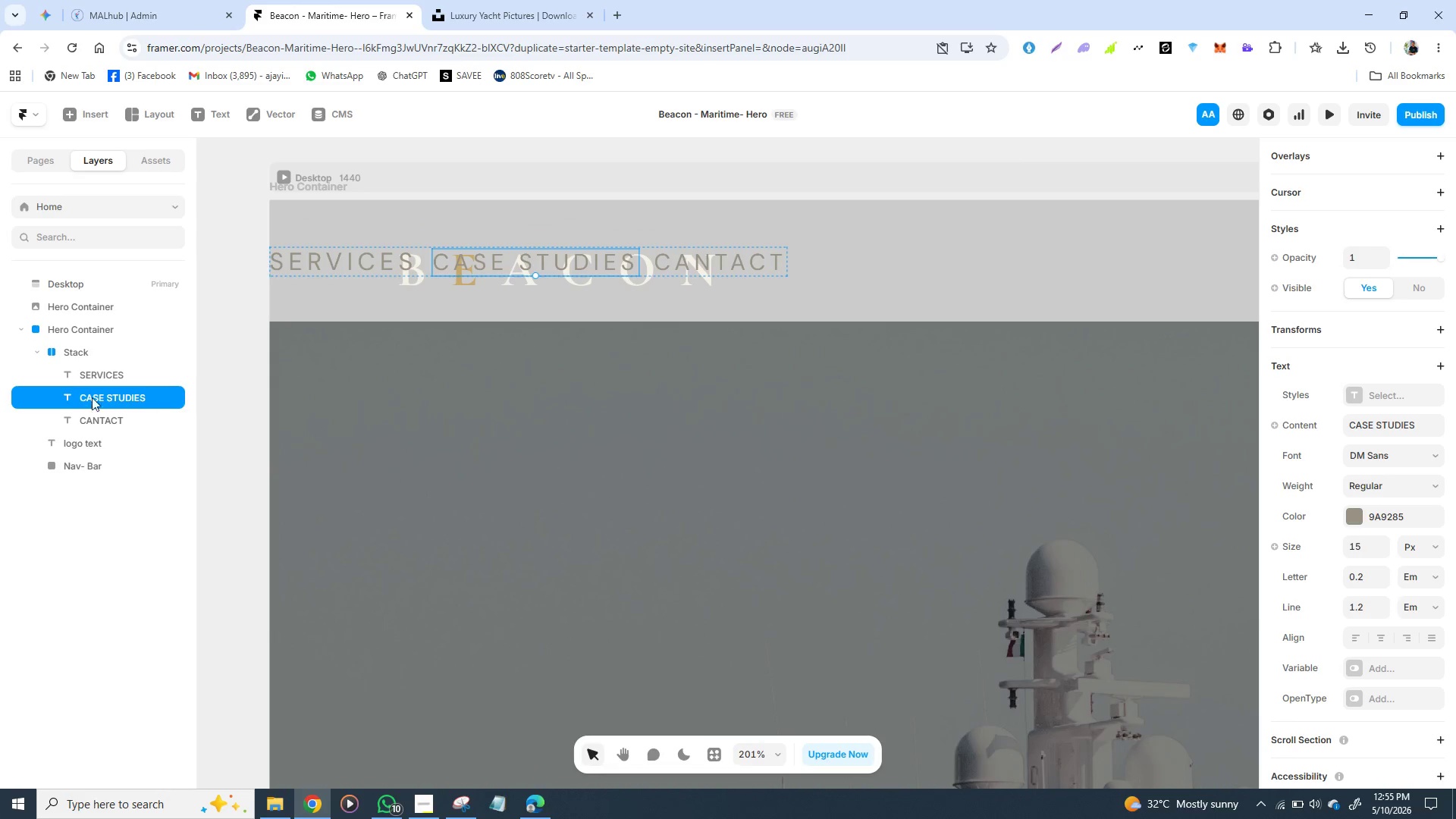 
wait(6.05)
 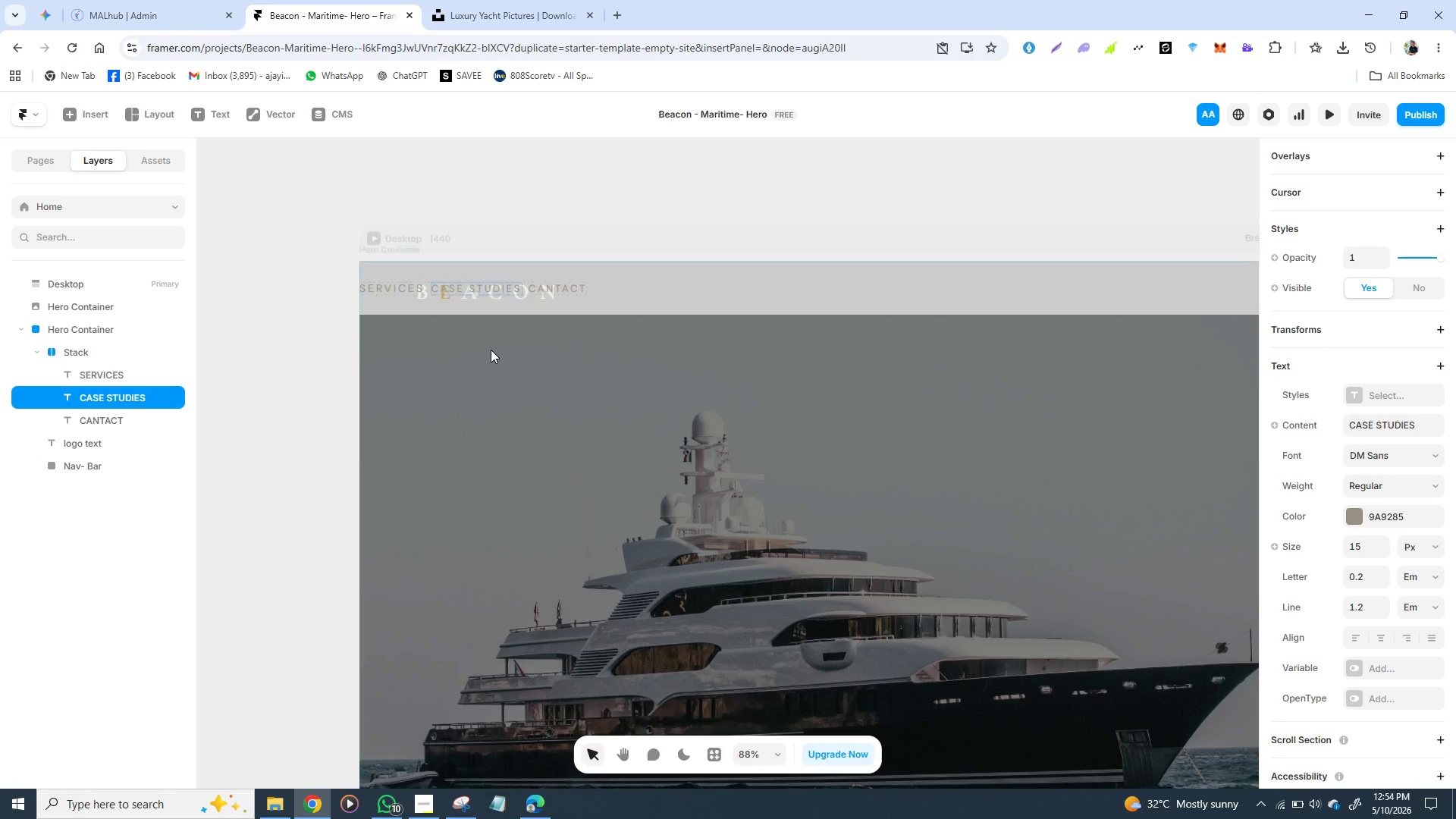 
left_click([64, 356])
 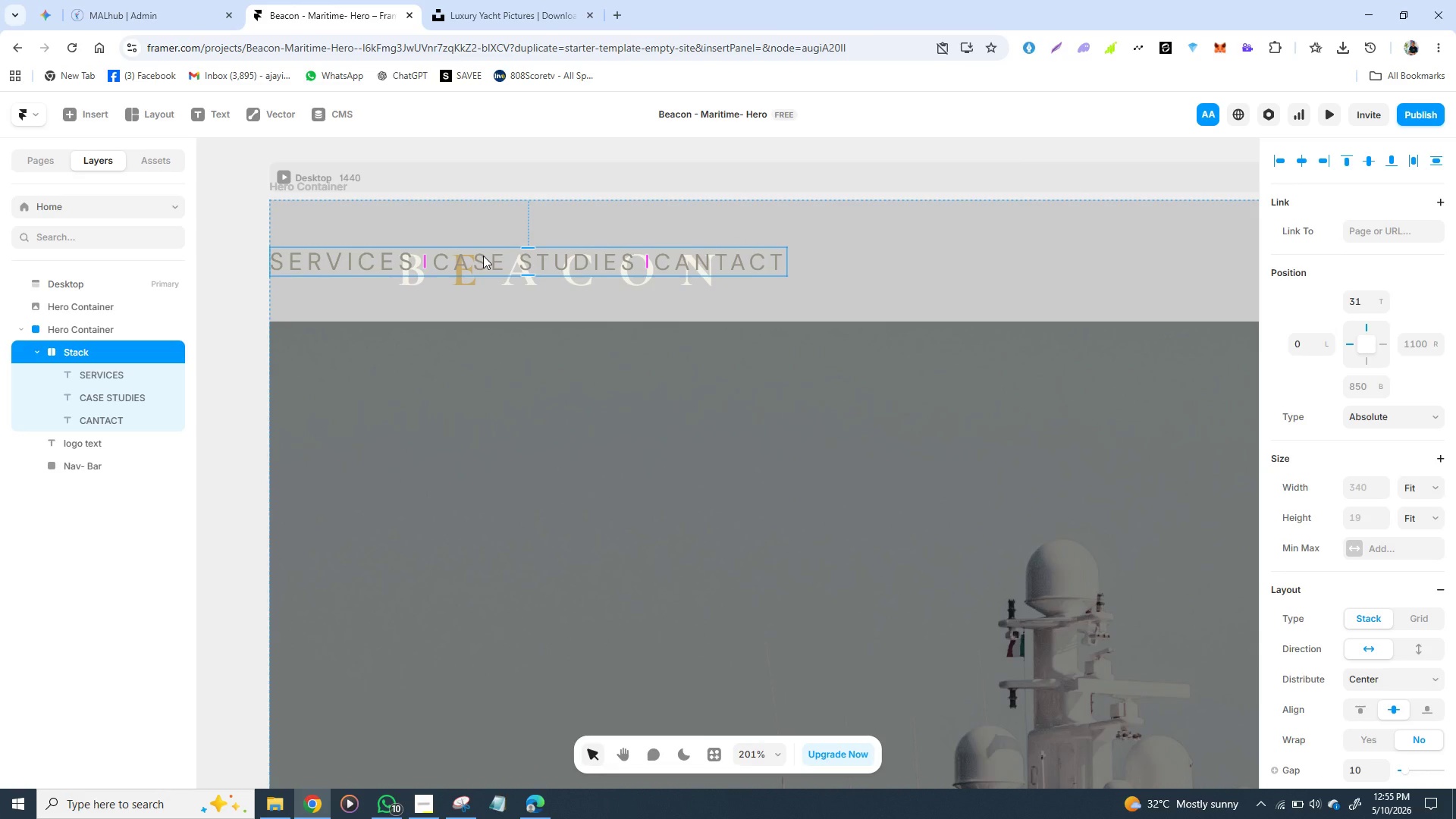 
left_click_drag(start_coordinate=[483, 256], to_coordinate=[1108, 258])
 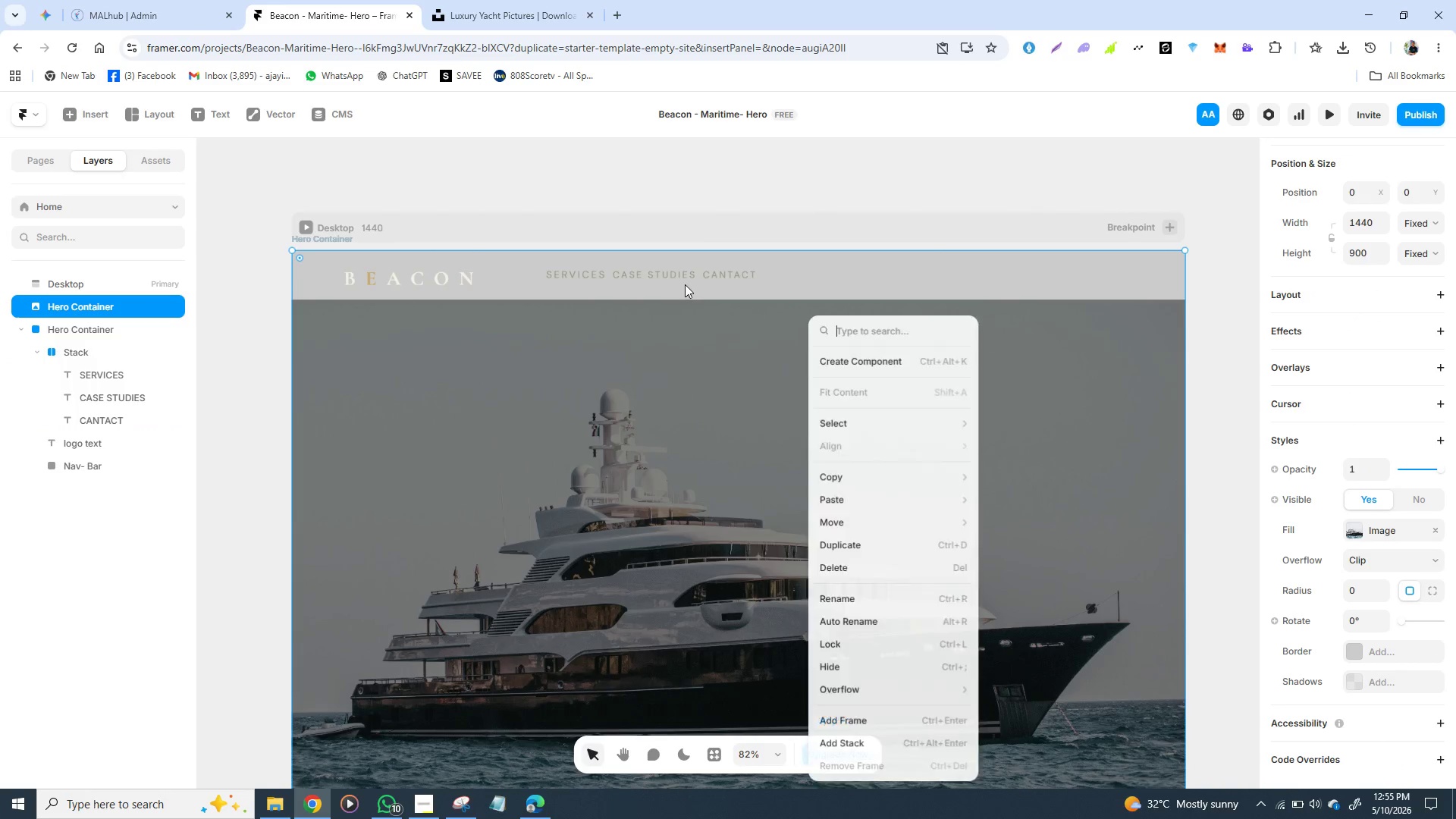 
wait(5.66)
 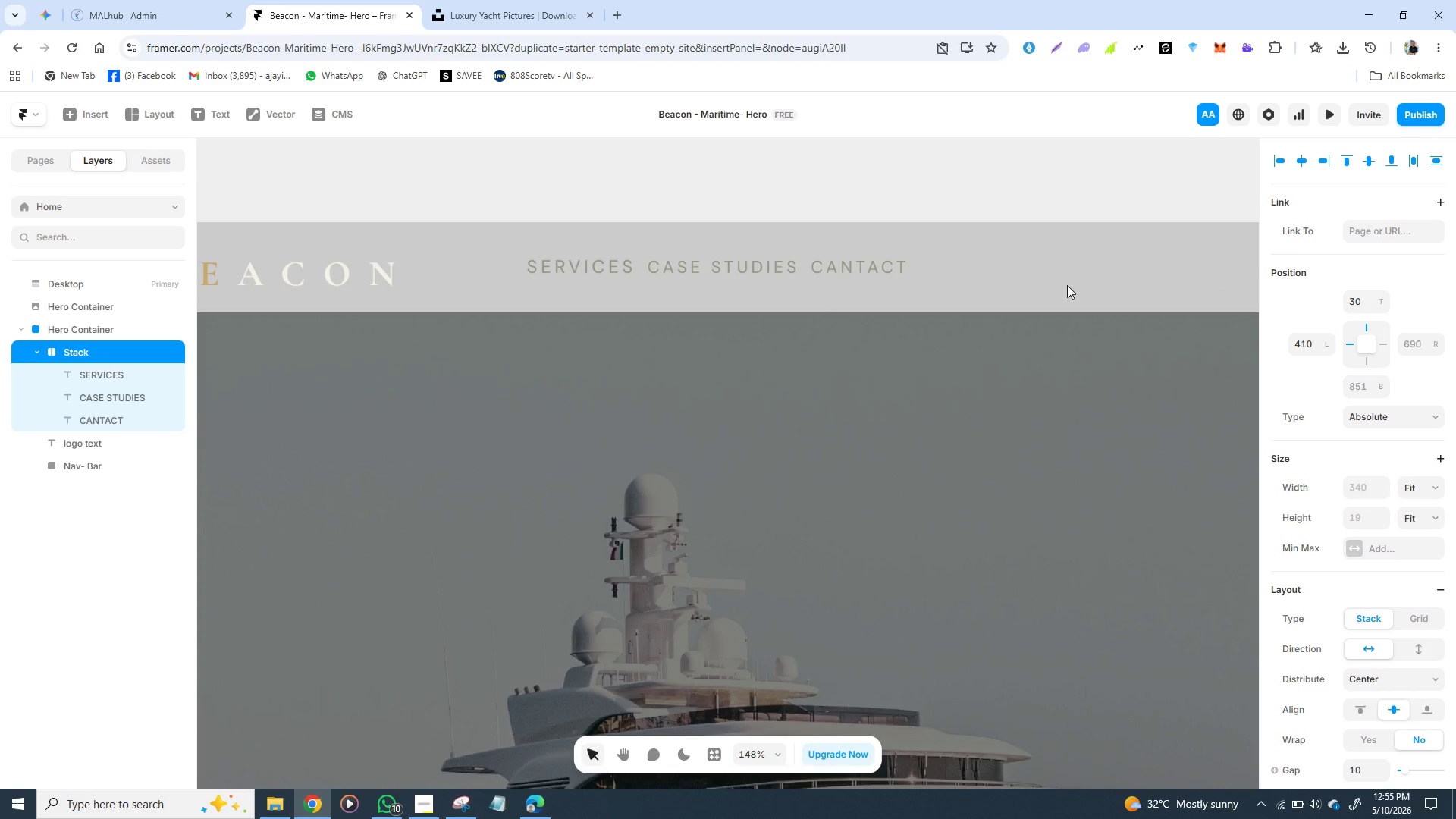 
left_click([624, 318])
 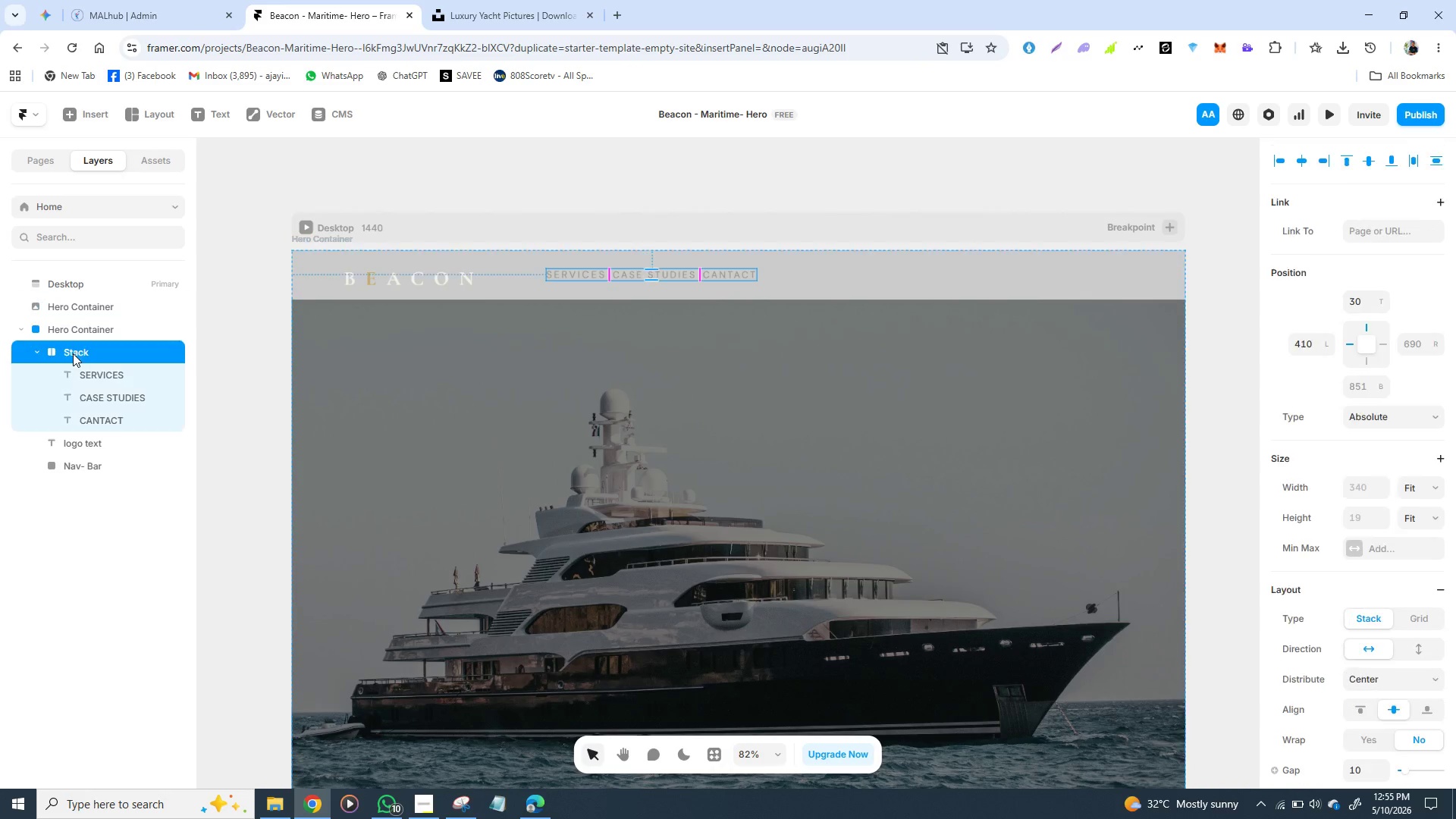 
left_click([73, 353])
 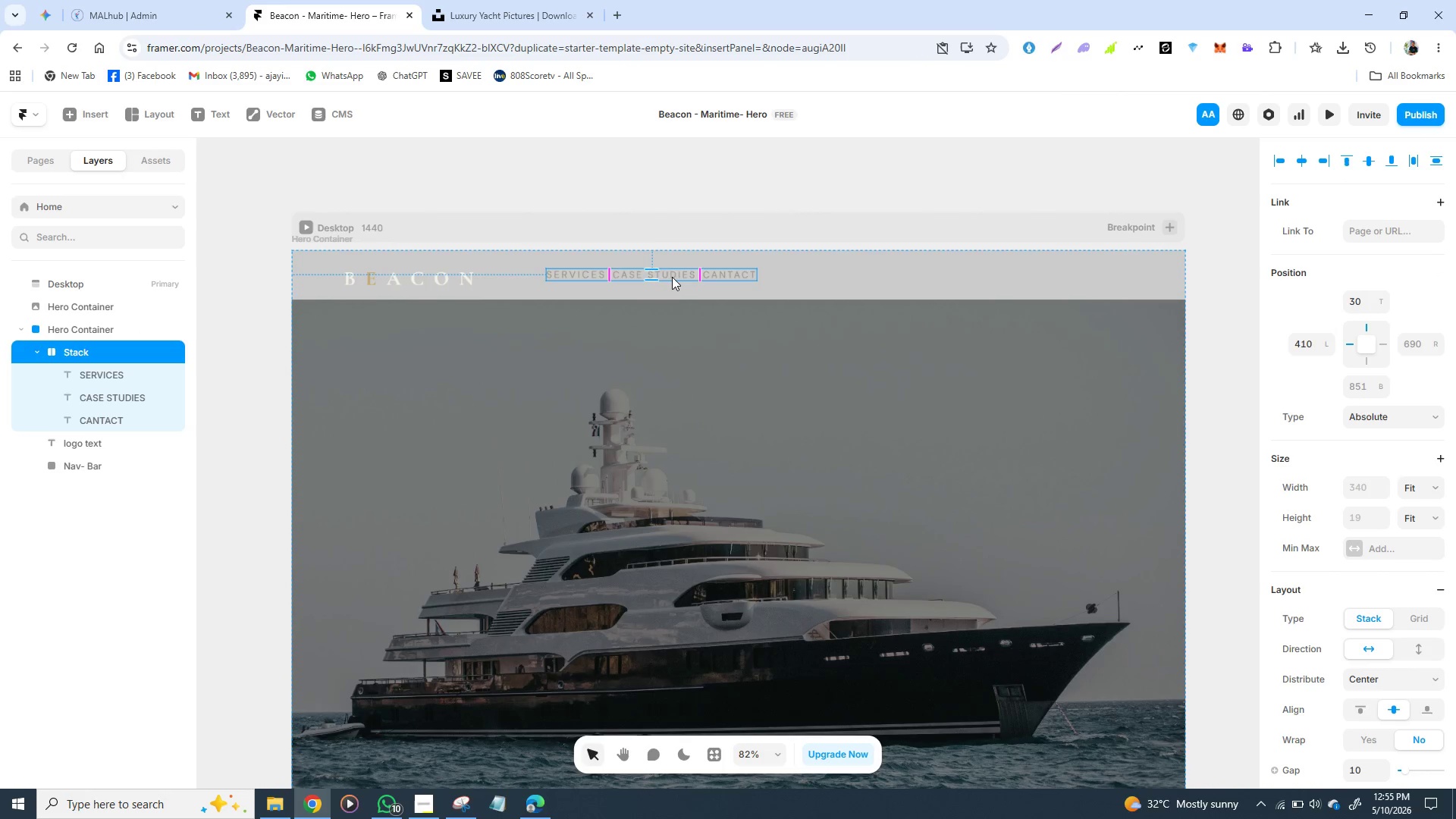 
left_click_drag(start_coordinate=[672, 277], to_coordinate=[843, 280])
 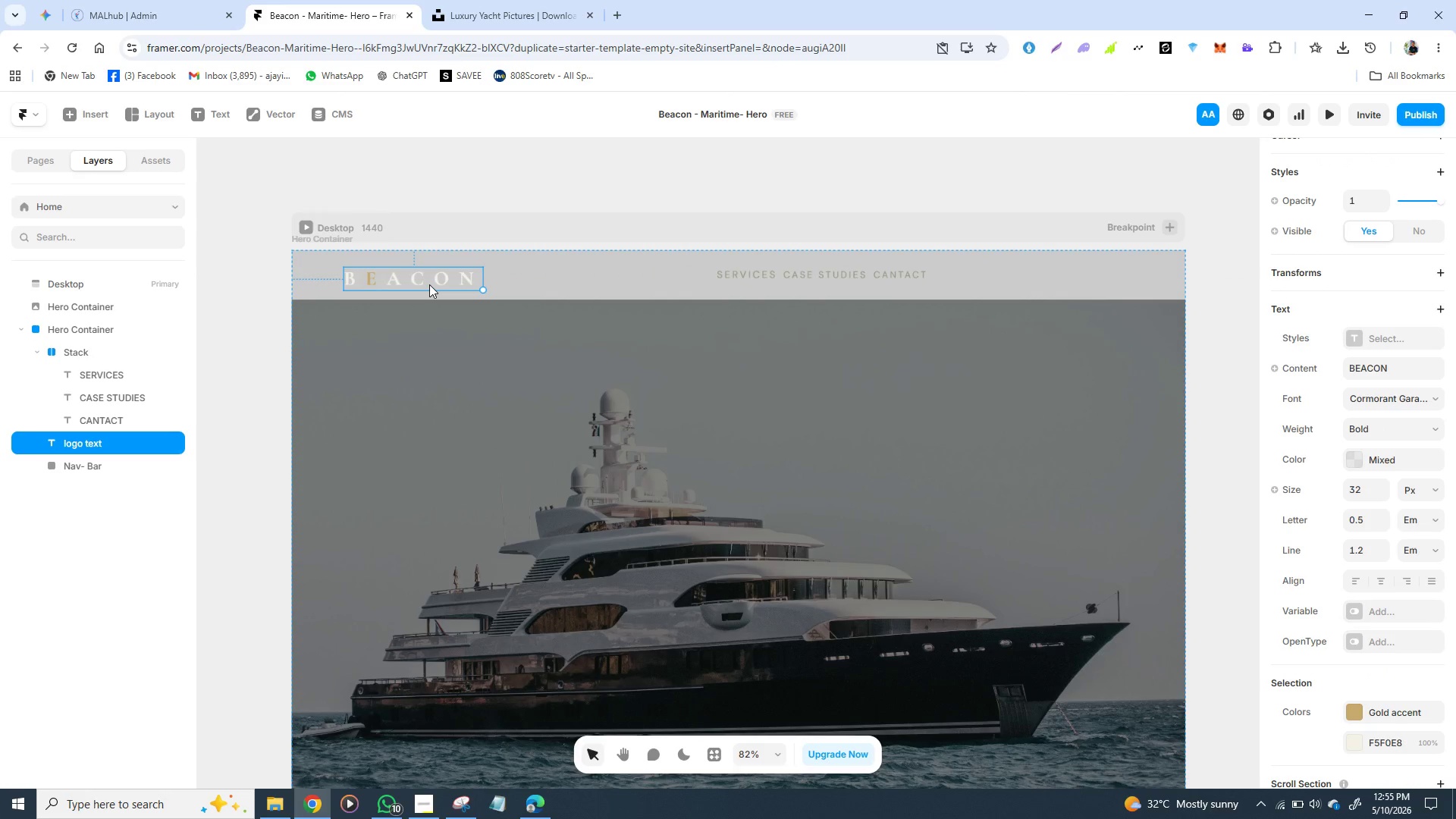 
left_click_drag(start_coordinate=[429, 284], to_coordinate=[445, 278])
 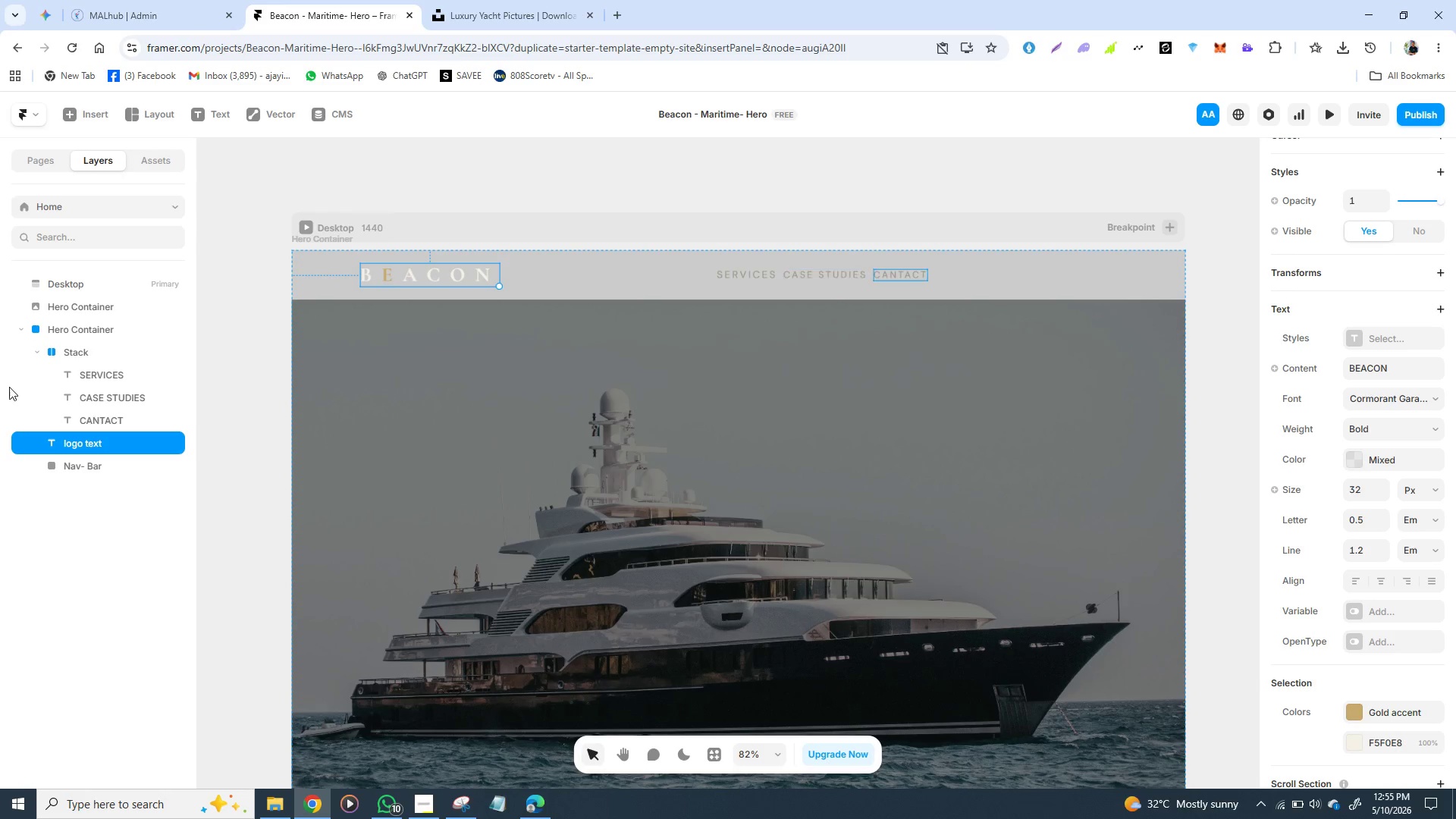 
left_click([68, 352])
 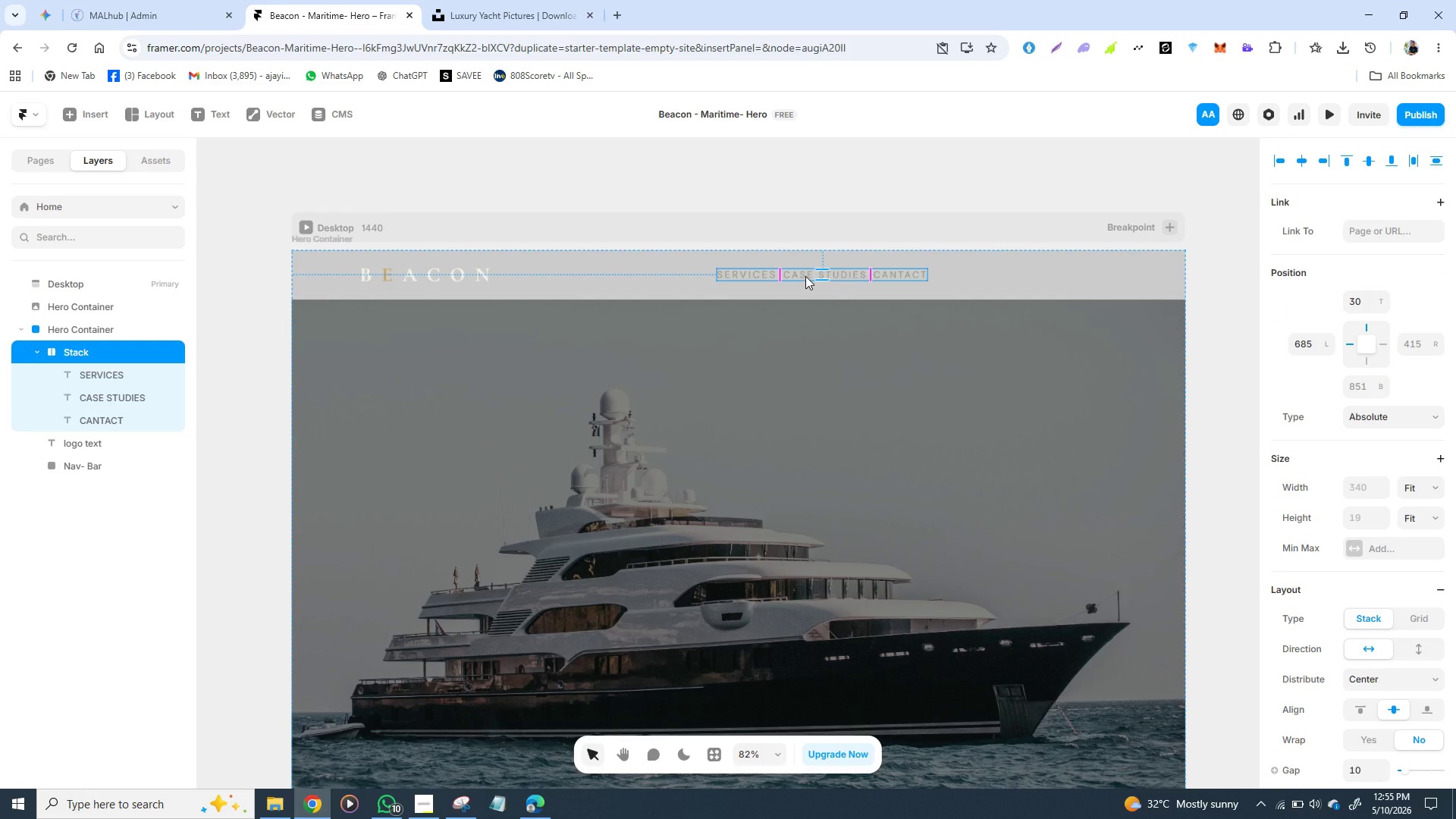 
left_click_drag(start_coordinate=[805, 276], to_coordinate=[810, 279])
 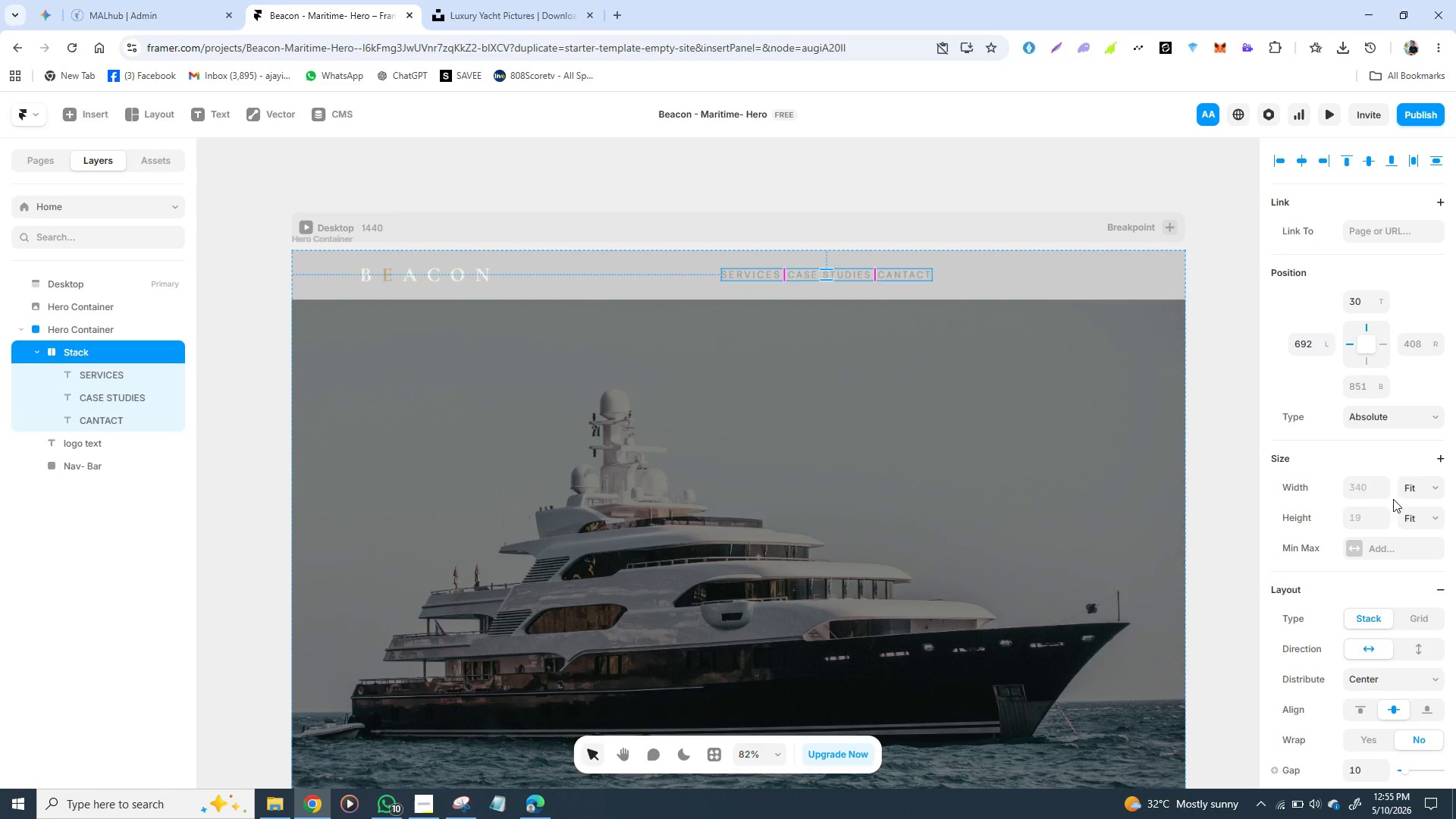 
mouse_move([1369, 509])
 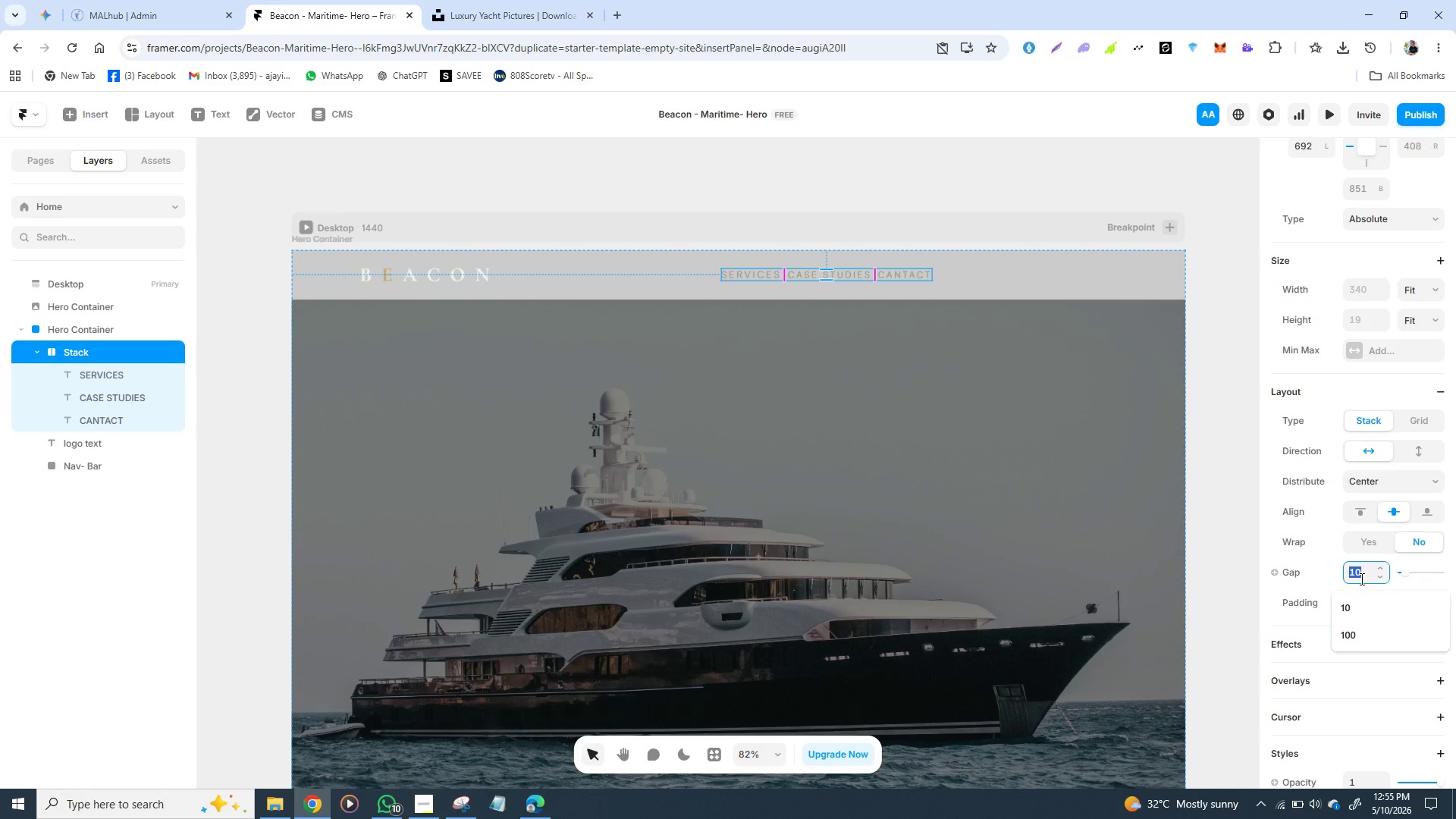 
left_click([1360, 579])
 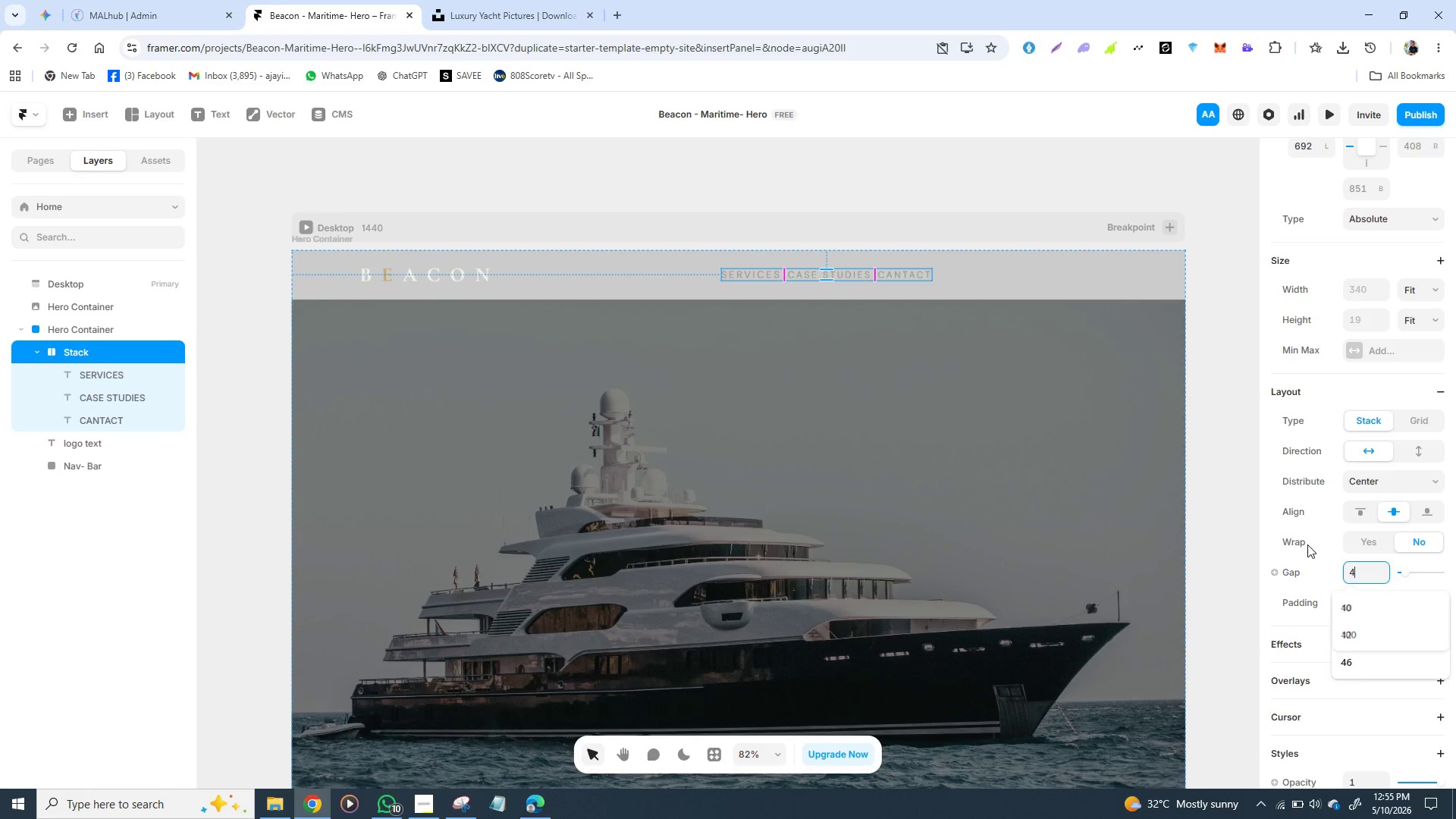 
type(40)
 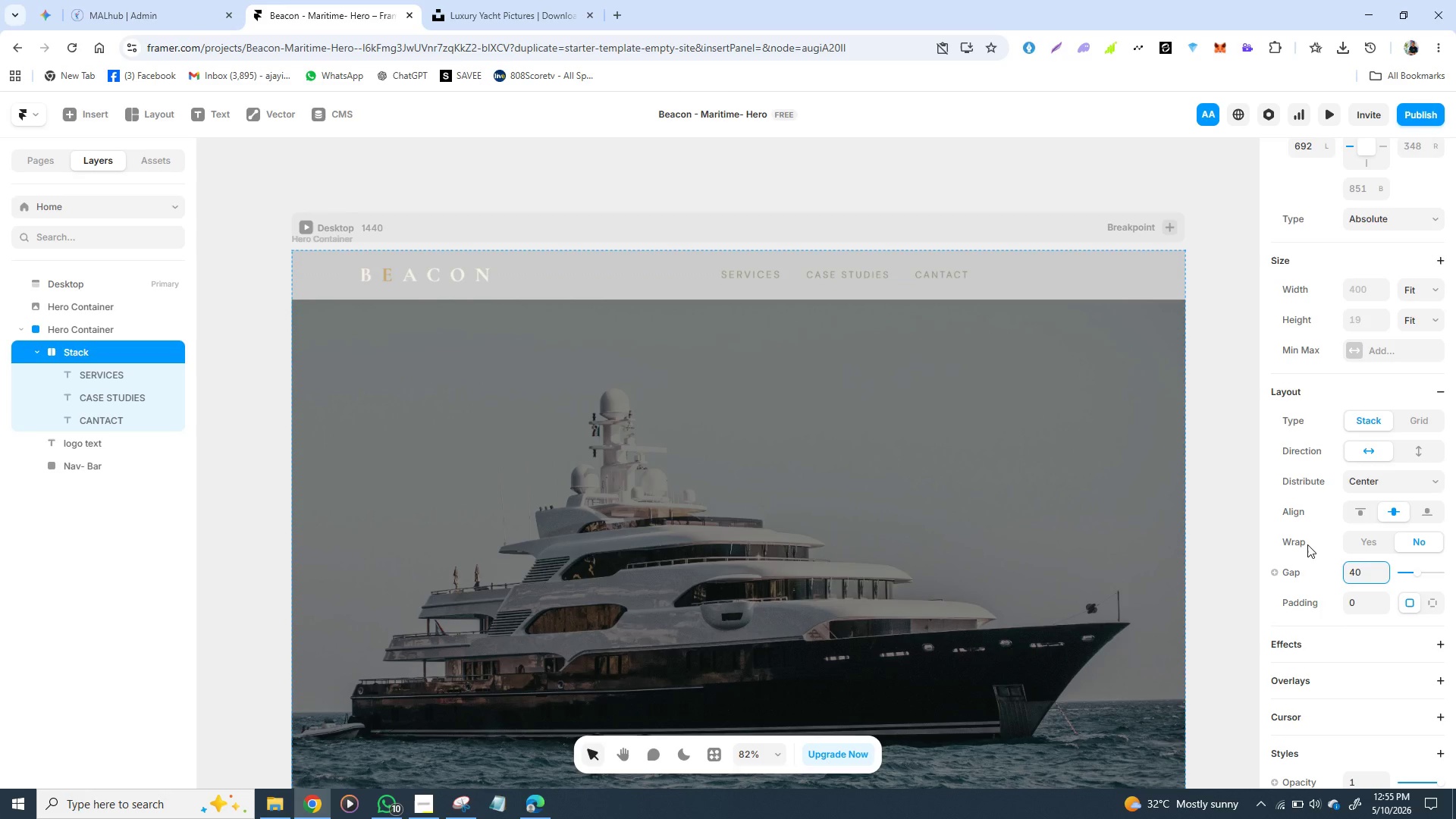 
key(Enter)
 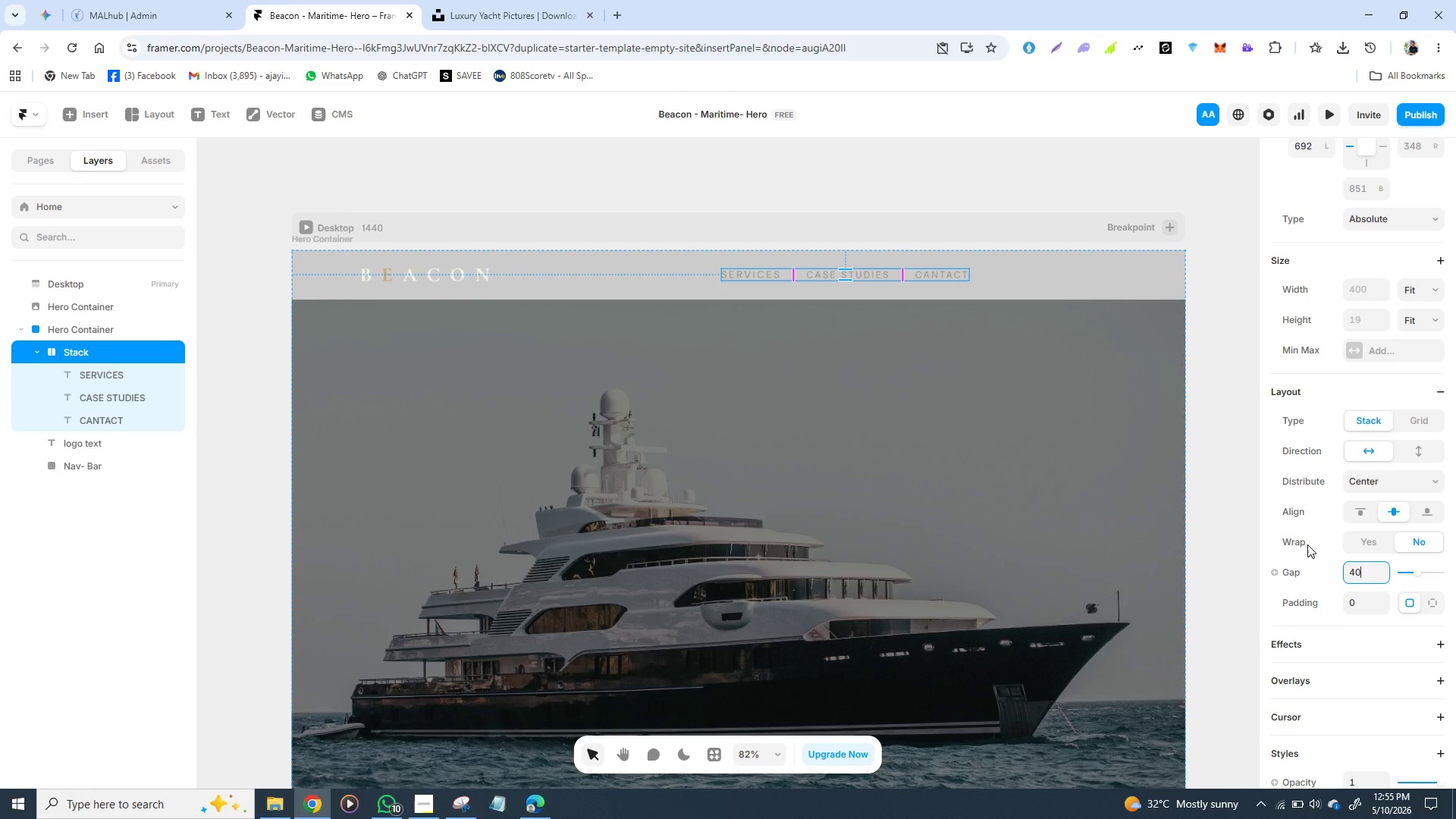 
wait(9.53)
 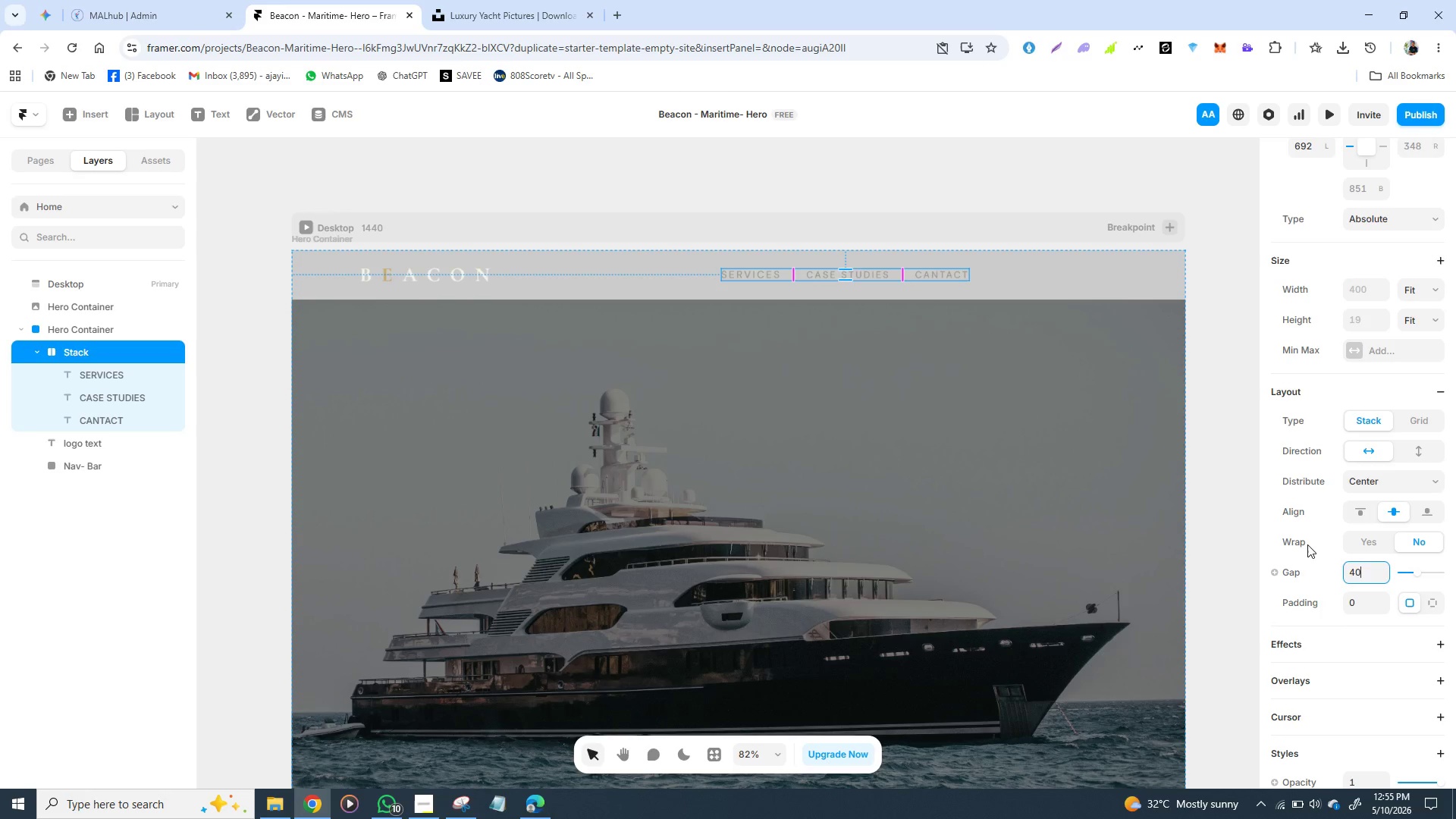 
left_click_drag(start_coordinate=[1414, 572], to_coordinate=[1453, 576])
 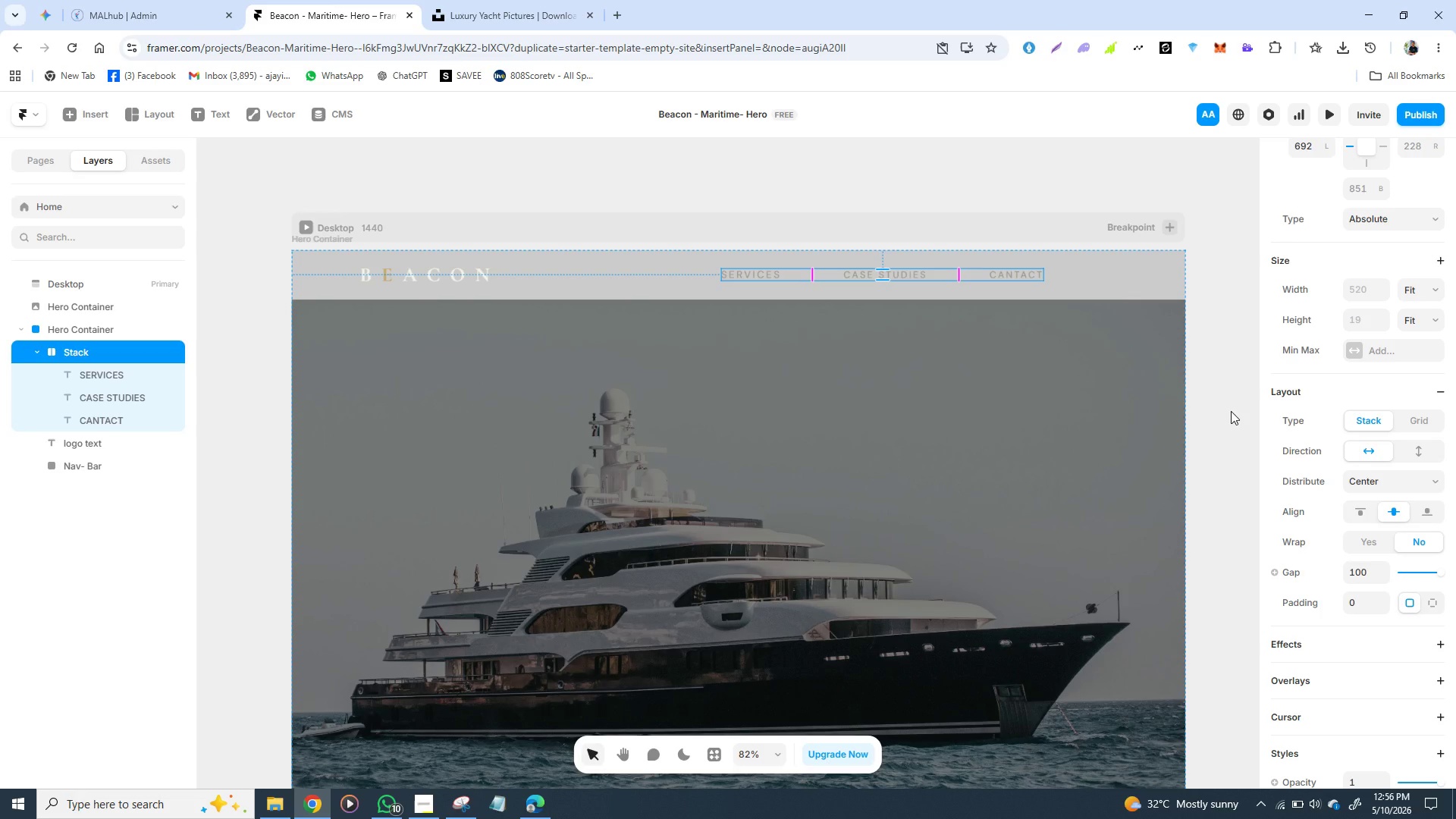 
wait(6.0)
 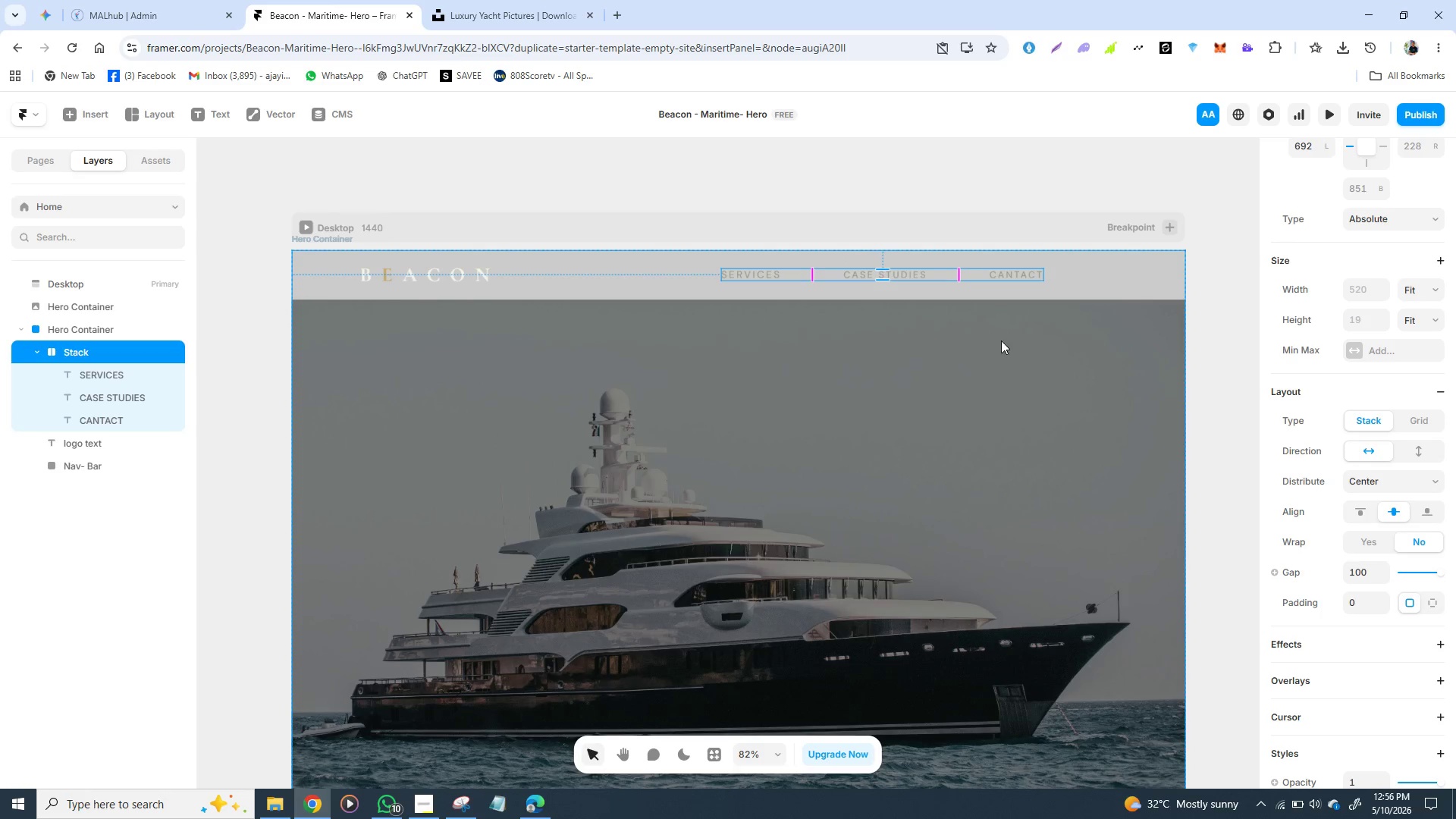 
left_click([1240, 469])
 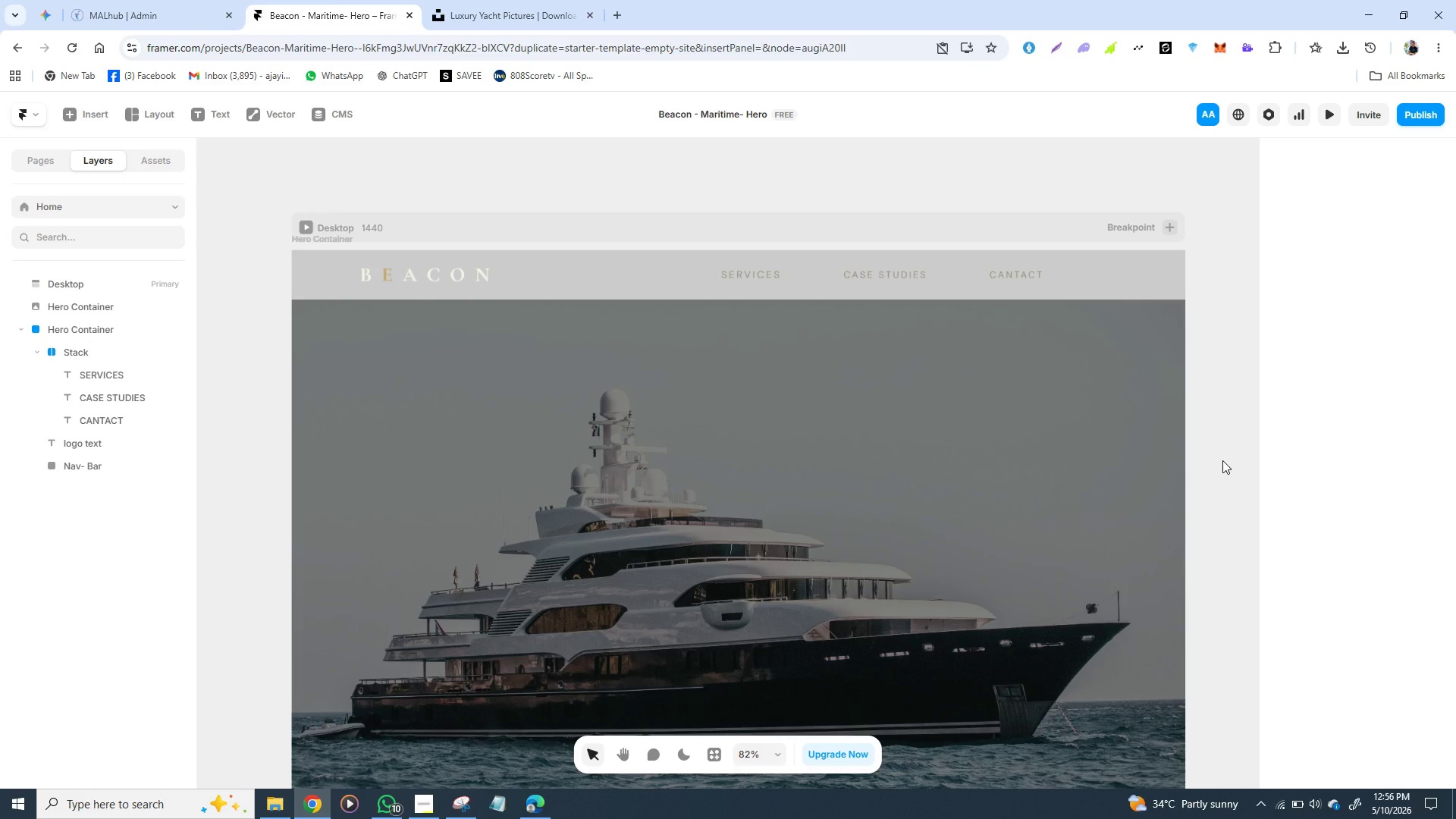 
wait(18.92)
 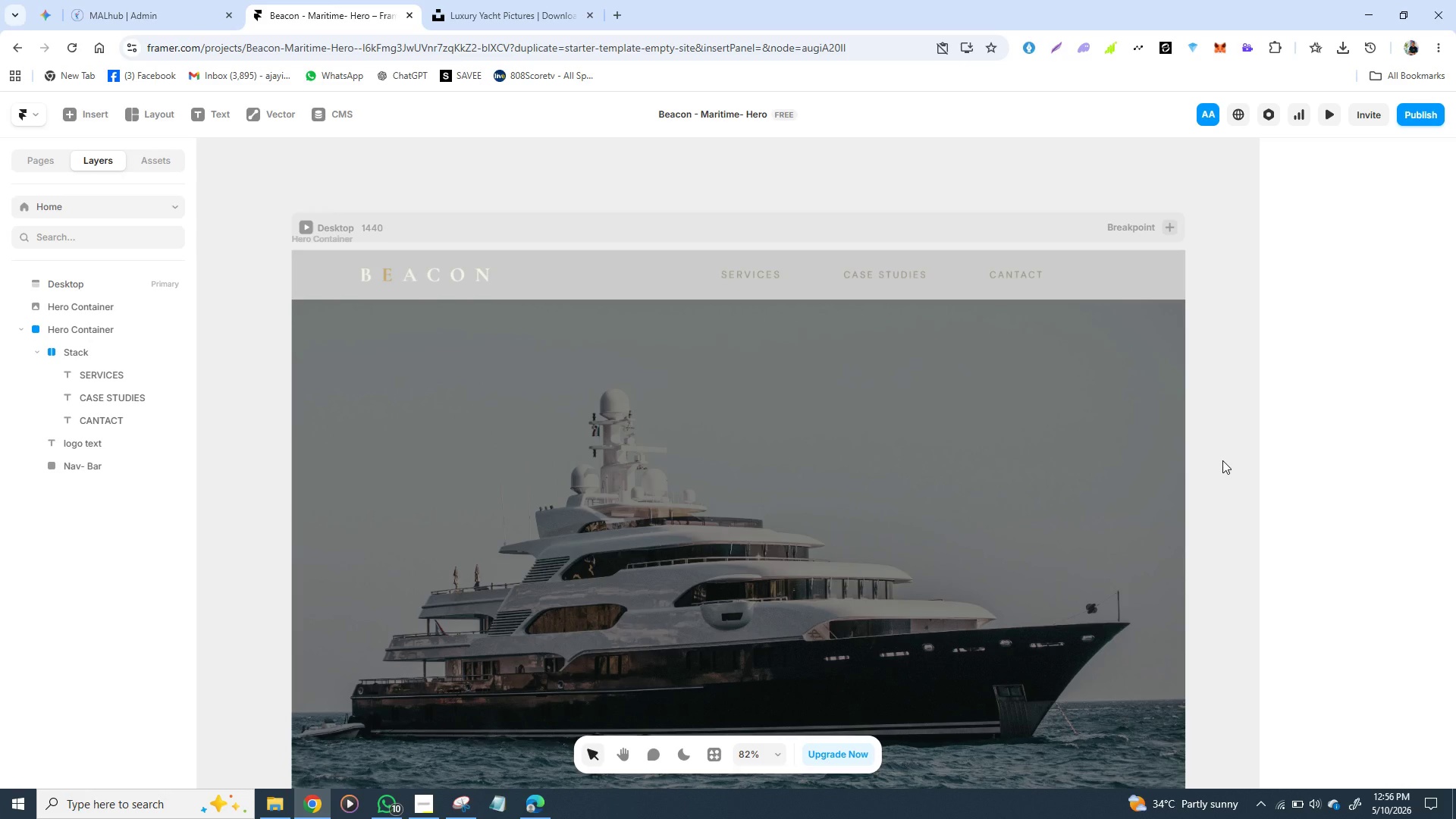 
left_click([958, 271])
 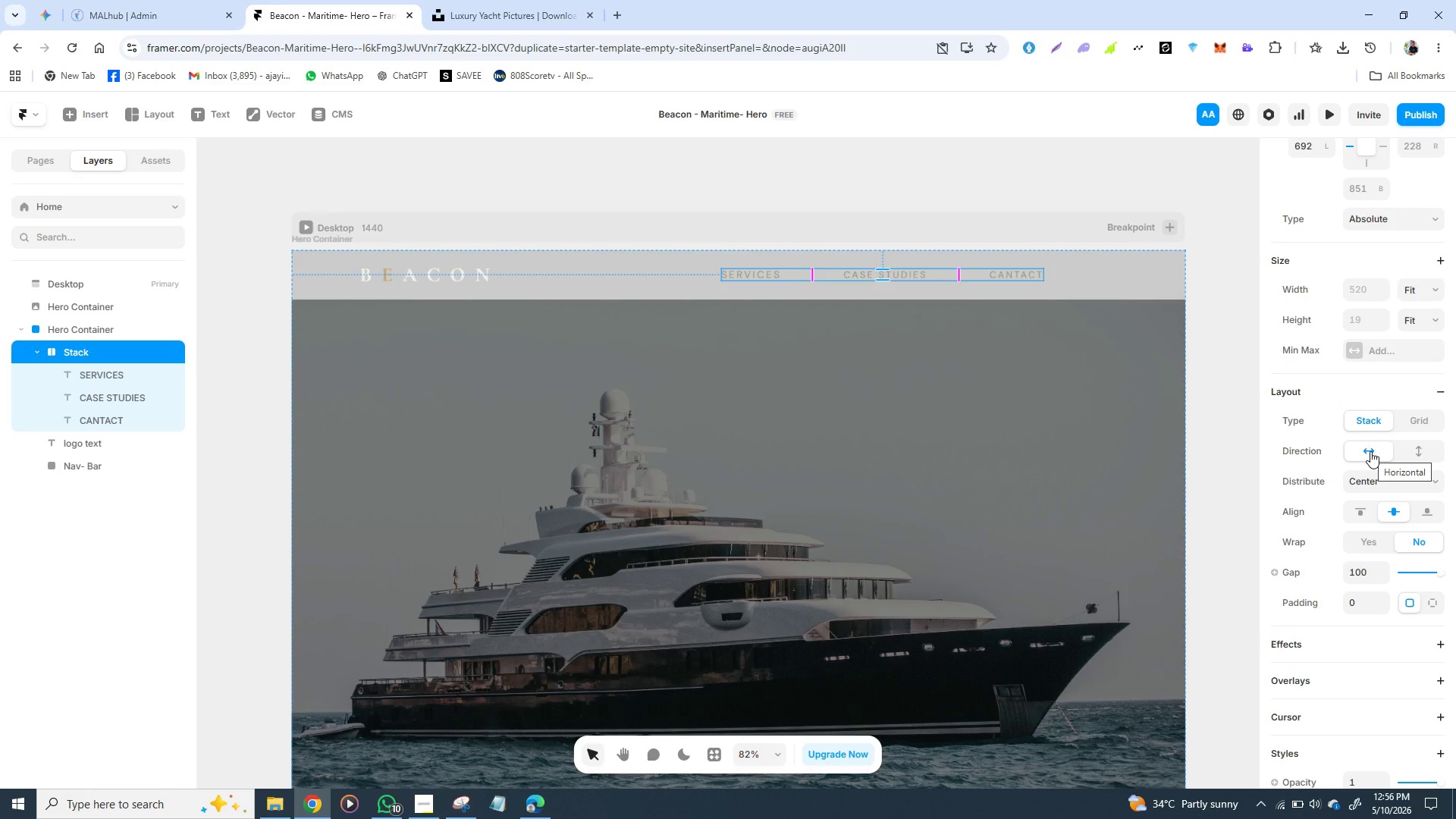 
wait(12.7)
 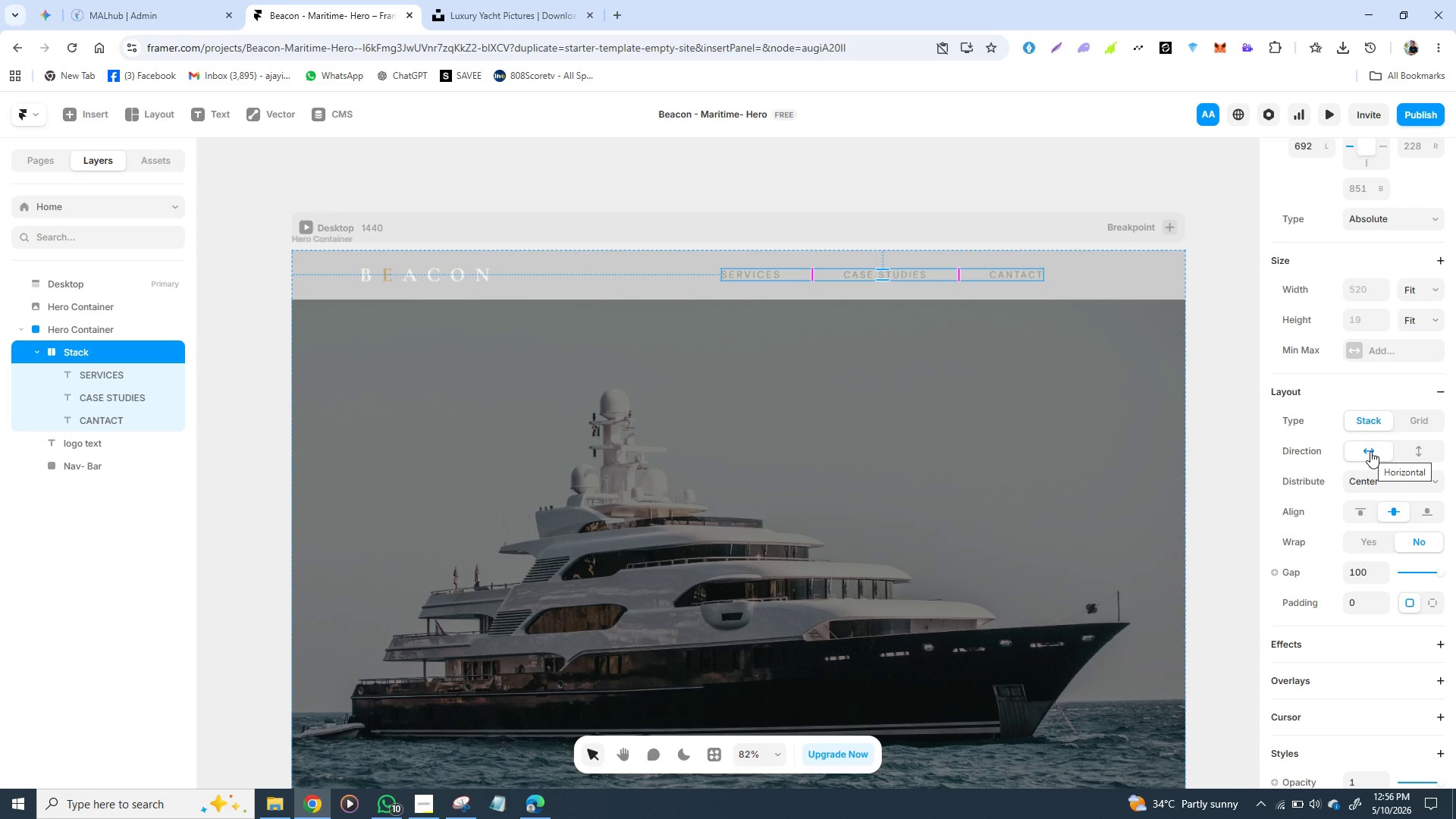 
double_click([81, 353])
 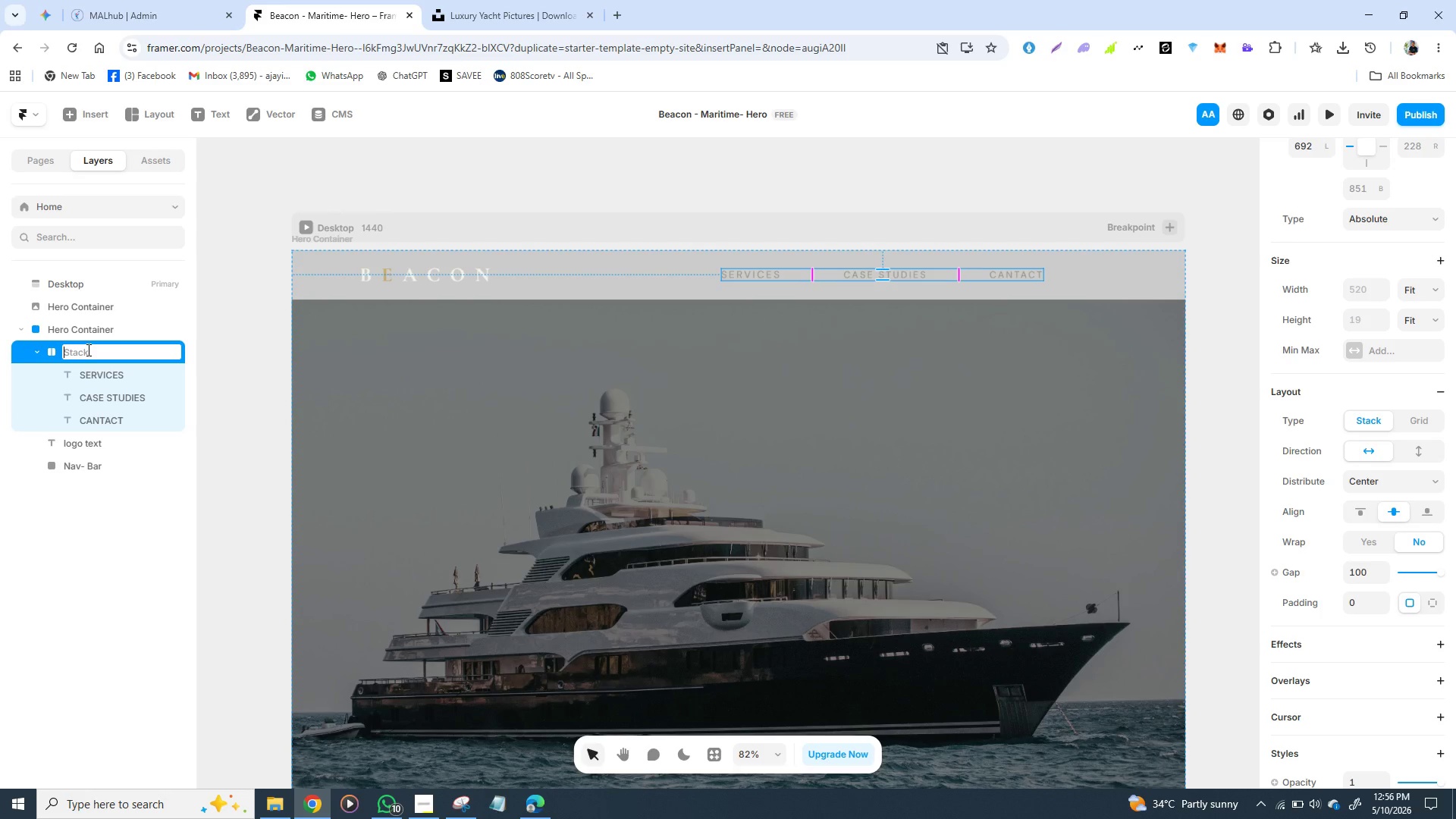 
triple_click([81, 353])
 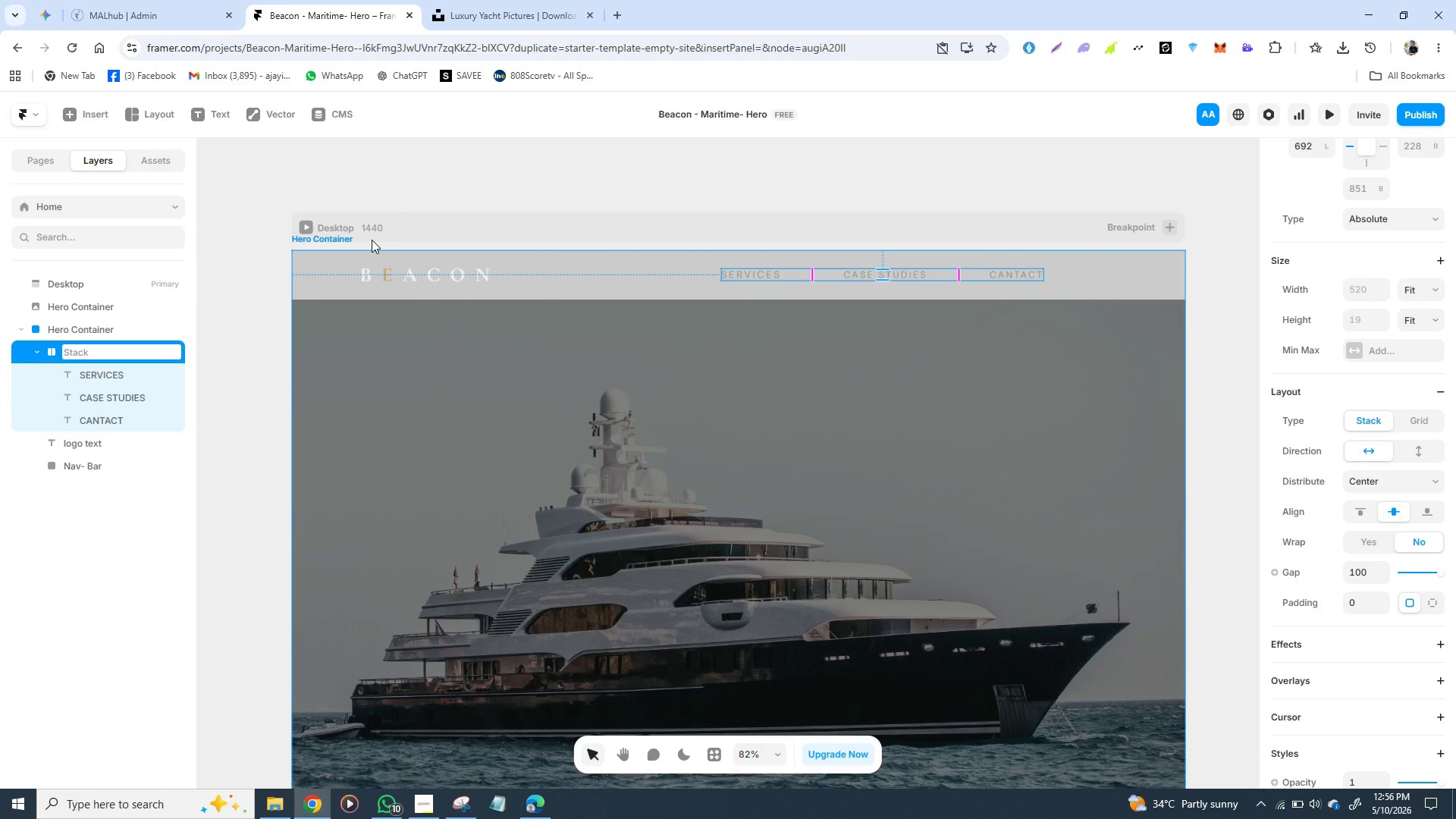 
wait(7.44)
 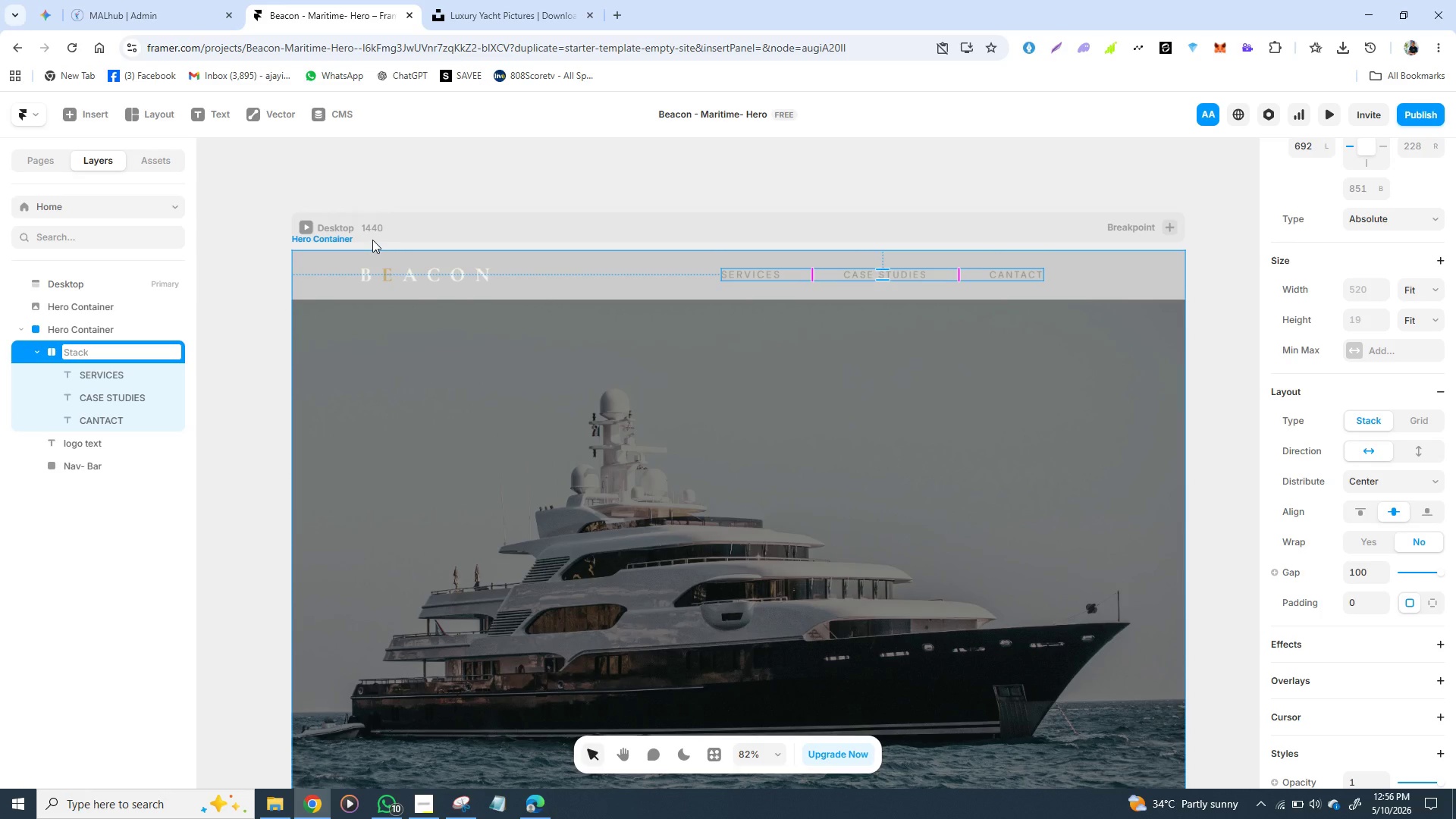 
type(Nav L)
 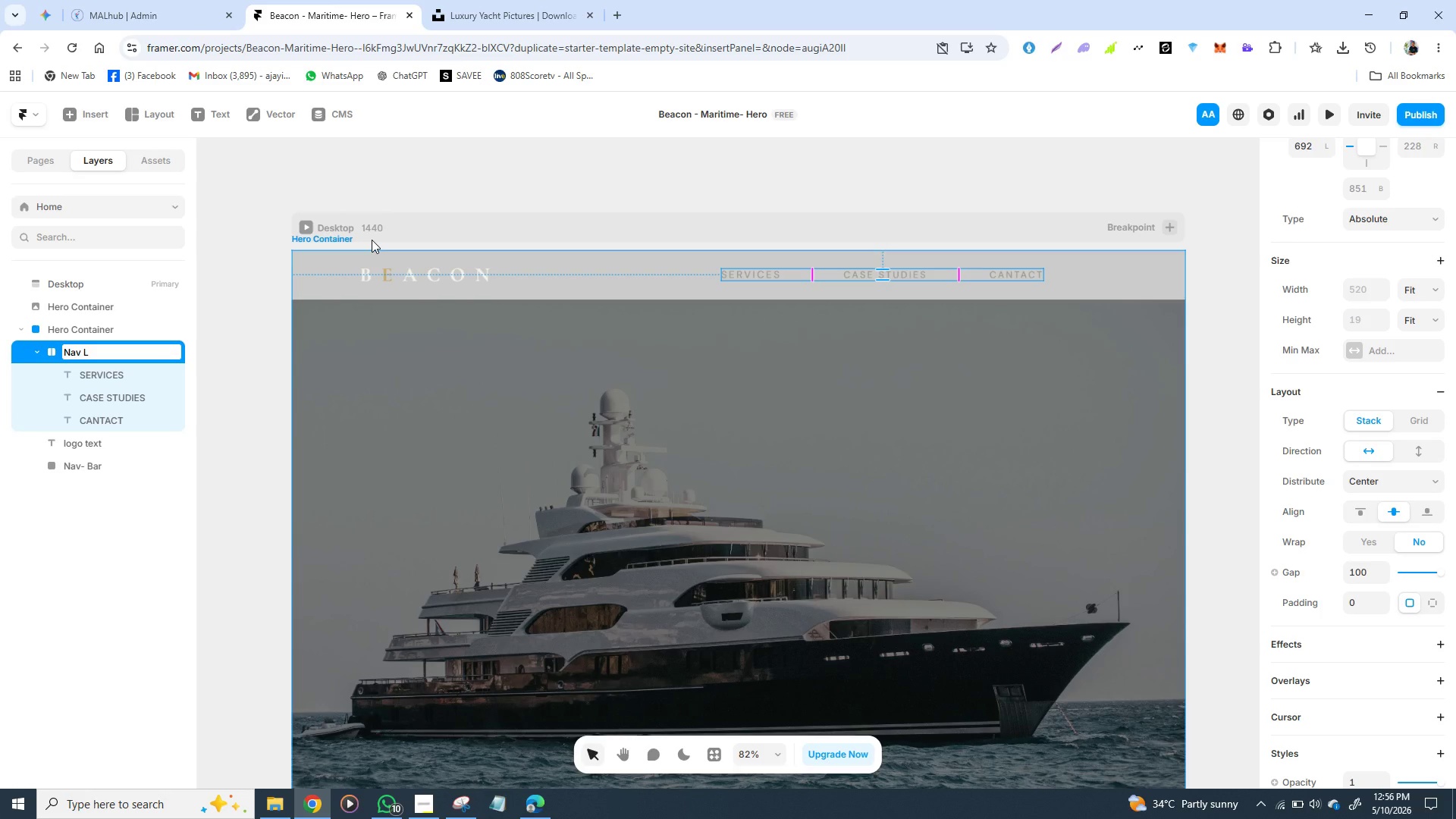 
key(Backspace)
key(Backspace)
type( - lim)
key(Backspace)
type(nk)
 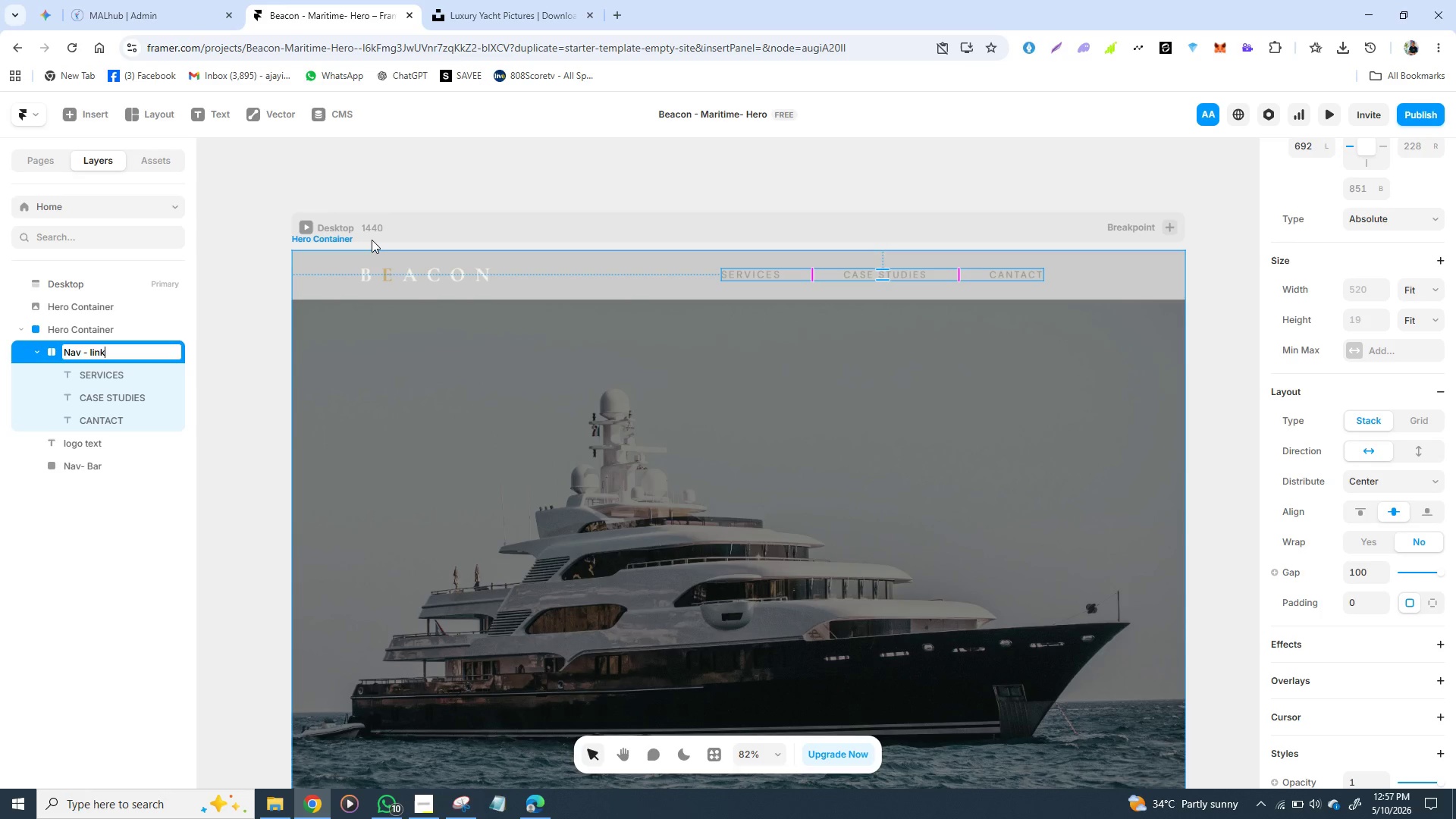 
key(Enter)
 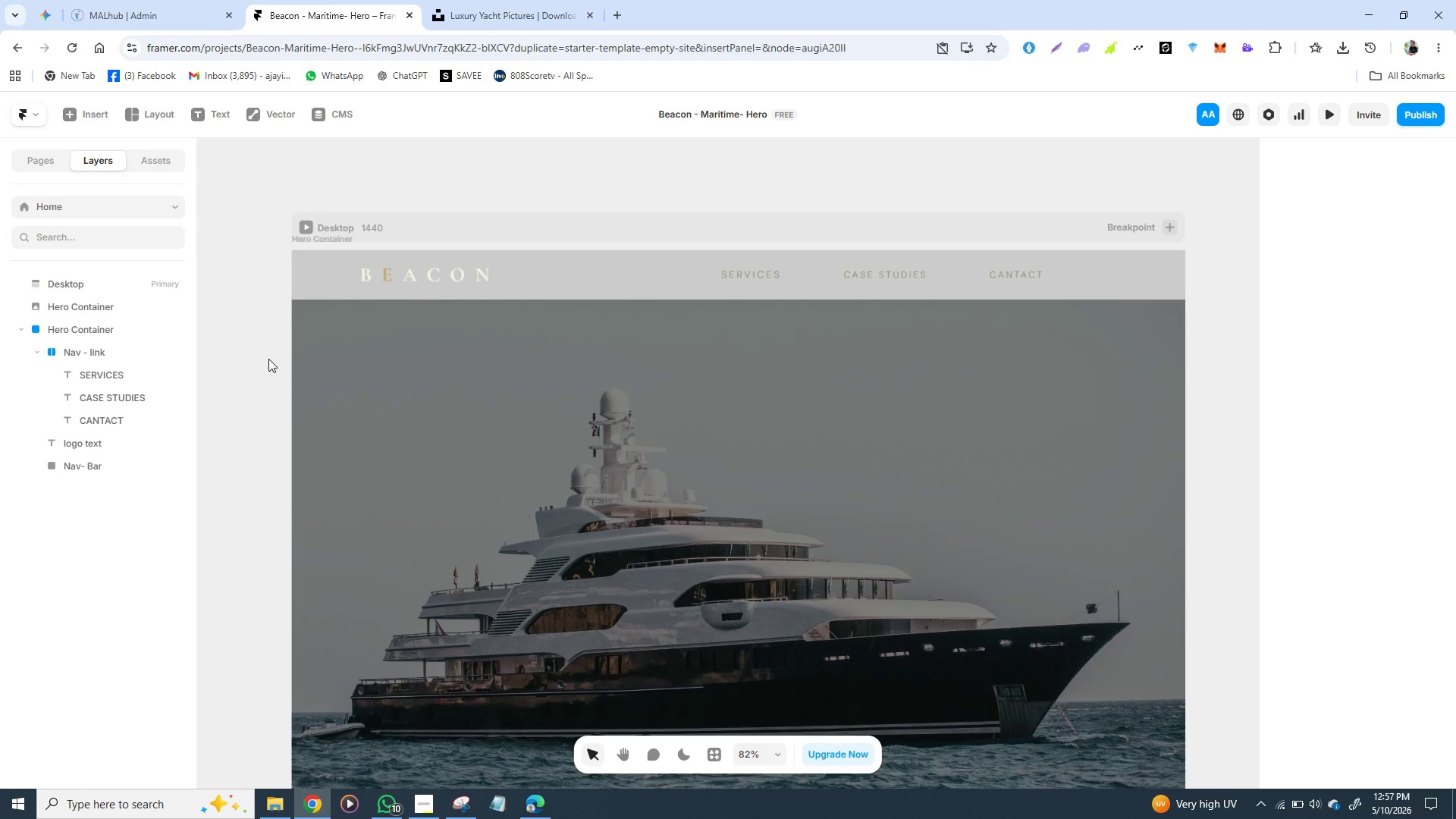 
wait(29.03)
 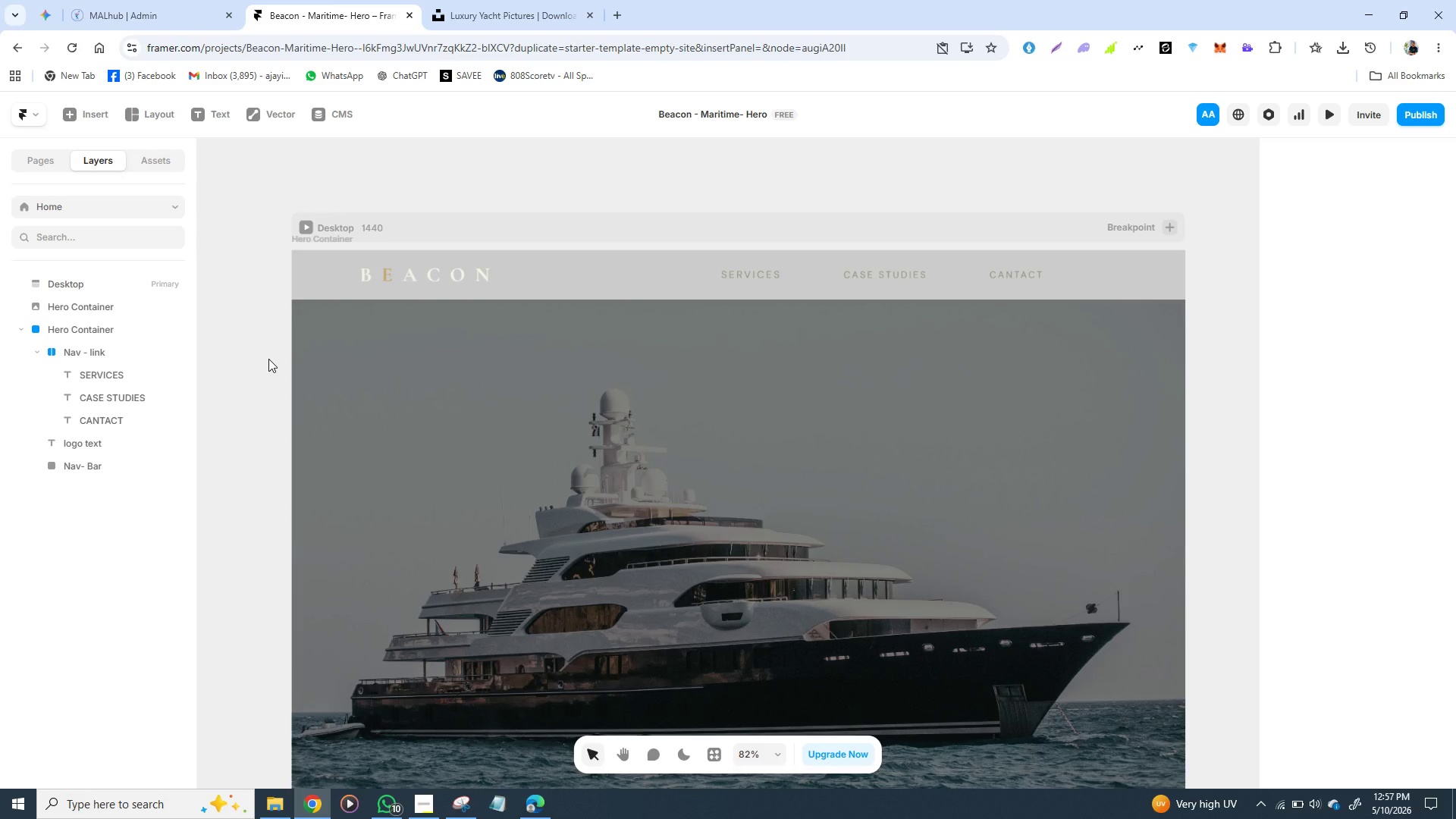 
scroll: coordinate [523, 466], scroll_direction: down, amount: 1.0
 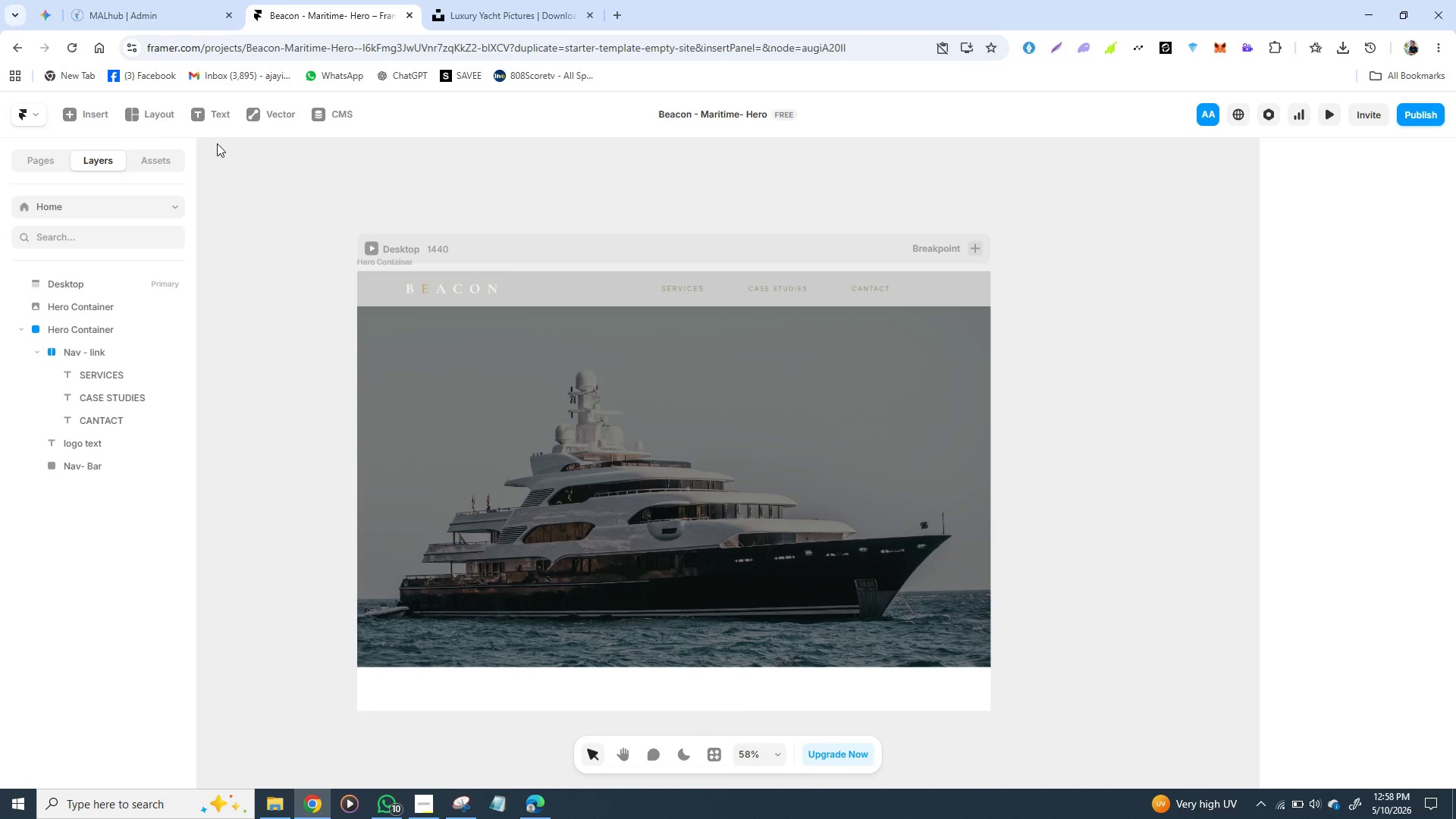 
wait(66.25)
 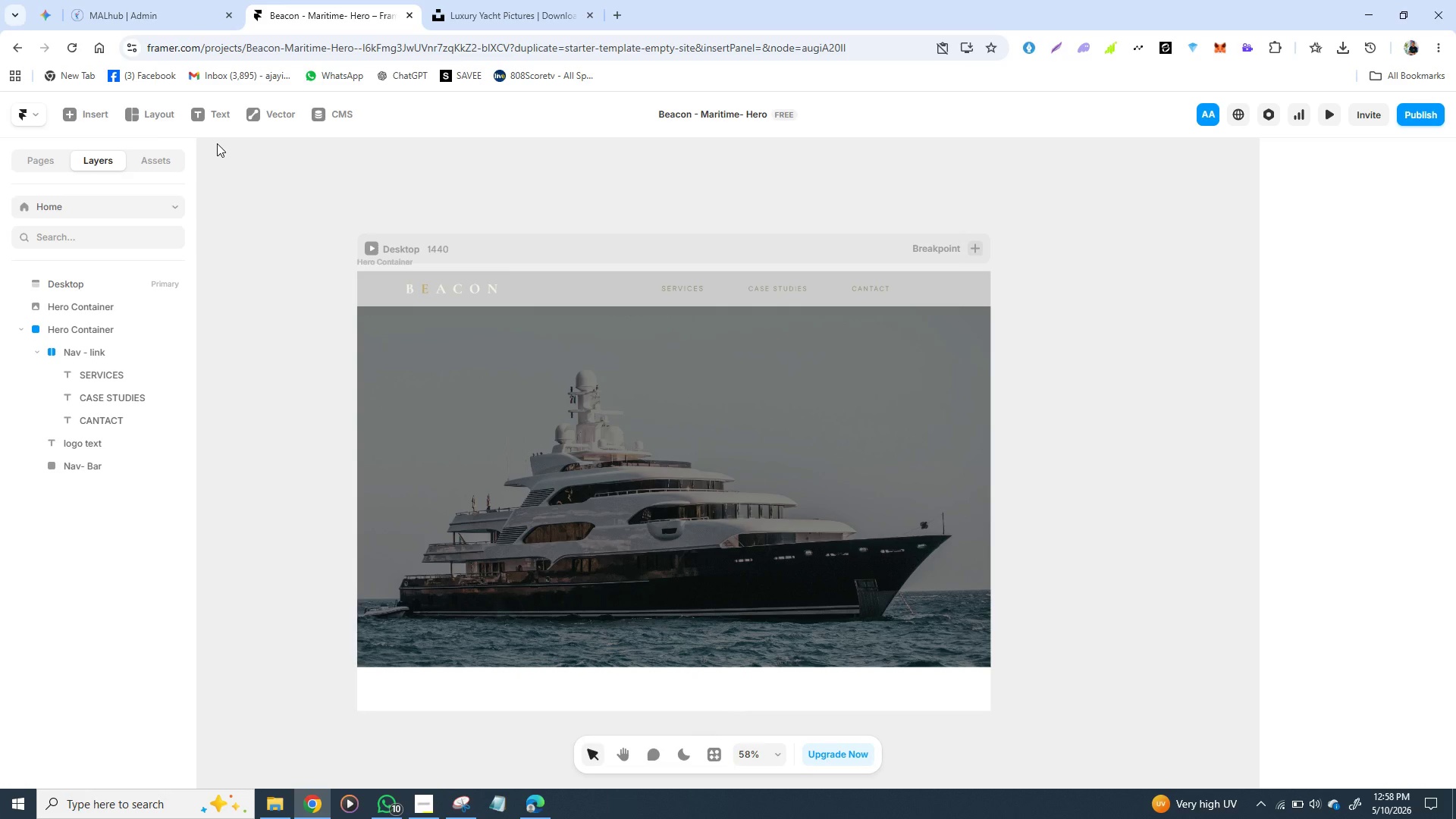 
left_click([262, 115])
 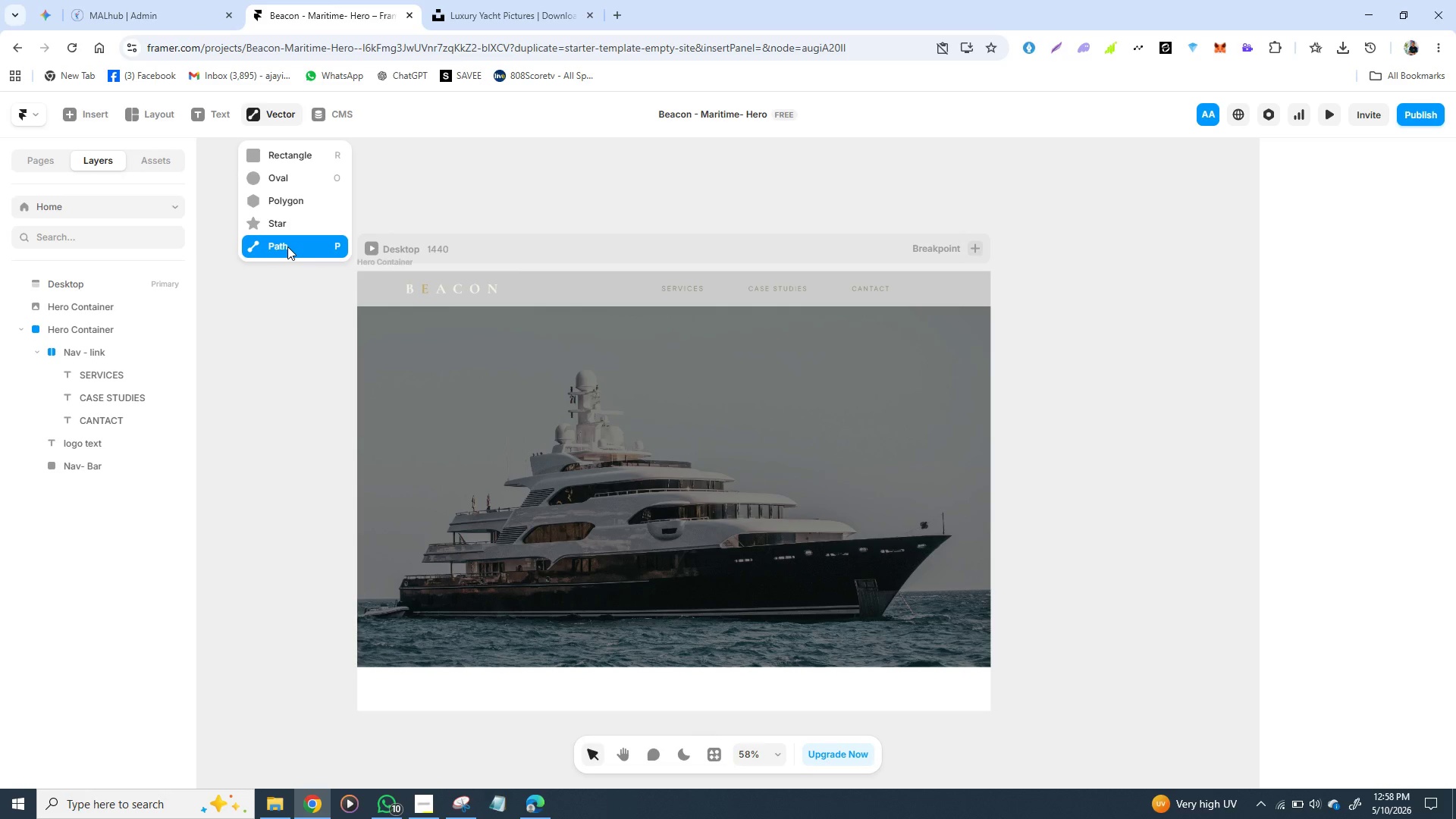 
left_click([287, 246])
 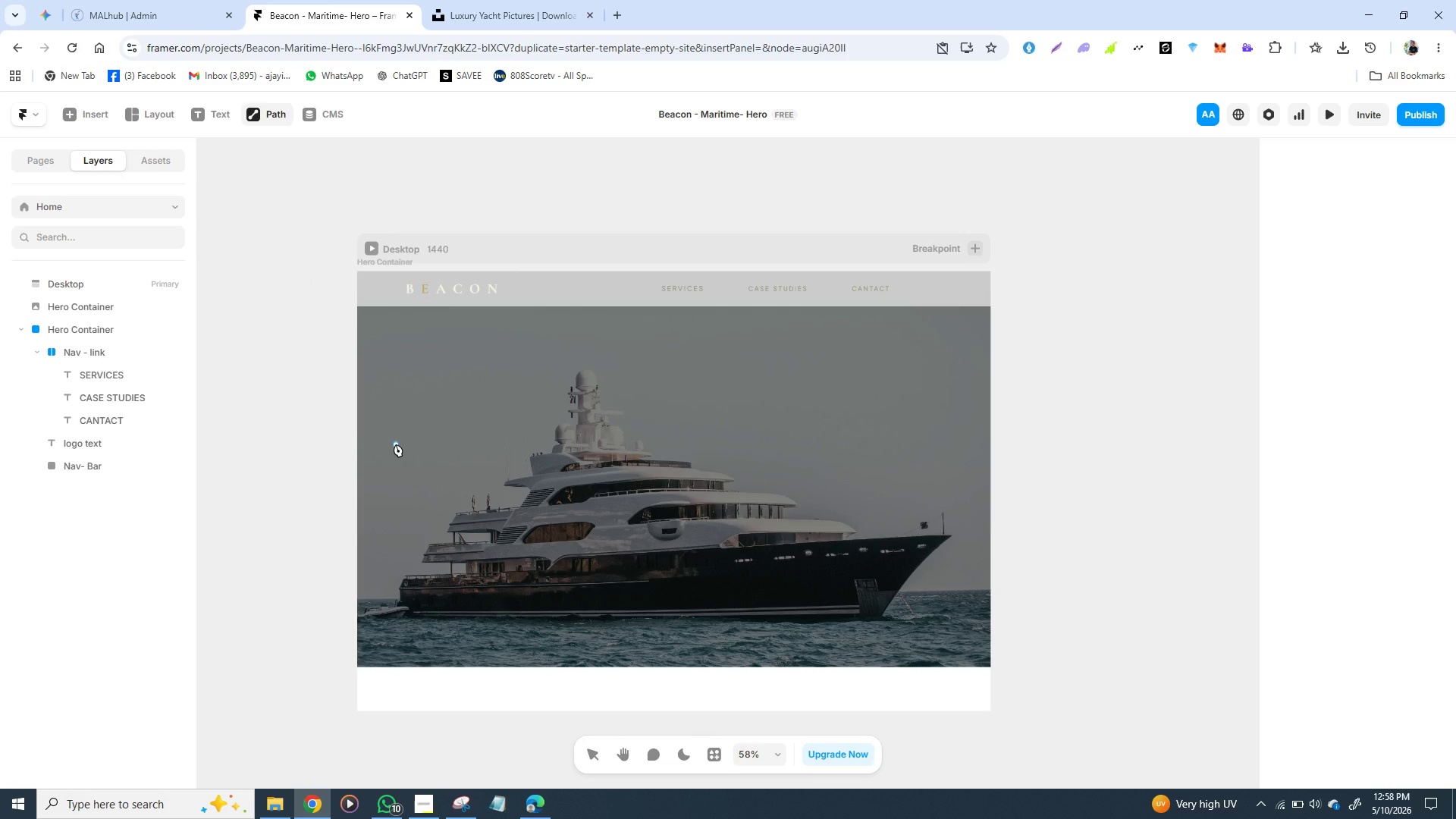 
left_click_drag(start_coordinate=[398, 444], to_coordinate=[416, 447])
 